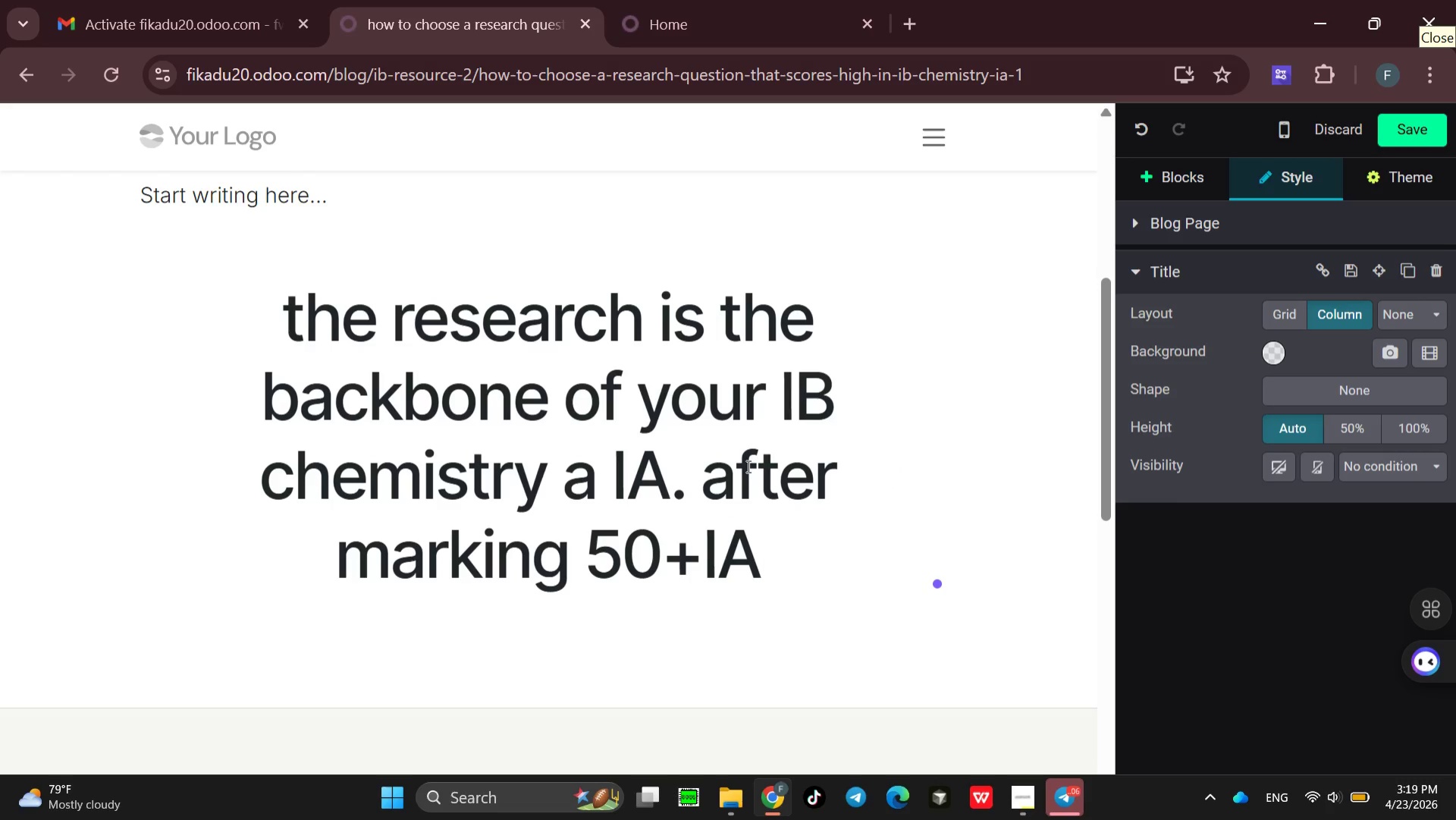 
hold_key(key=ShiftLeft, duration=0.41)
 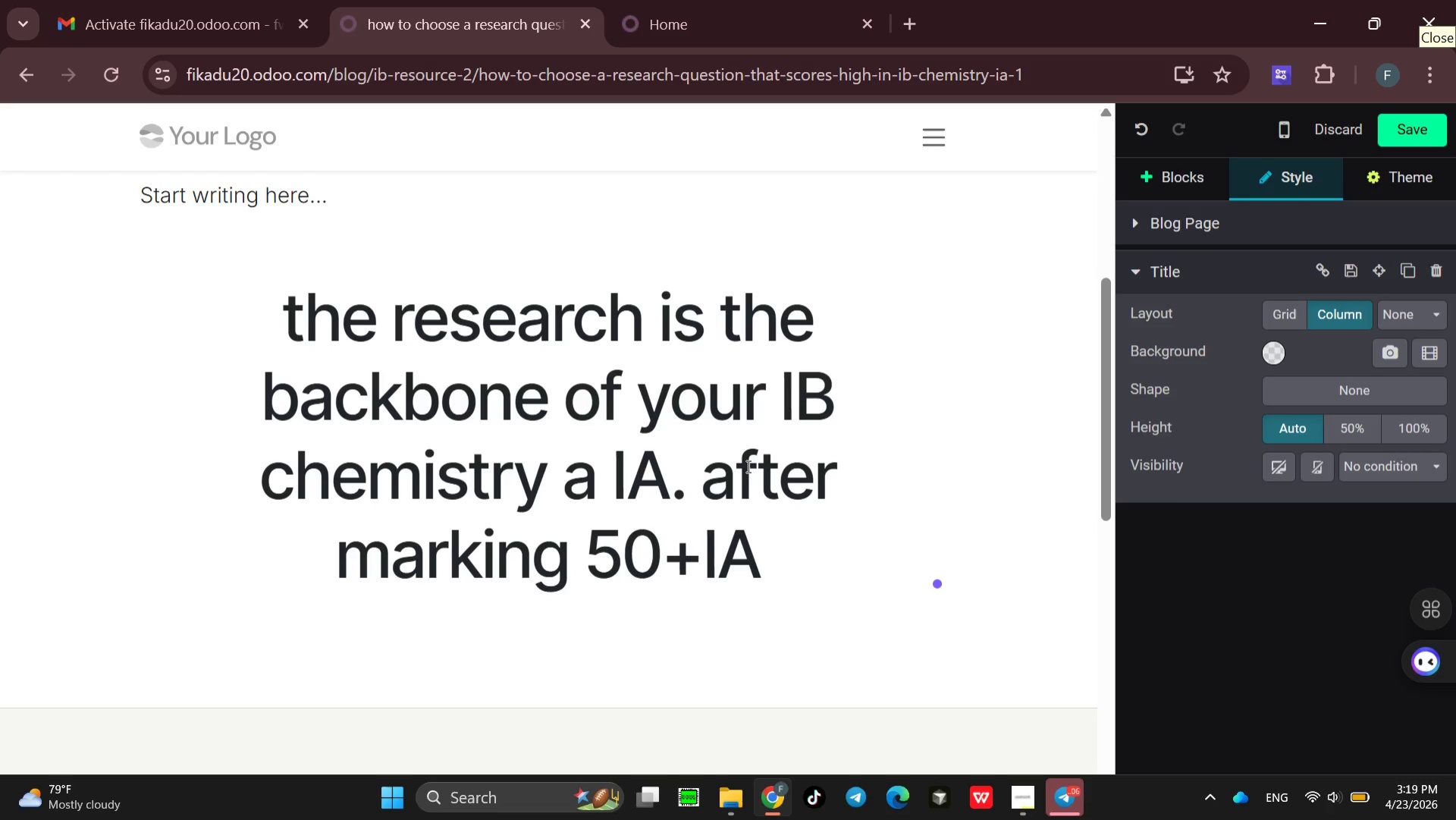 
type(s, i have seen )
 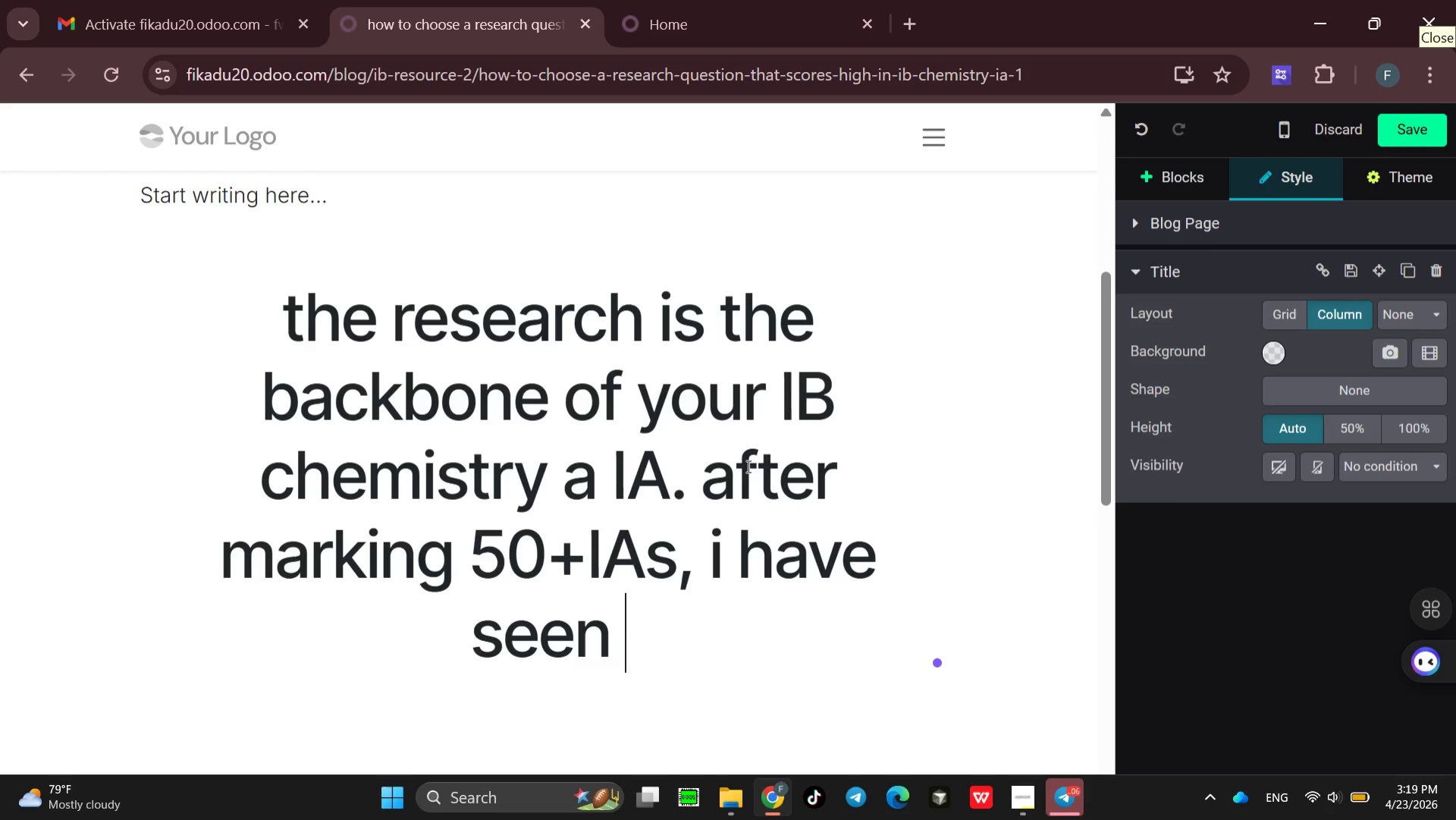 
type(that a focused )
key(Backspace)
type(, )
 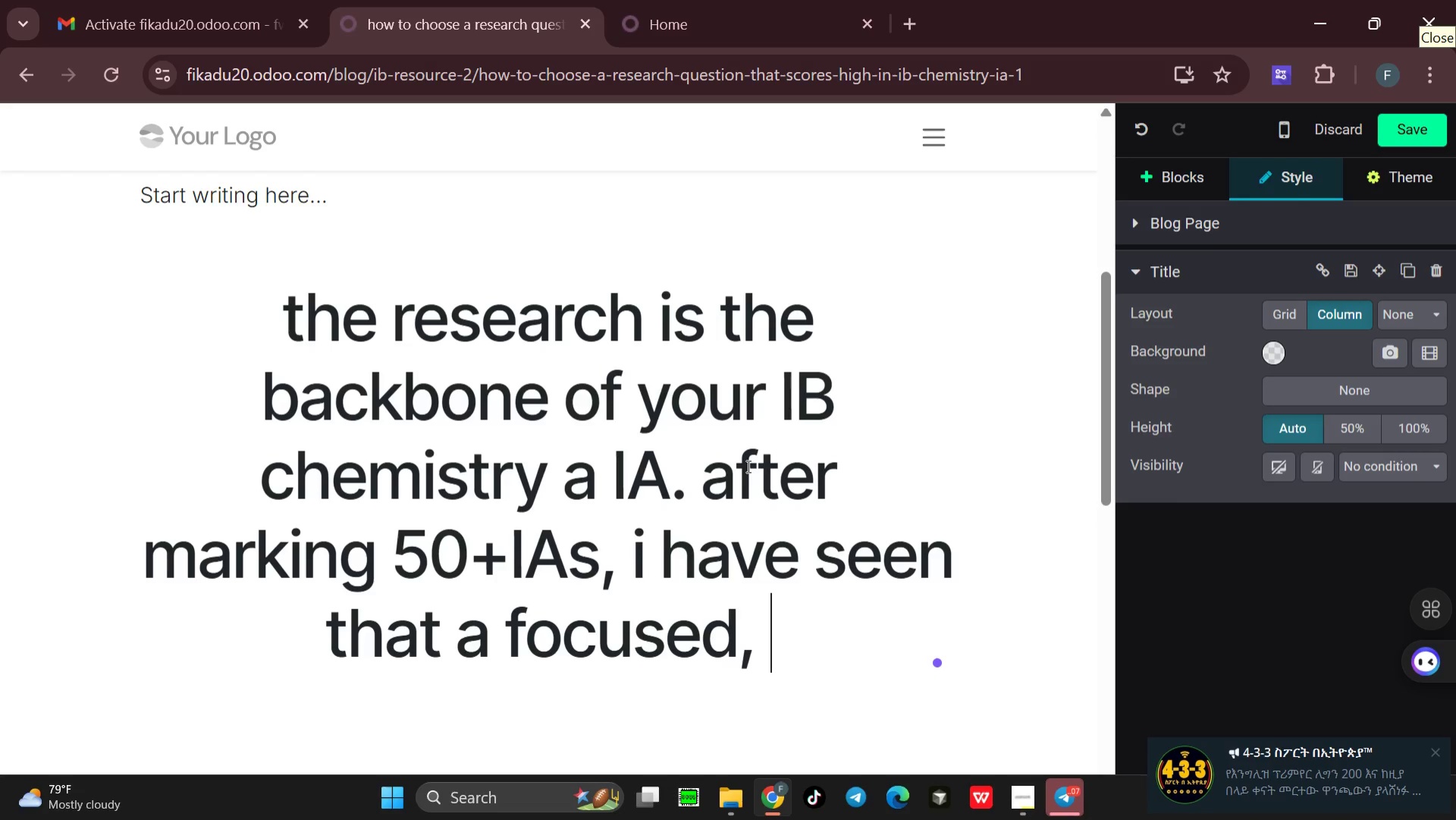 
type(fesablity )
 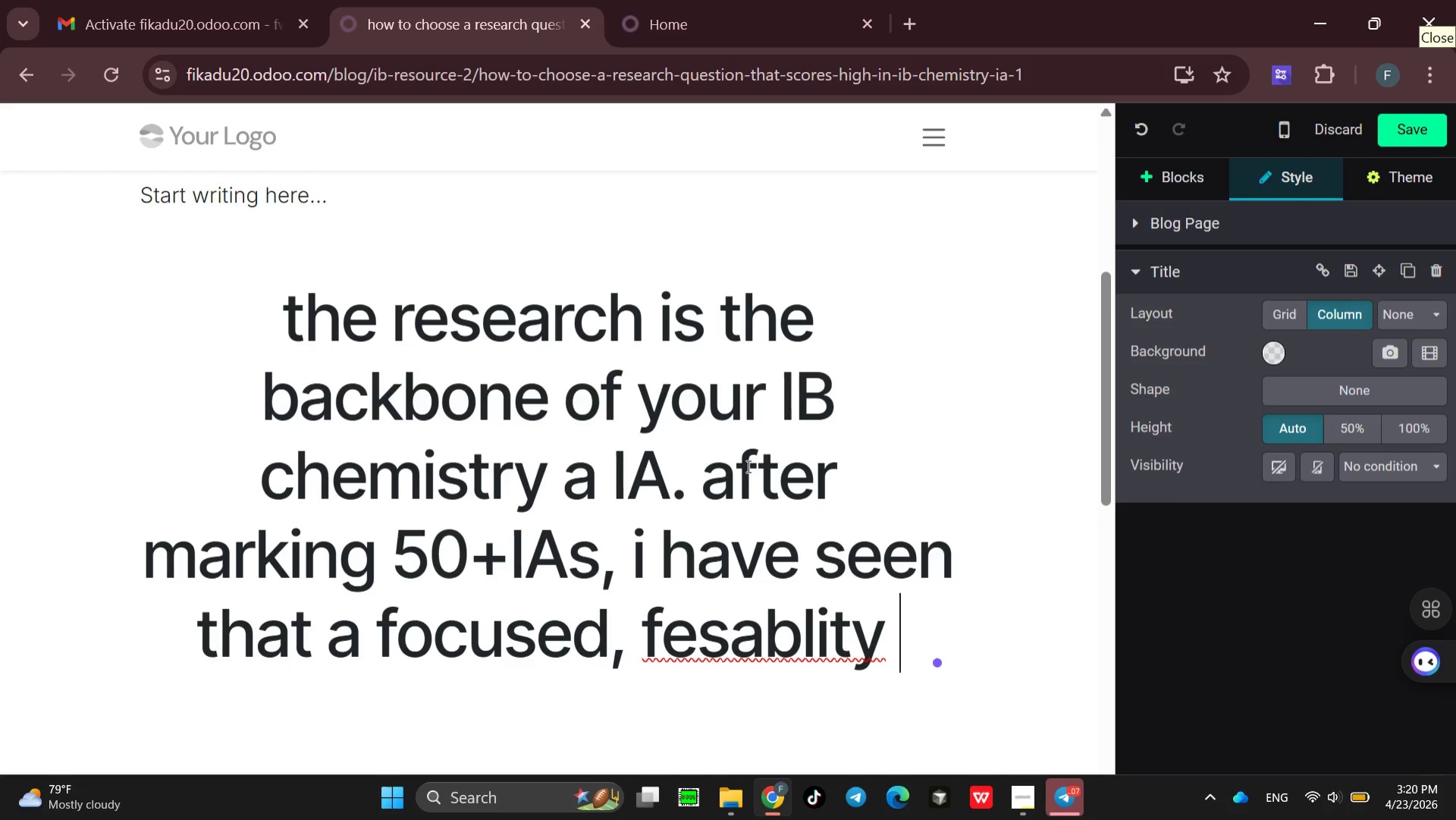 
key(Backspace)
key(Backspace)
key(Backspace)
key(Backspace)
key(Backspace)
key(Backspace)
key(Backspace)
key(Backspace)
key(Backspace)
type(easibility )
 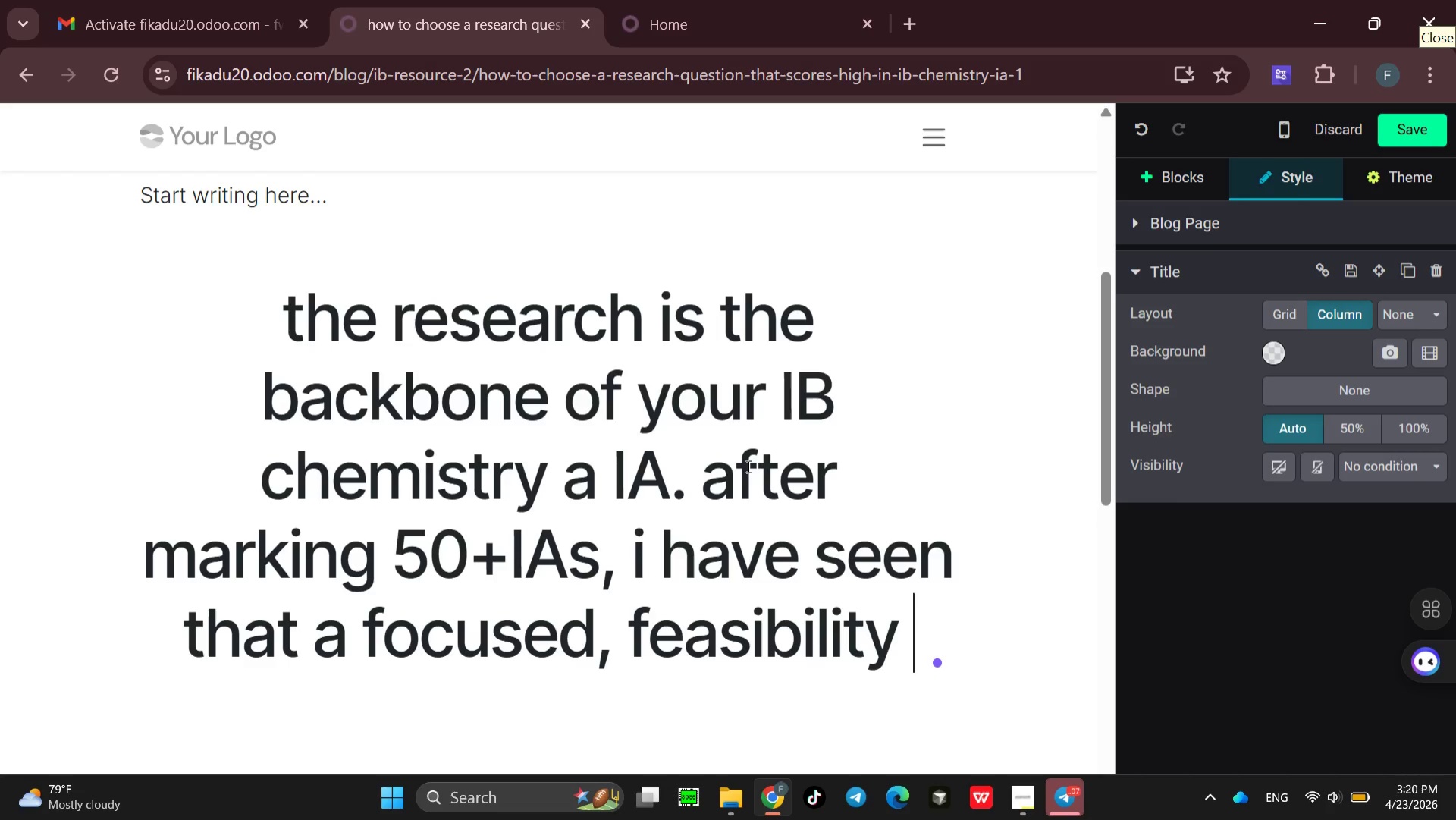 
key(Backspace)
 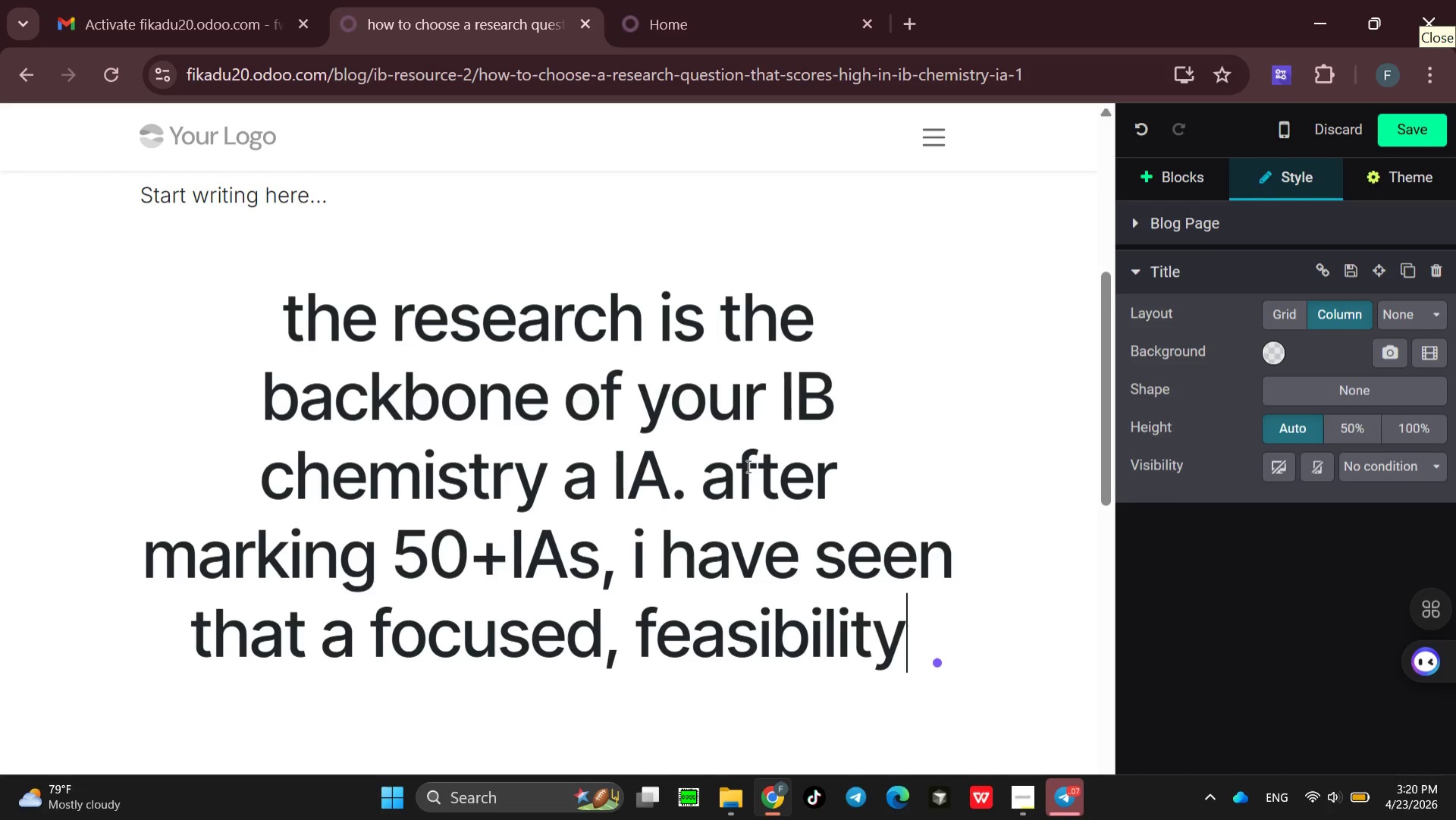 
key(Backspace)
 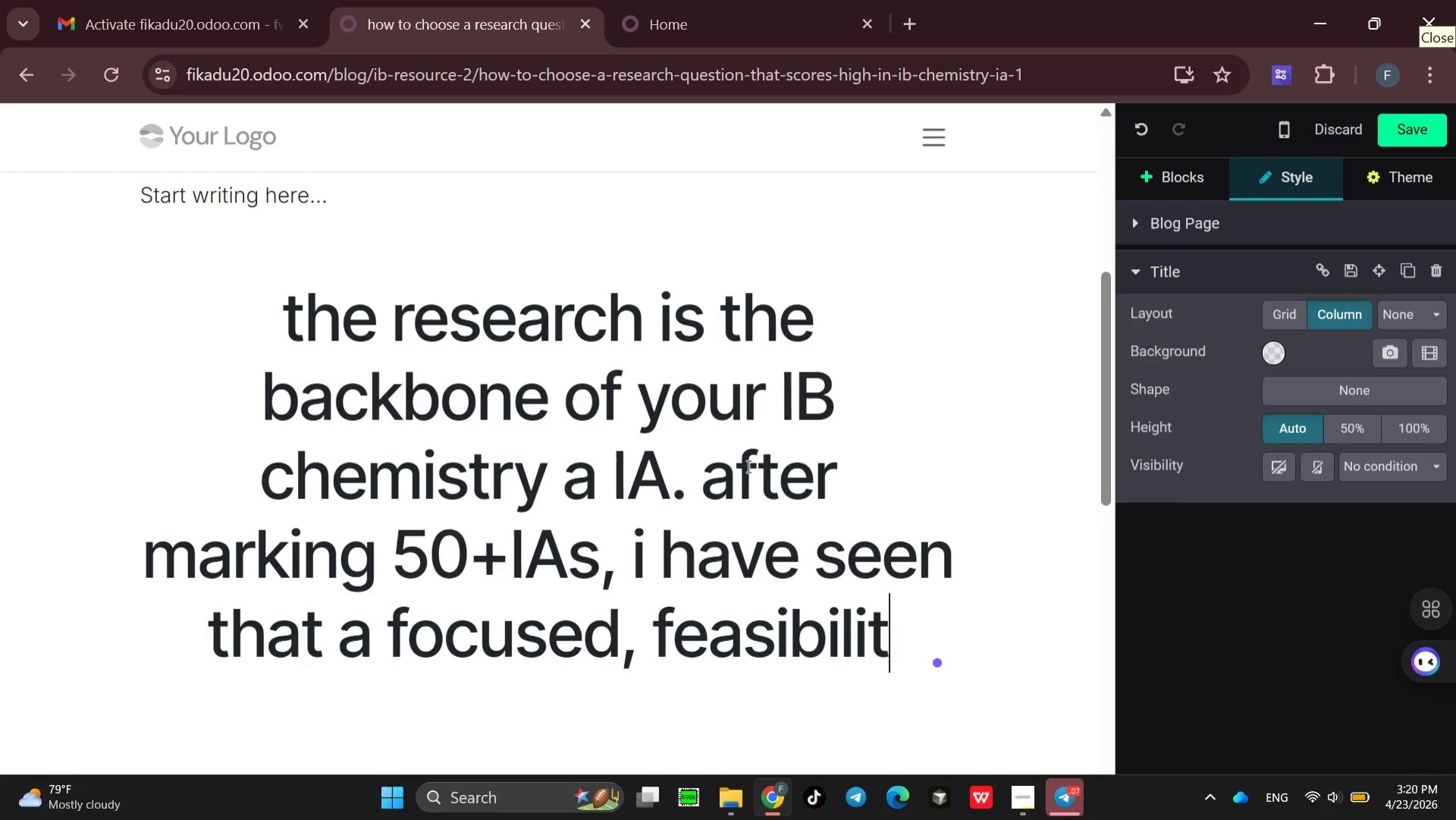 
key(Backspace)
 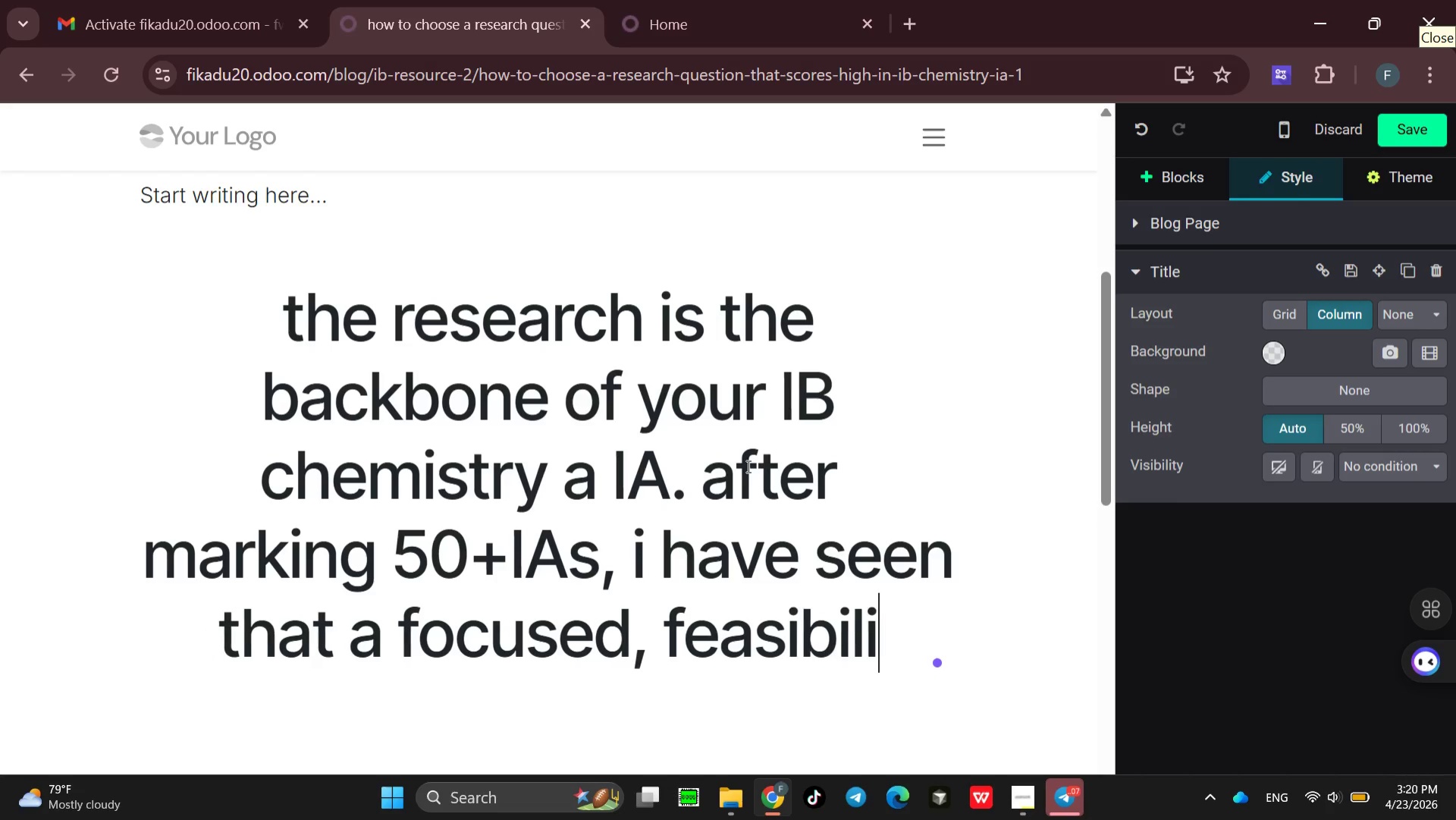 
key(Backspace)
 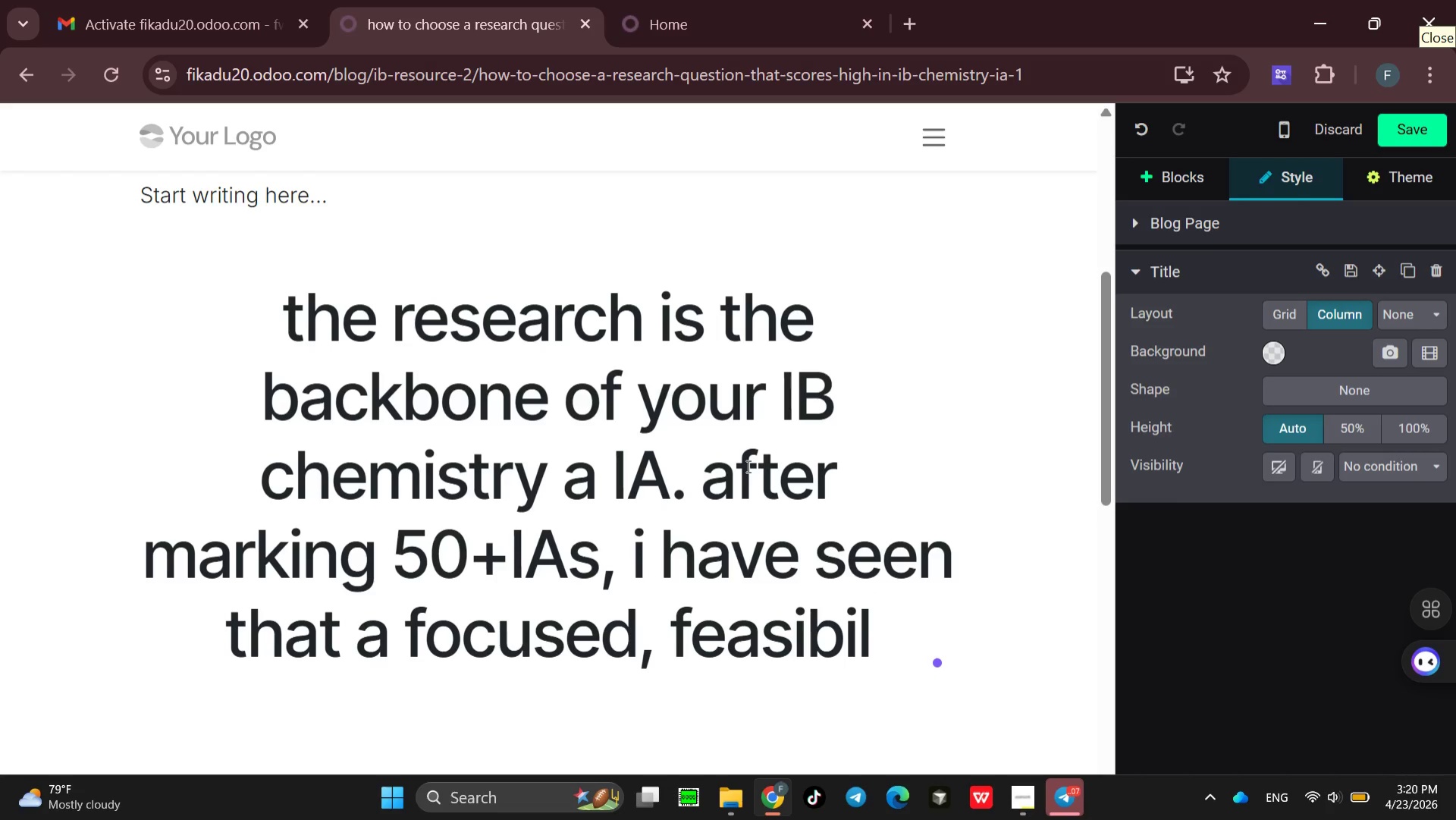 
key(E)
 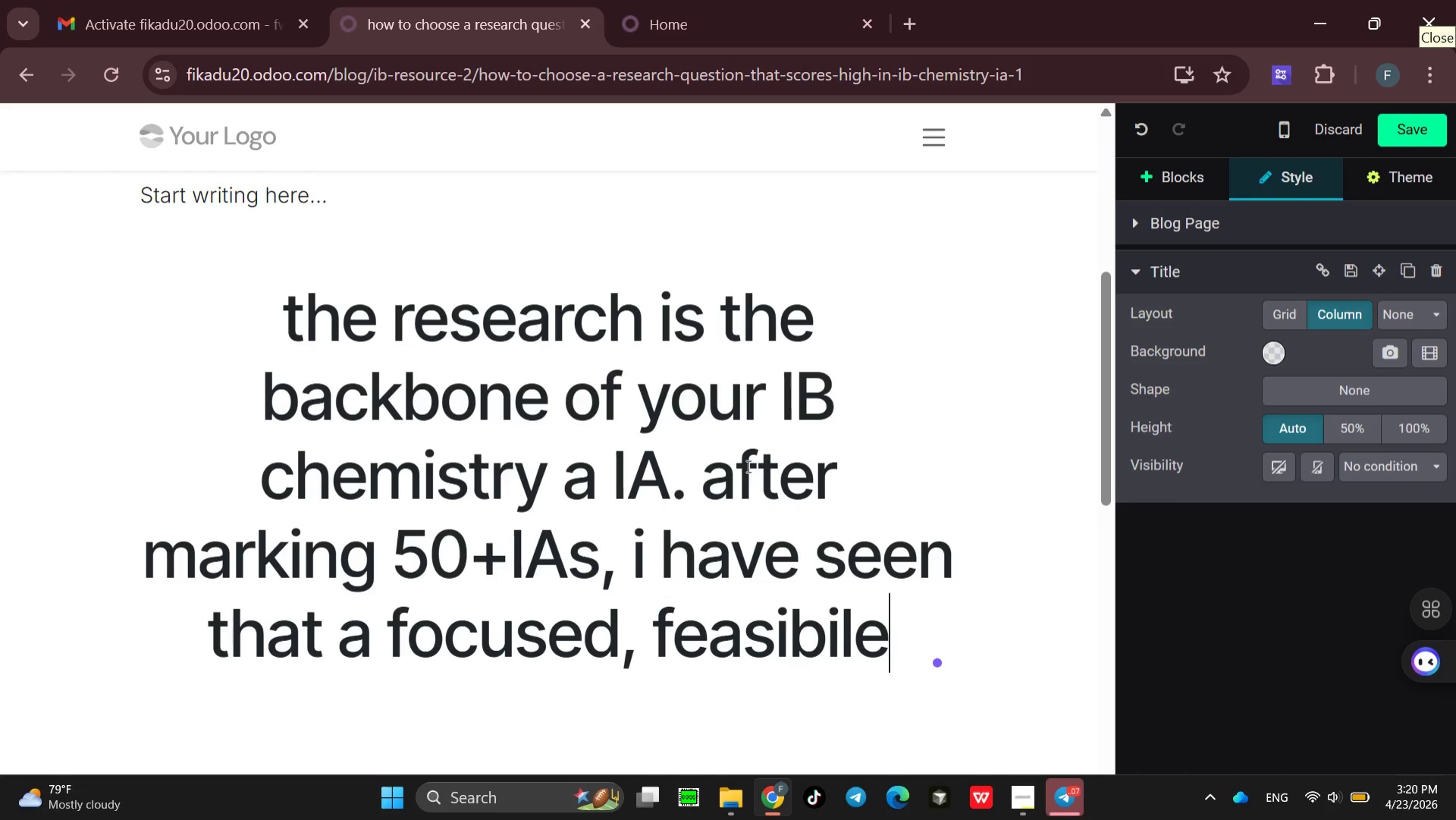 
key(Space)
 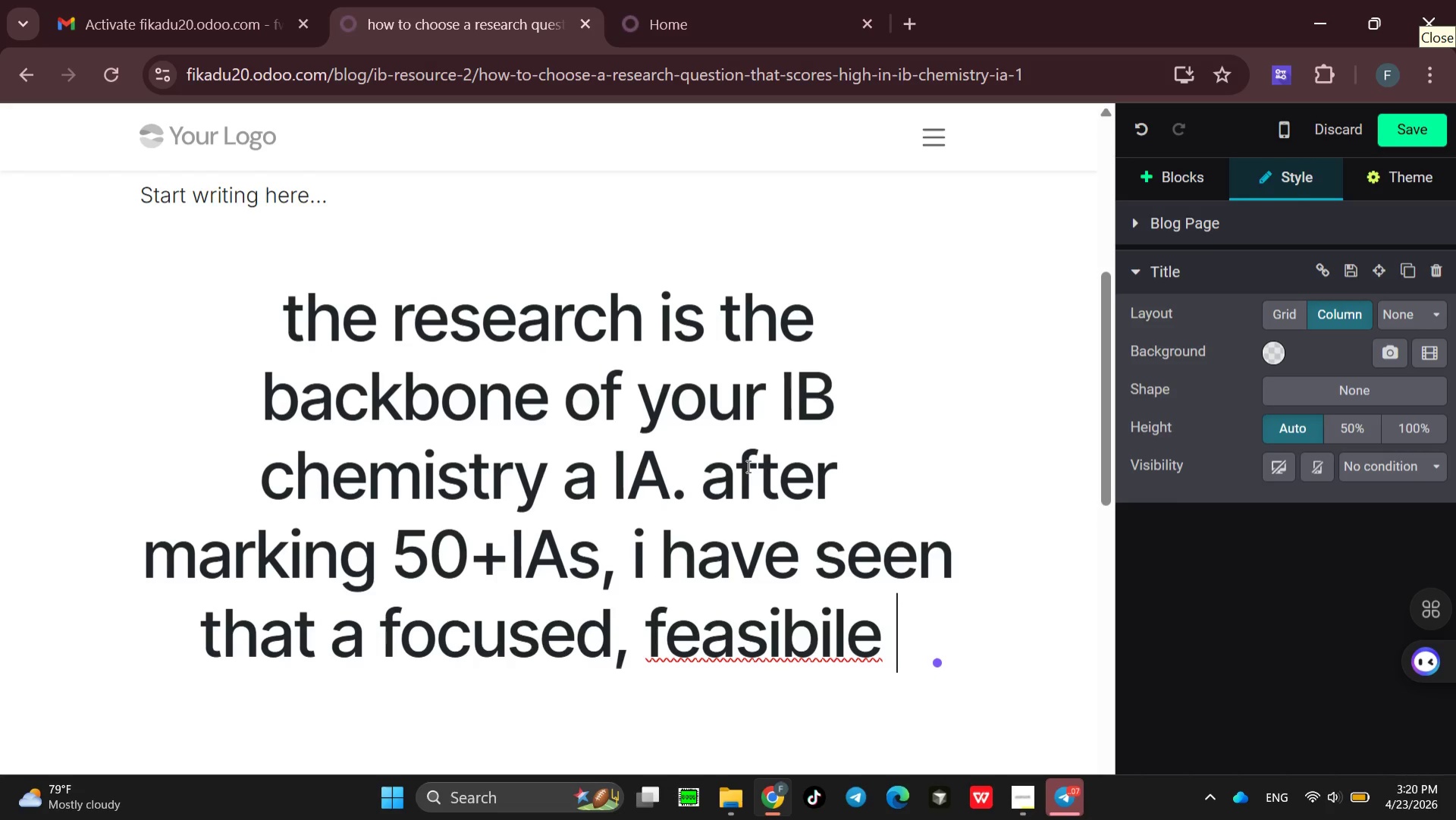 
type(question )
 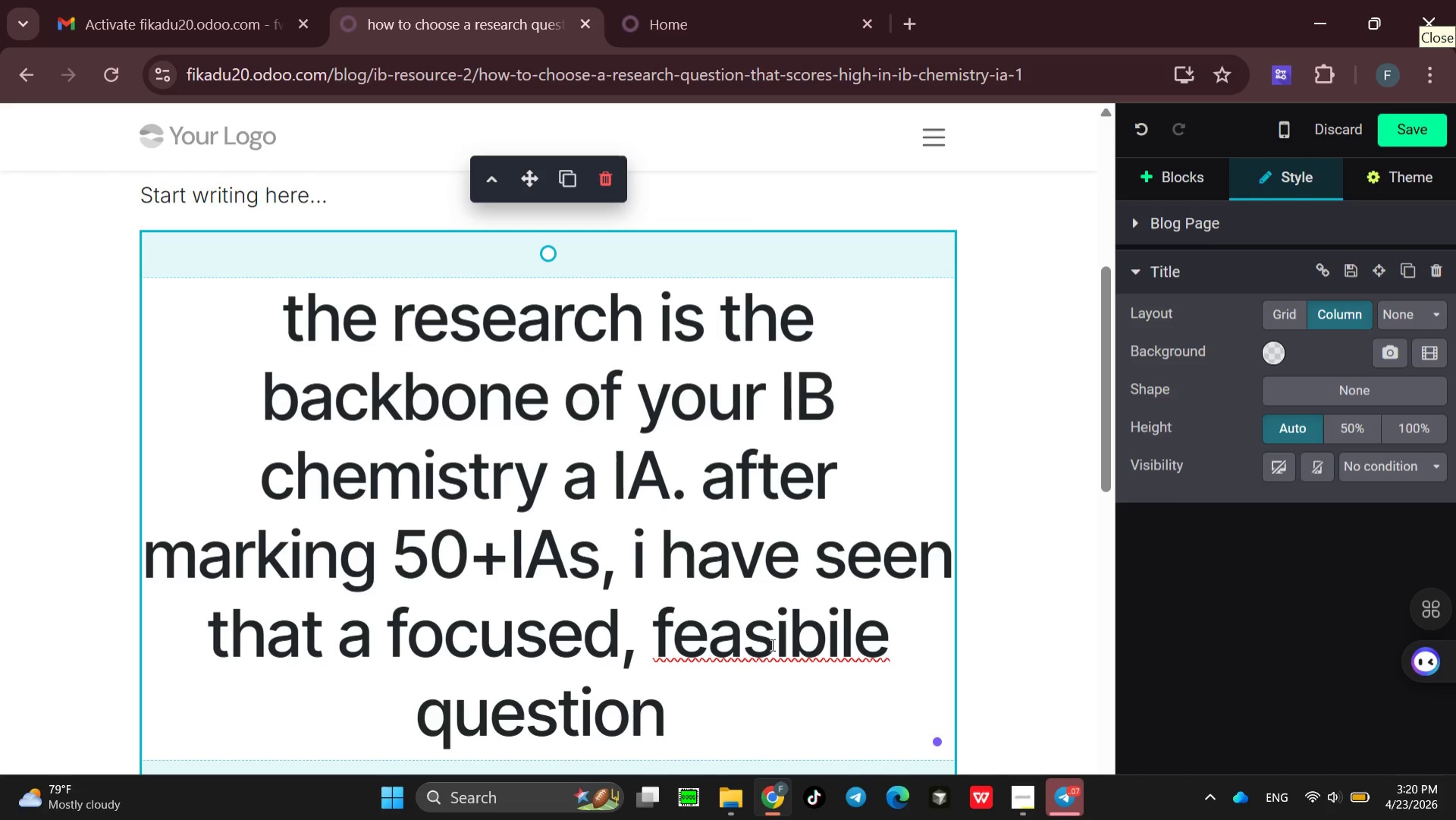 
wait(9.06)
 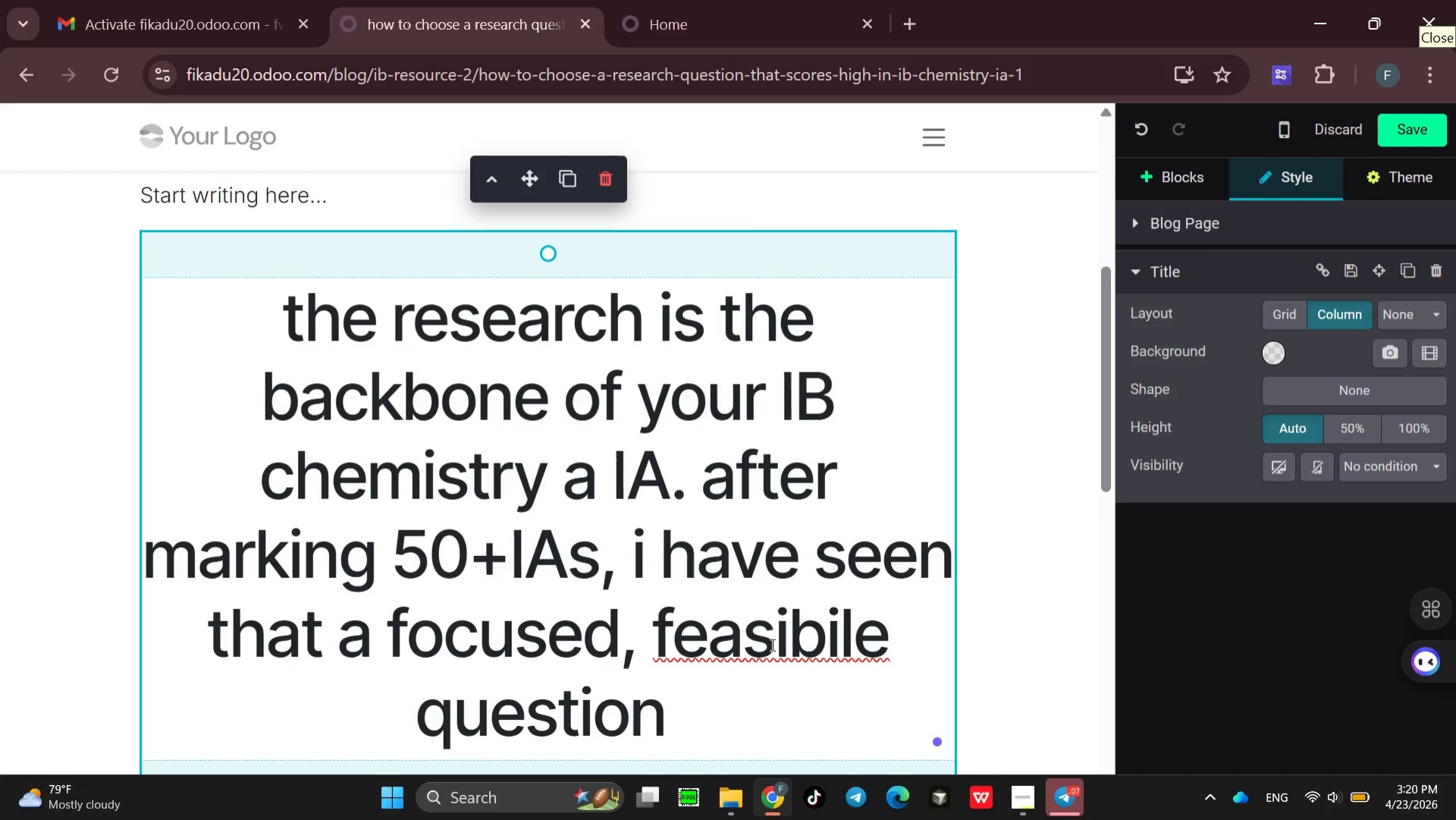 
left_click([839, 637])
 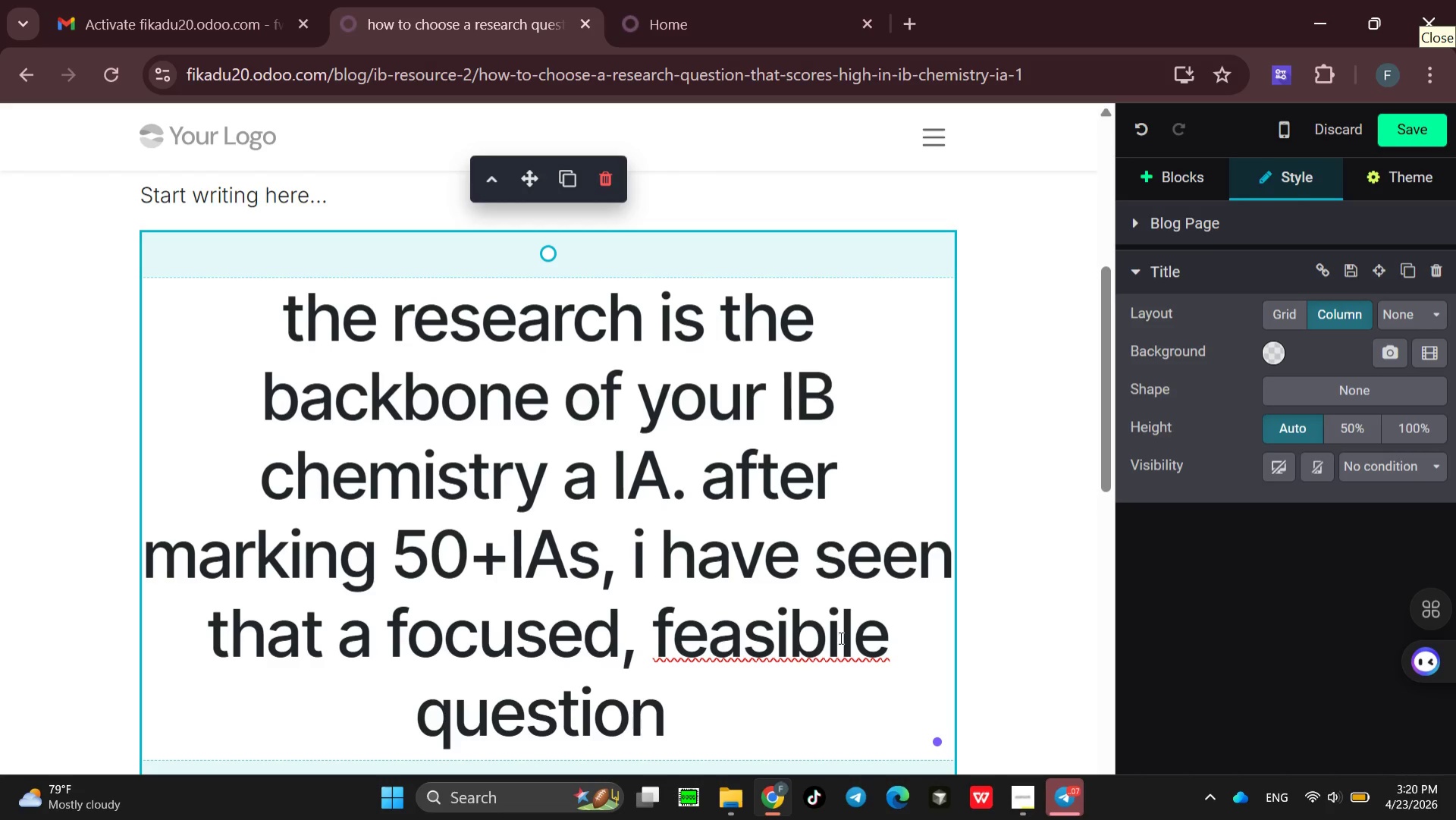 
key(Backspace)
 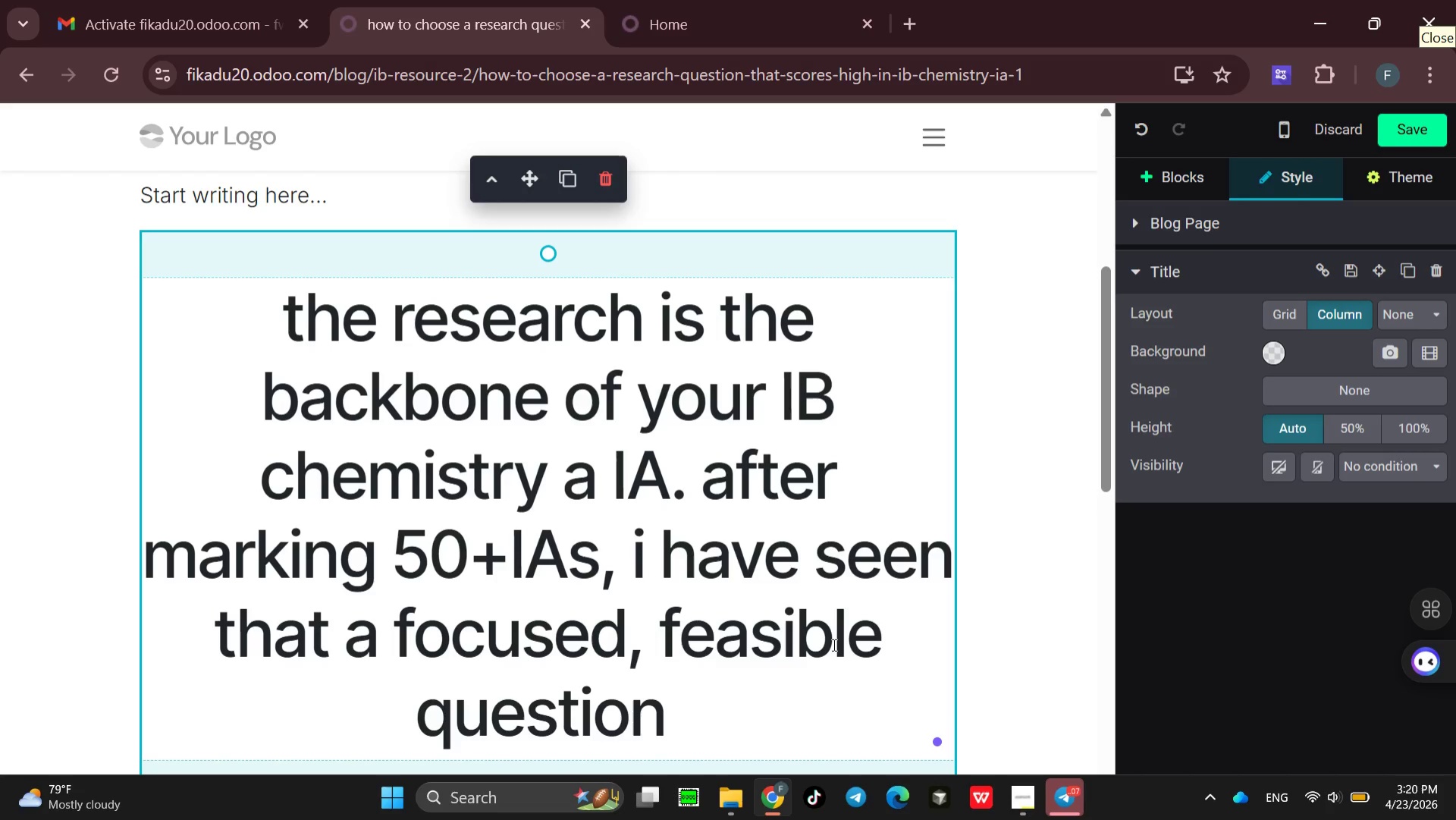 
wait(5.08)
 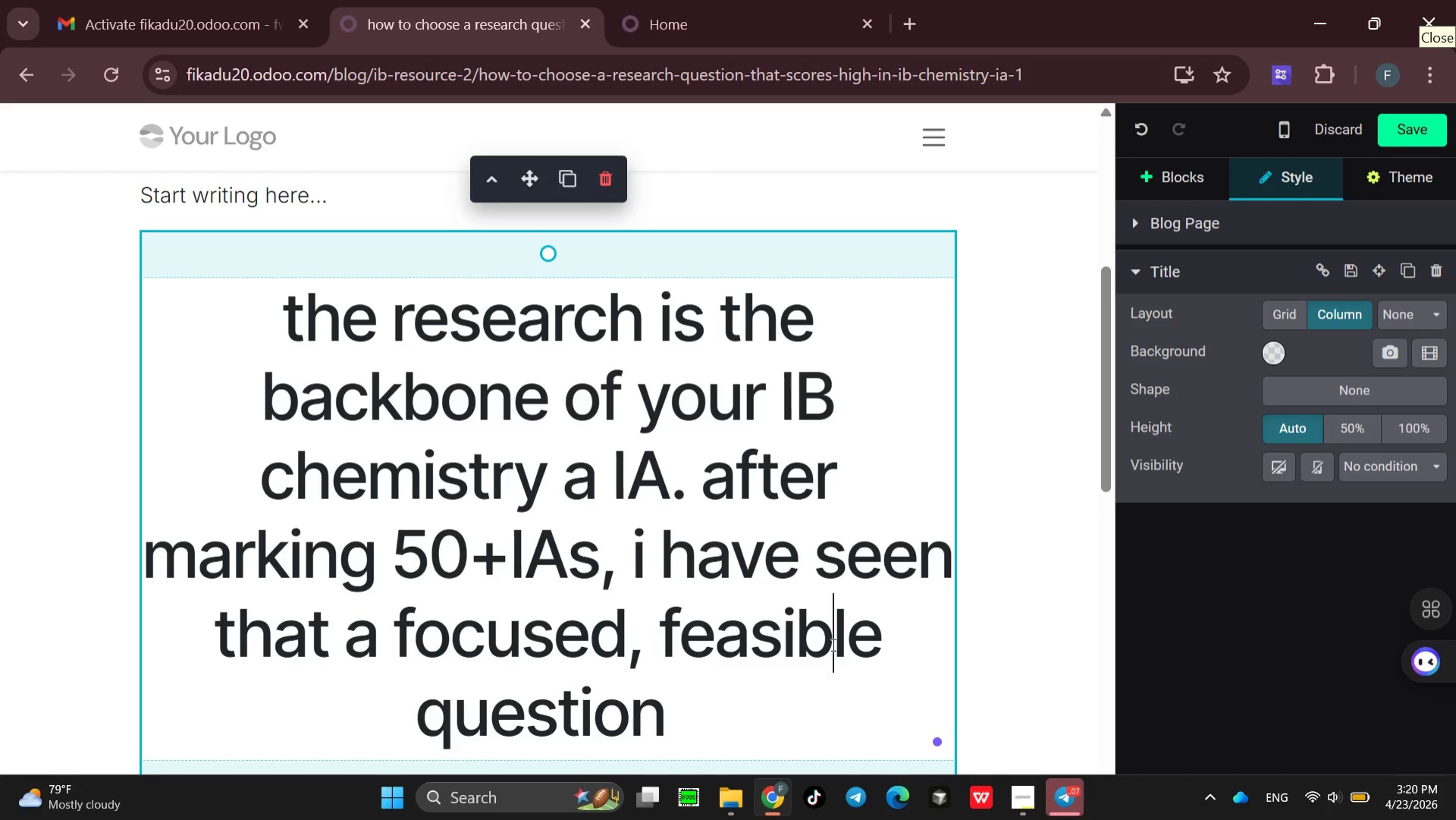 
left_click([696, 711])
 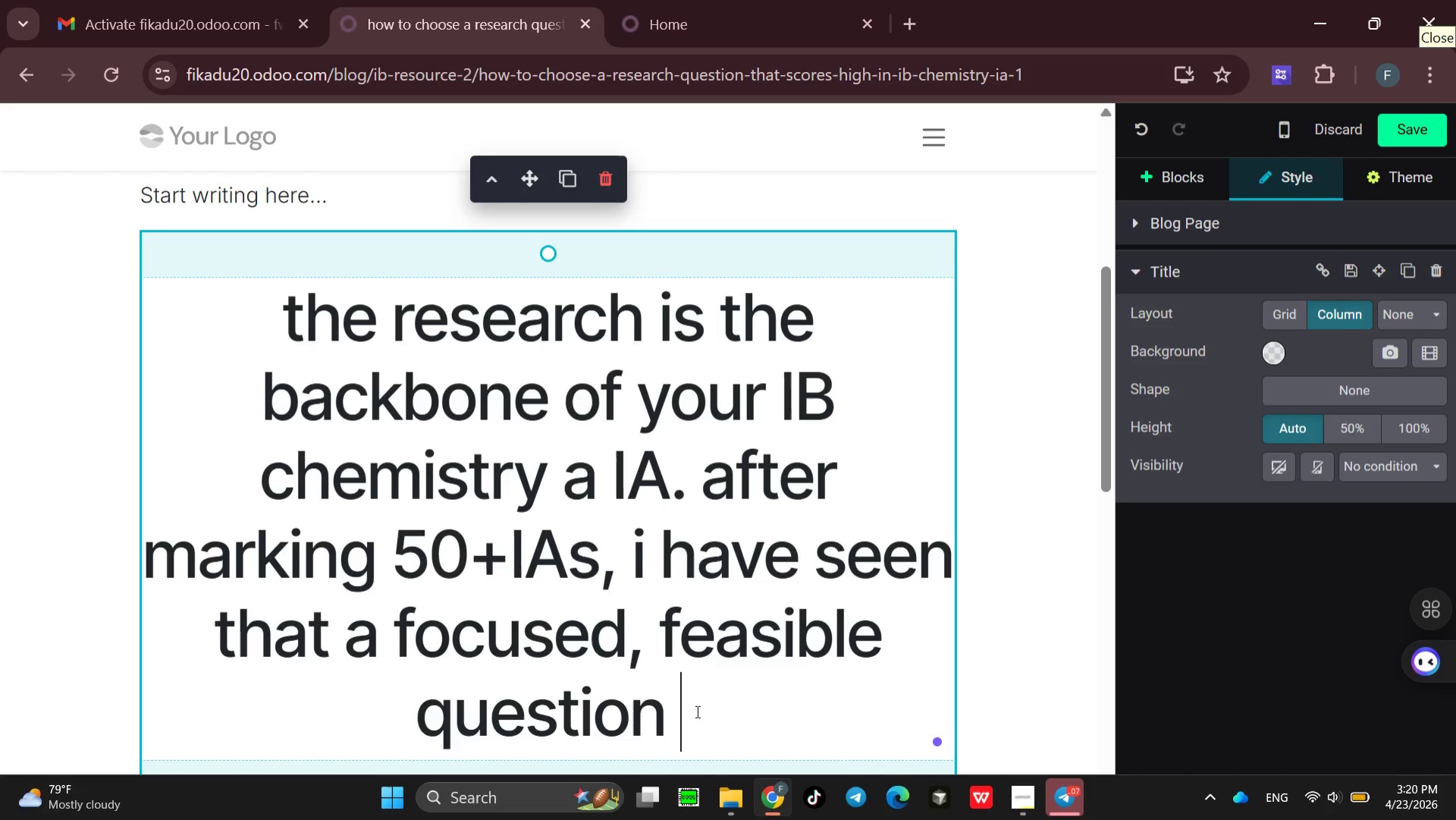 
type( )
key(Backspace)
type(alone can lift your score )
 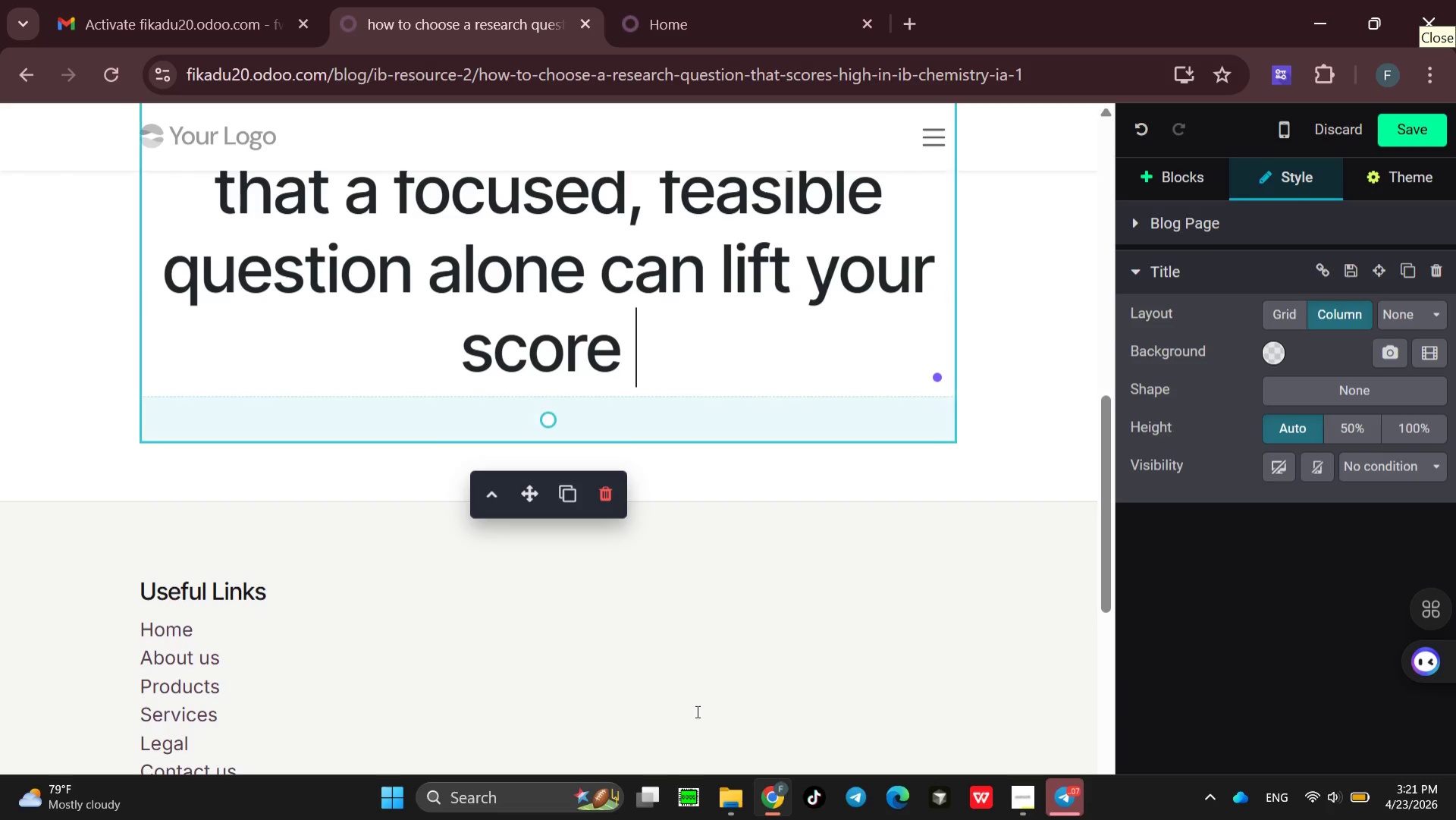 
type(by two bands )
key(Backspace)
type(. in this )
 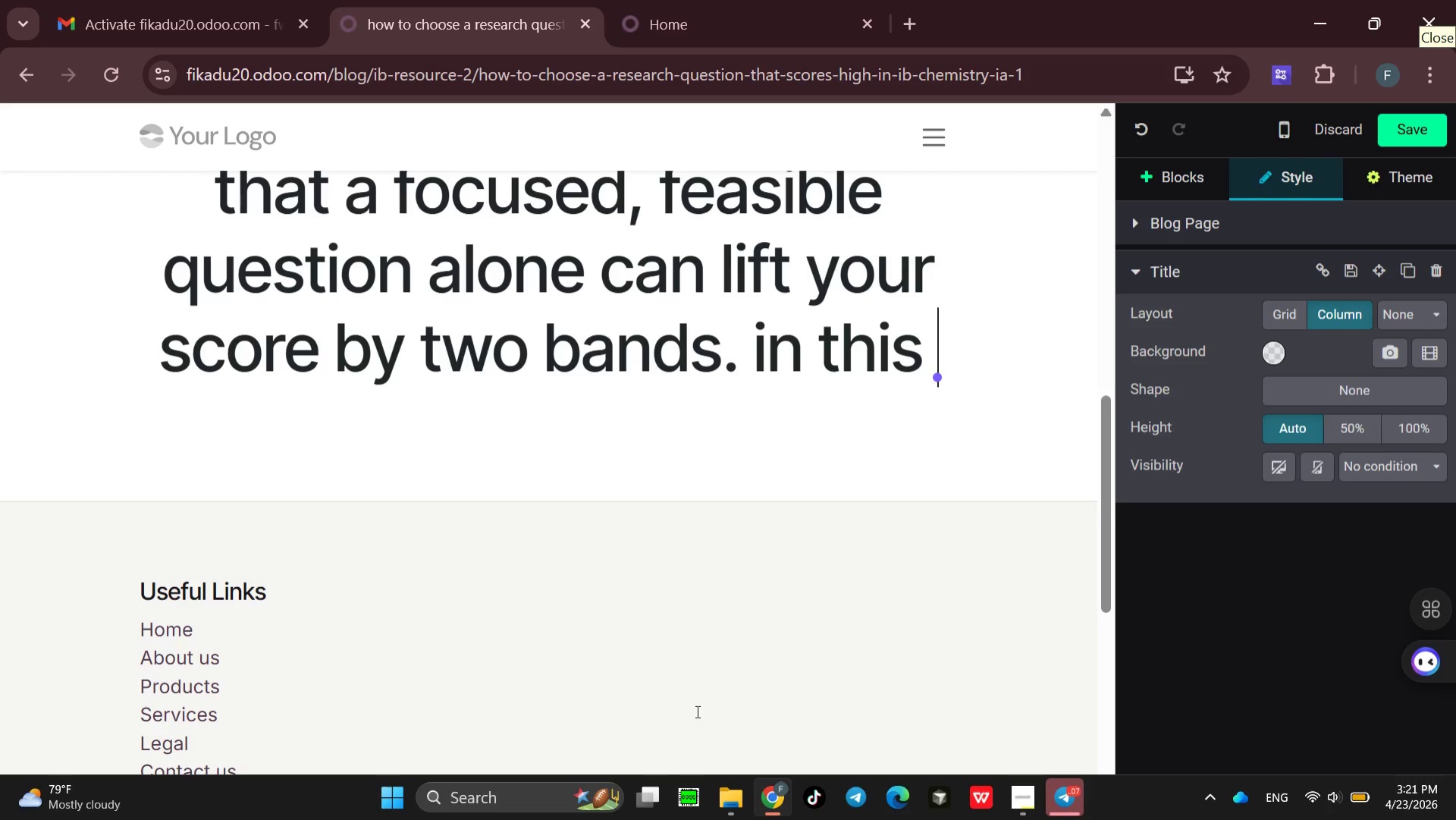 
type(guide you learn )
 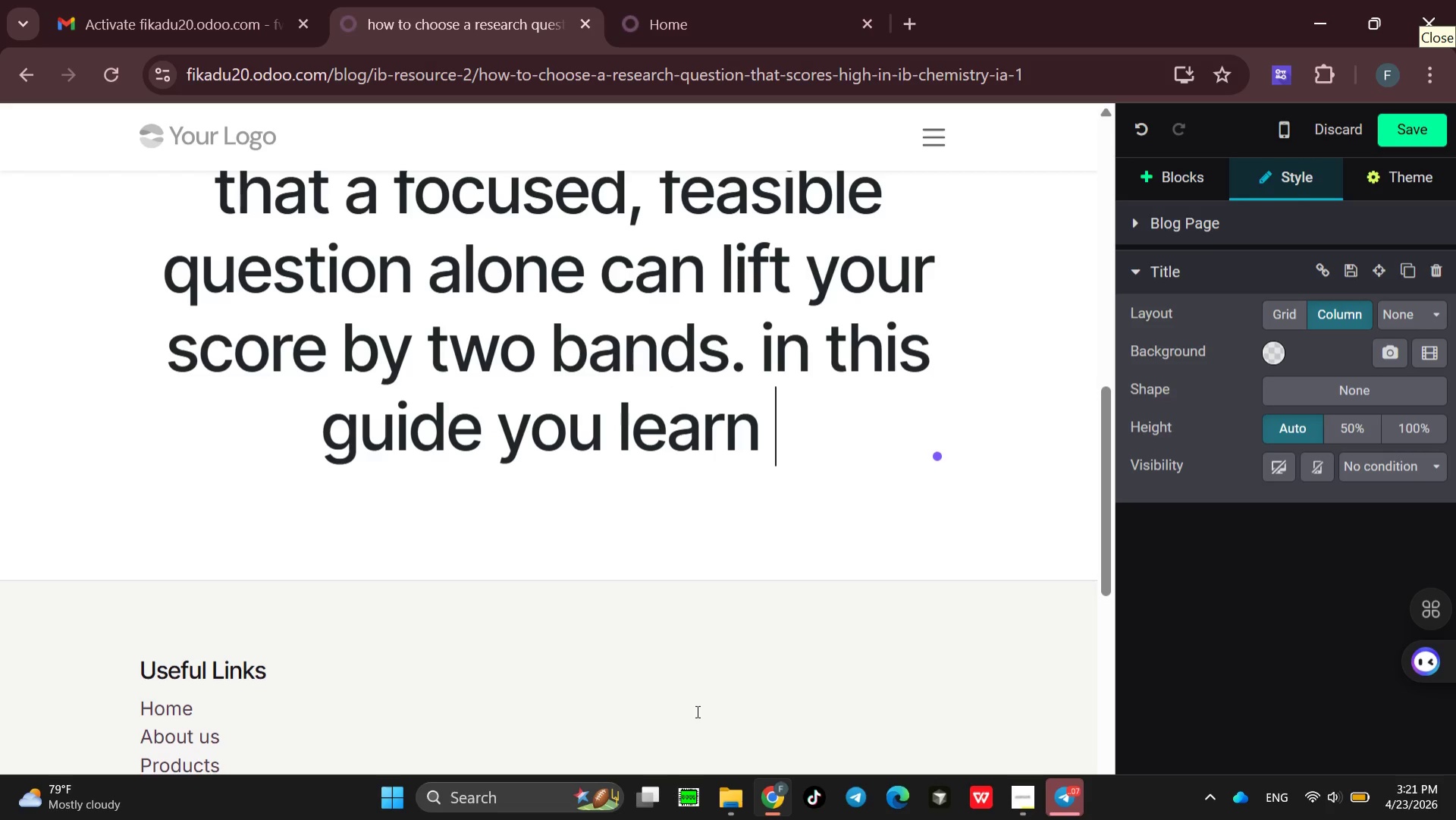 
type(the 3-steps )
 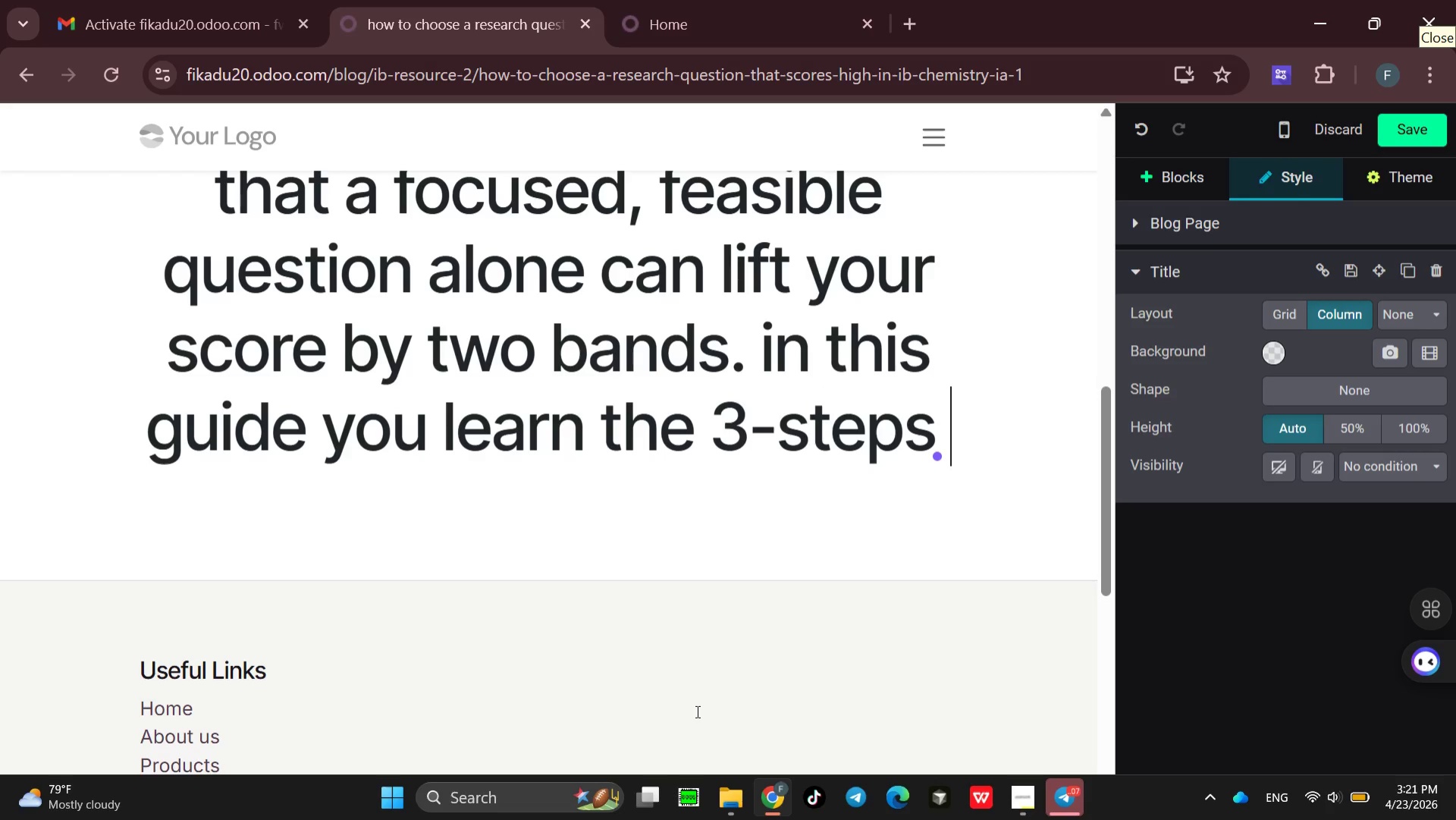 
type(framework to go fo)
key(Backspace)
type(rom )
 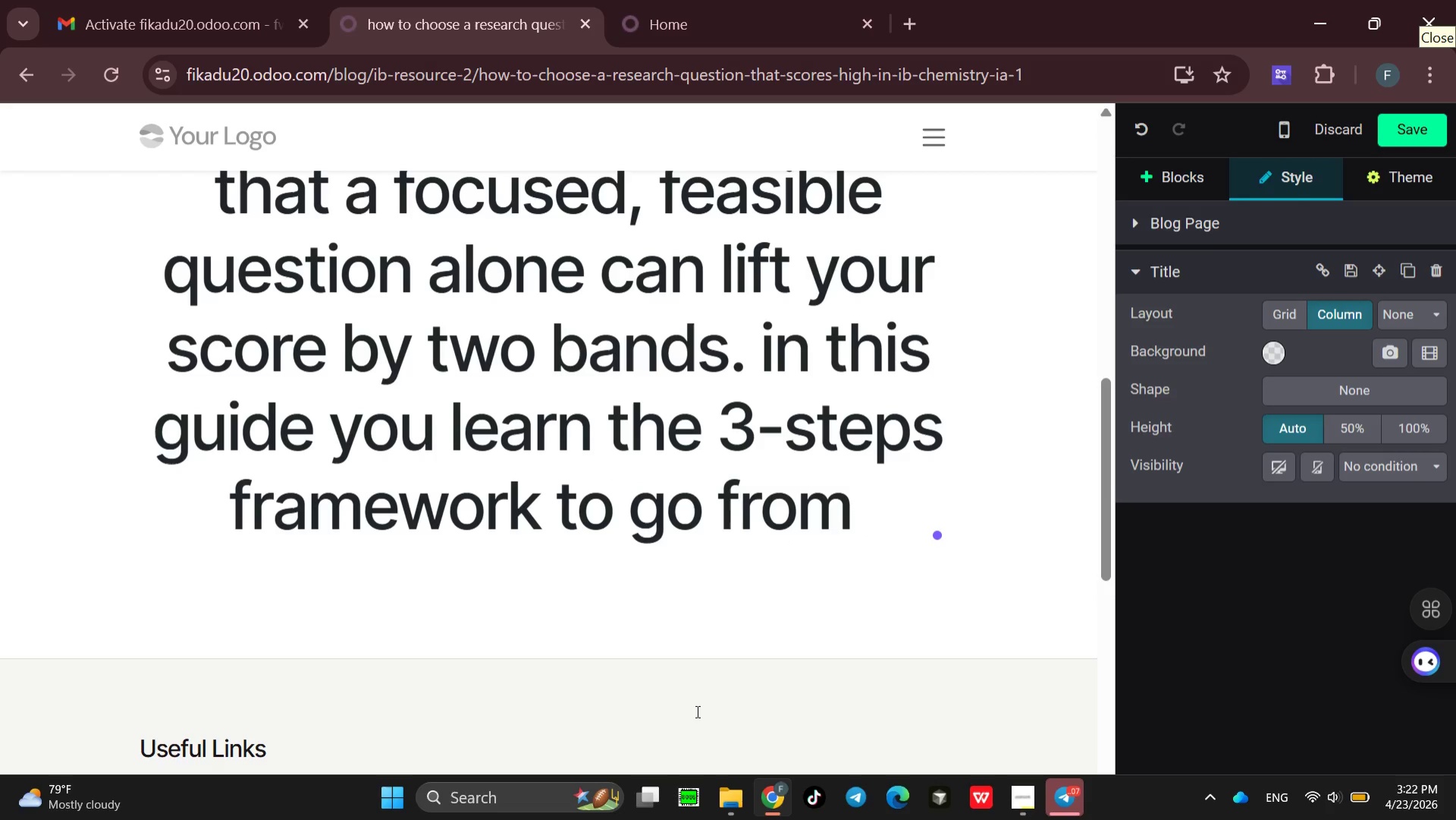 
type(how doese )
key(Backspace)
key(Backspace)
key(Backspace)
key(Backspace)
type(se temprature ac)
key(Backspace)
type(ffects )
 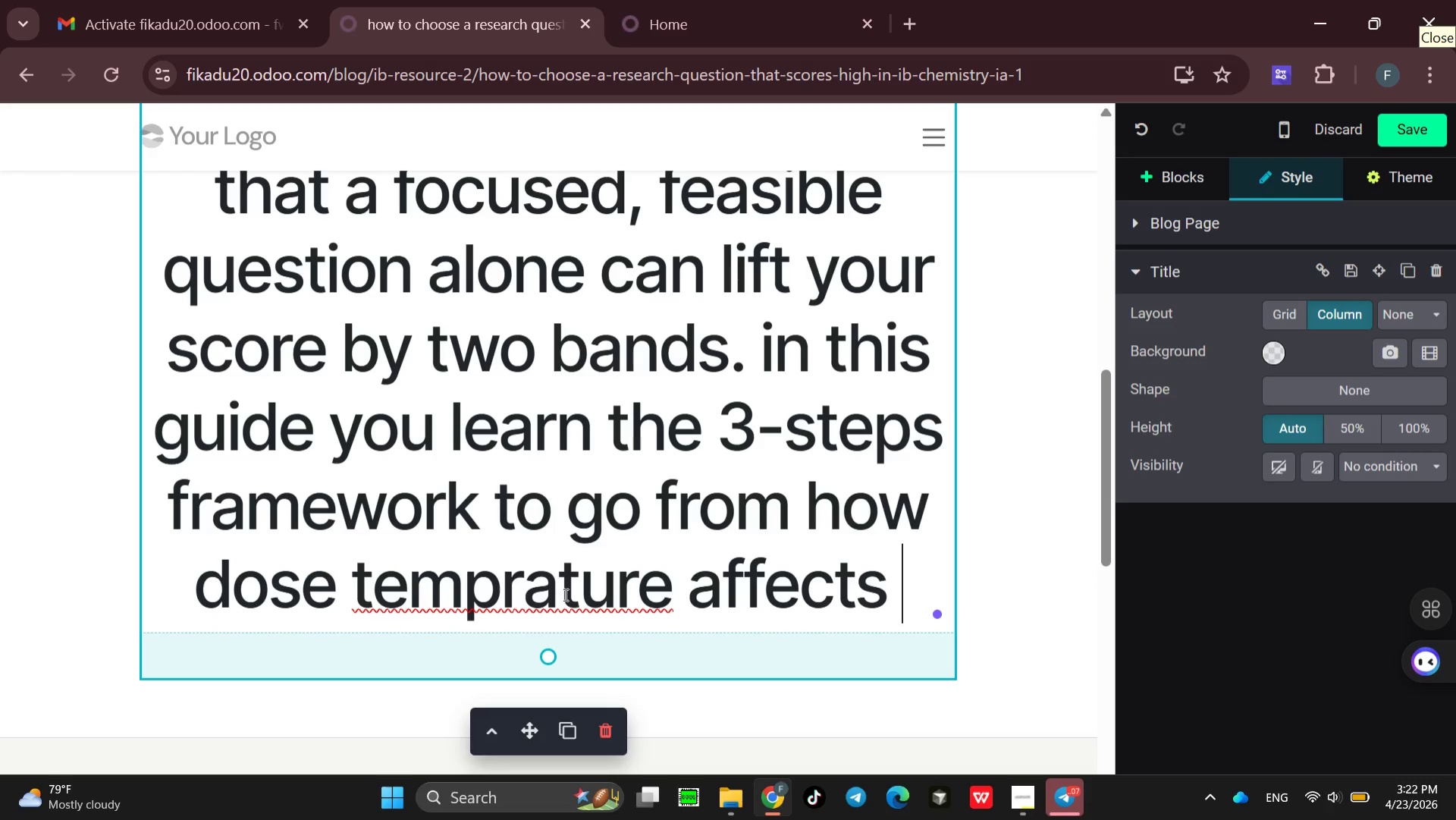 
wait(7.02)
 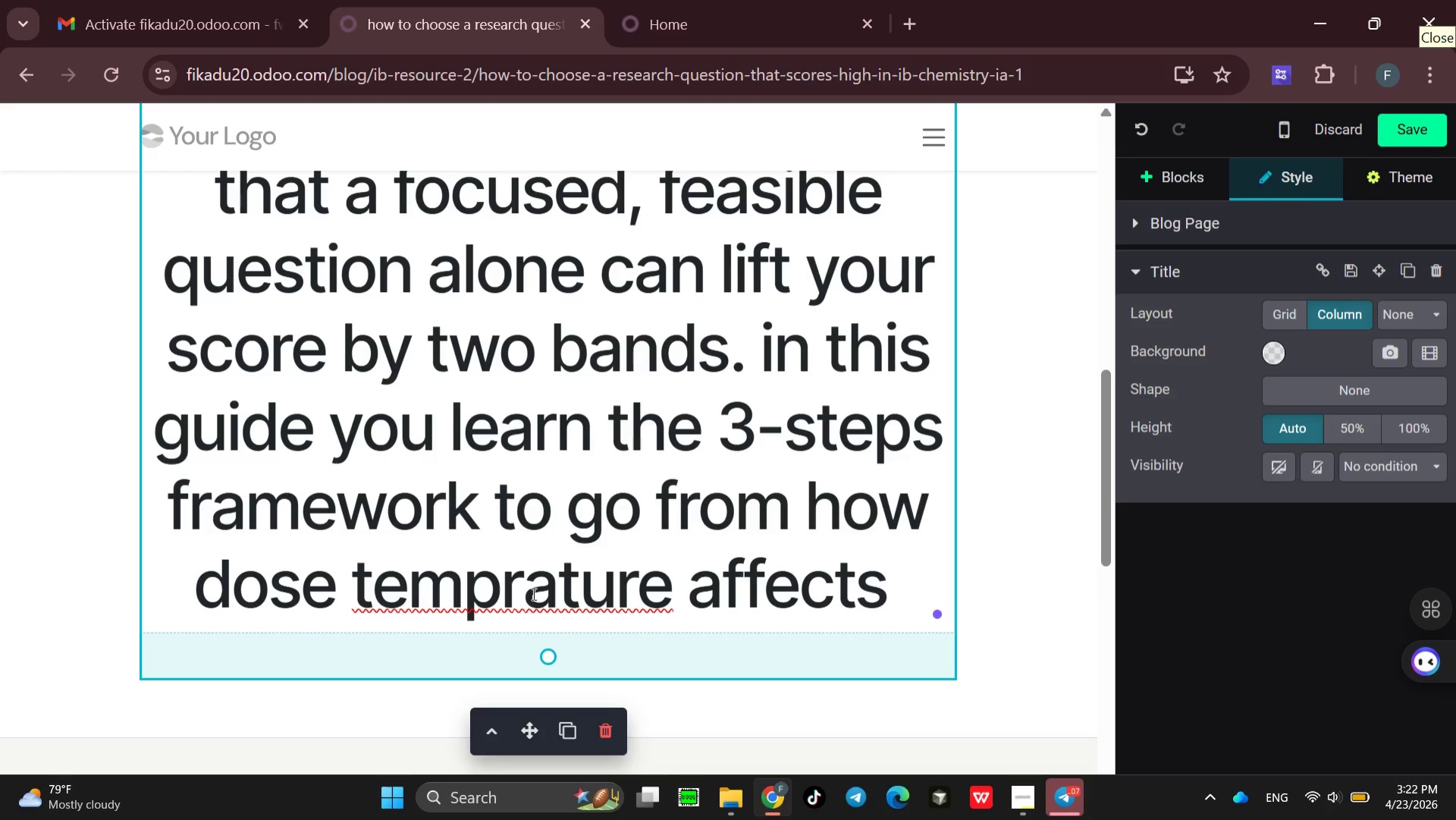 
left_click([564, 594])
 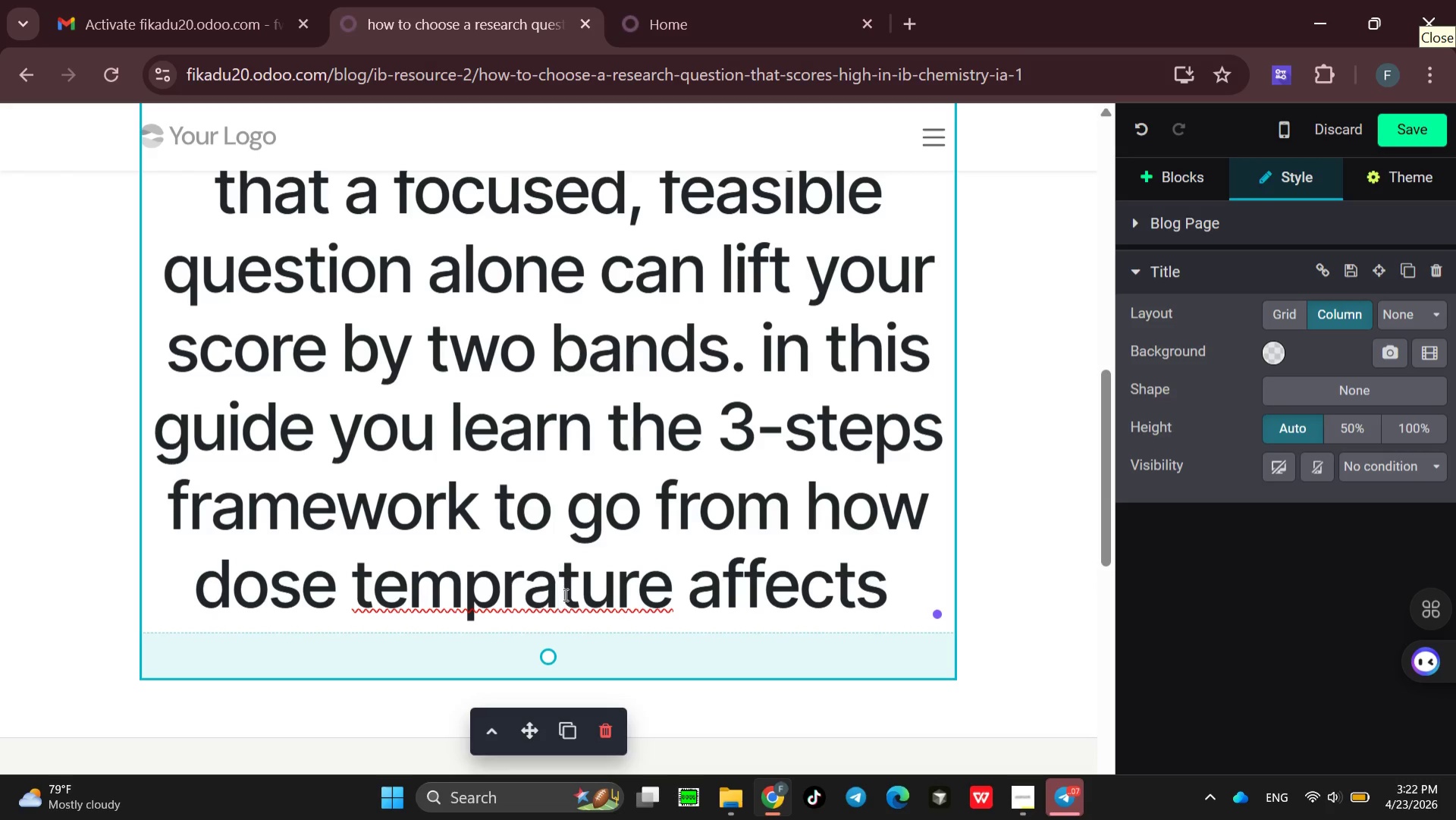 
key(Backspace)
key(Backspace)
key(Backspace)
type(pera)
 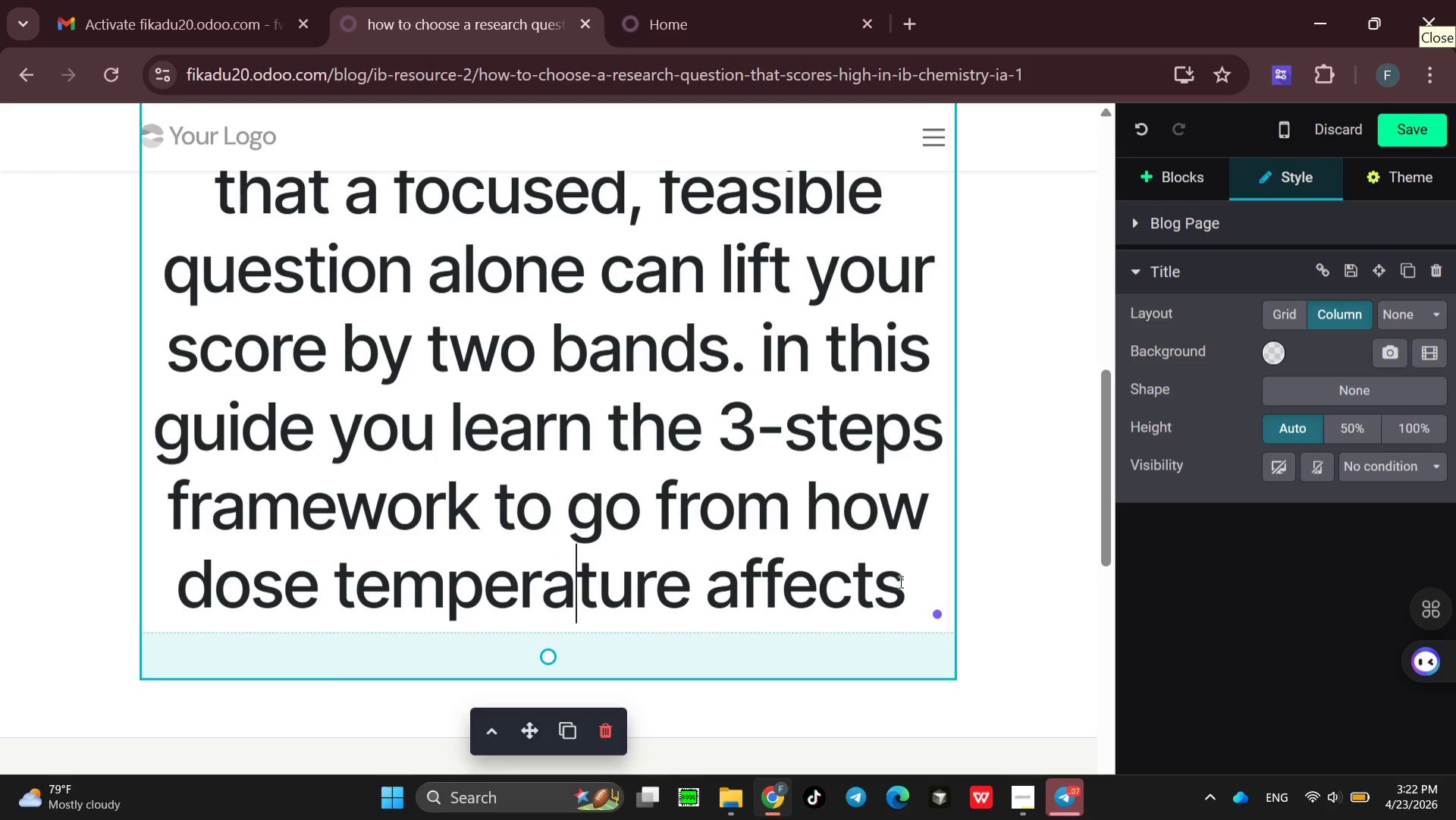 
left_click([912, 583])
 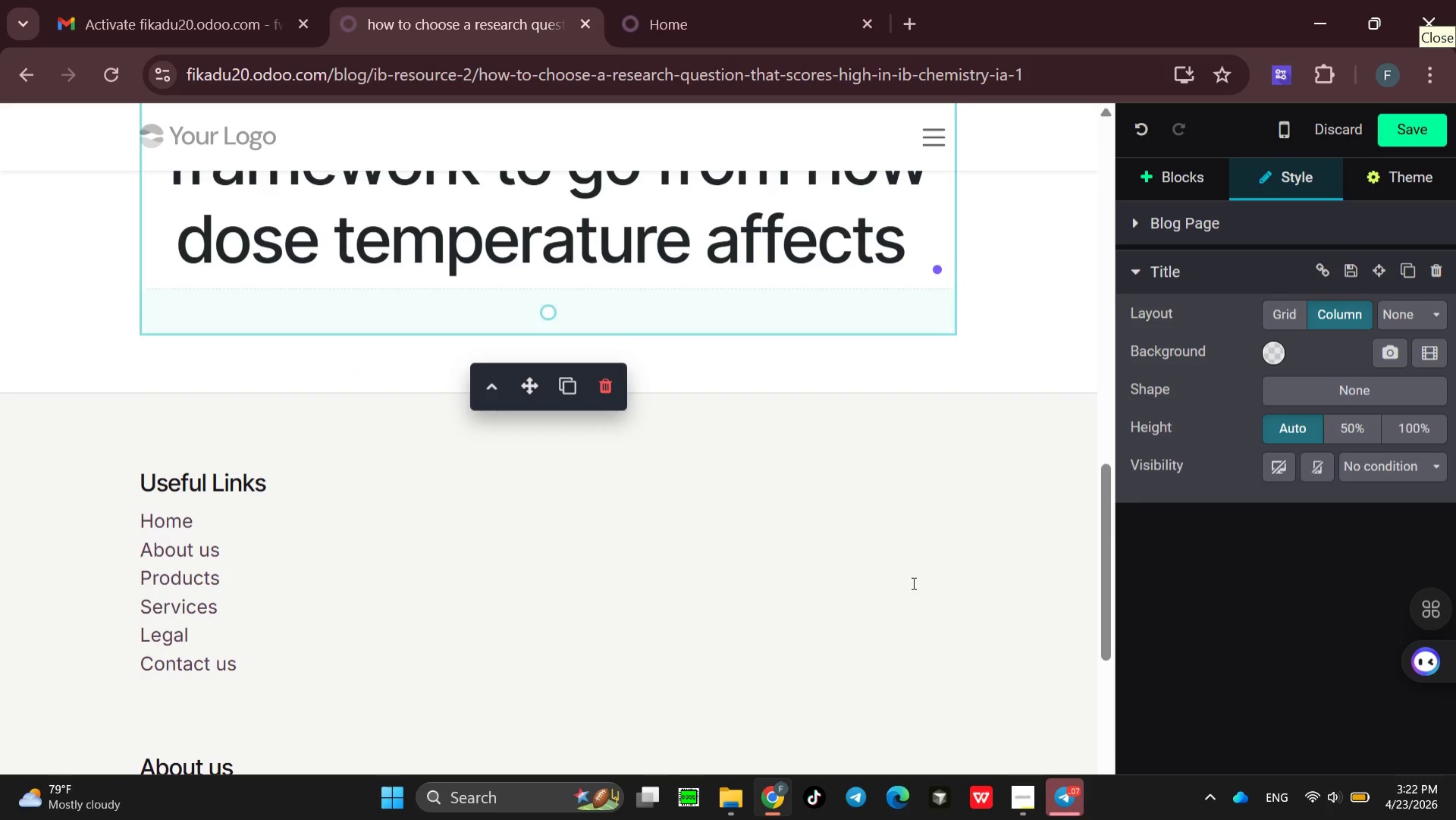 
key(Enter)
 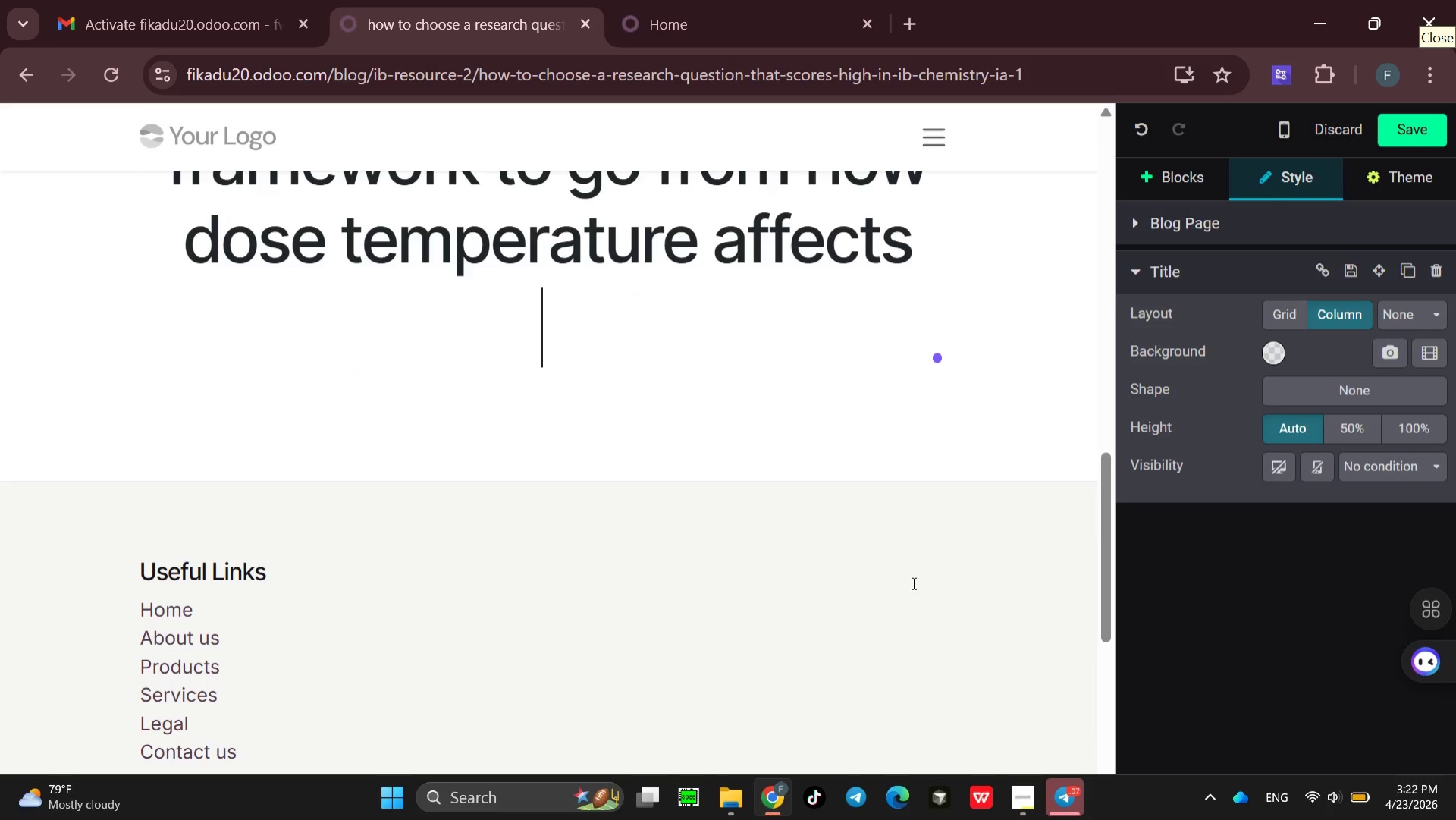 
key(Backspace)
 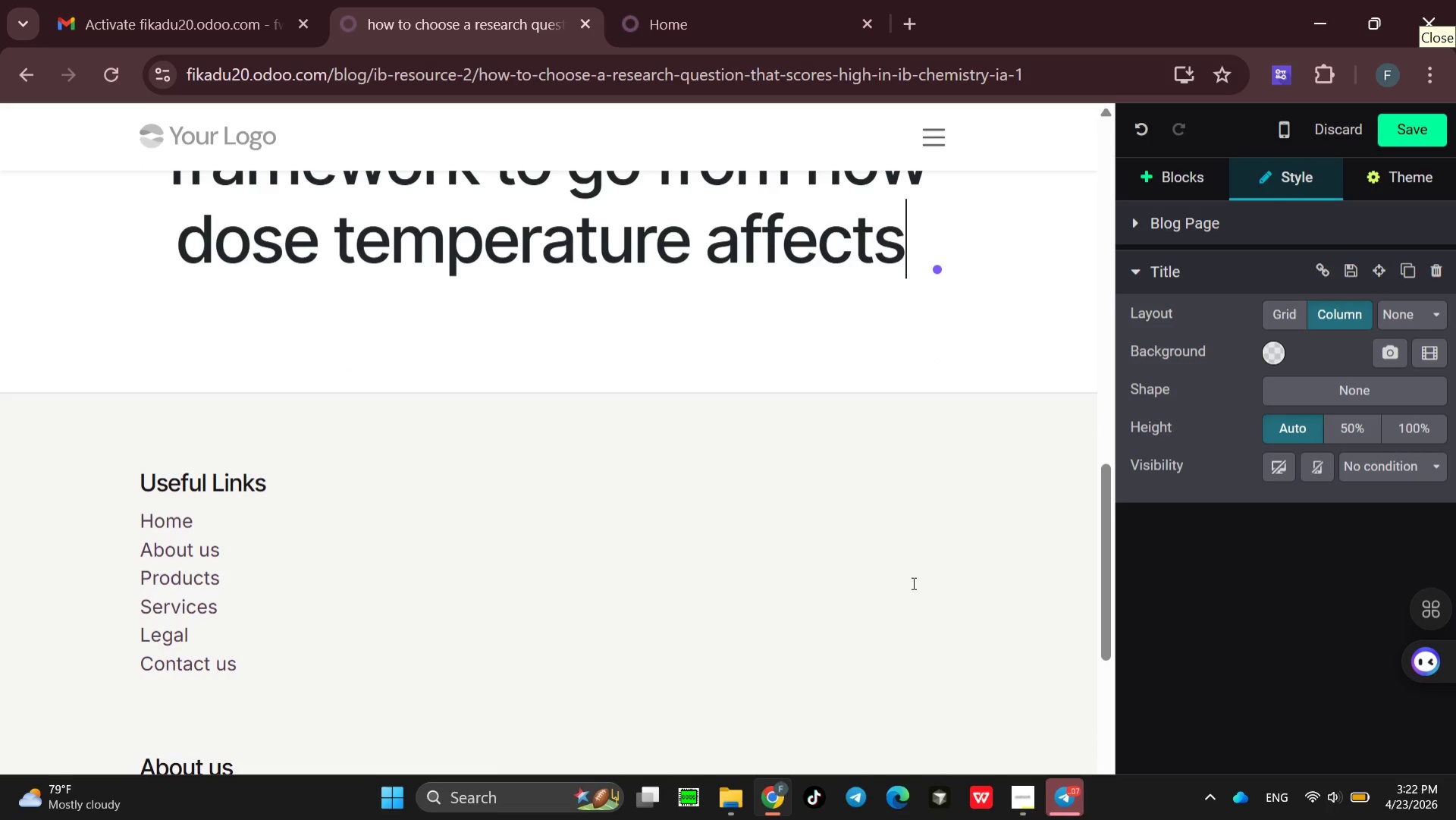 
key(Space)
 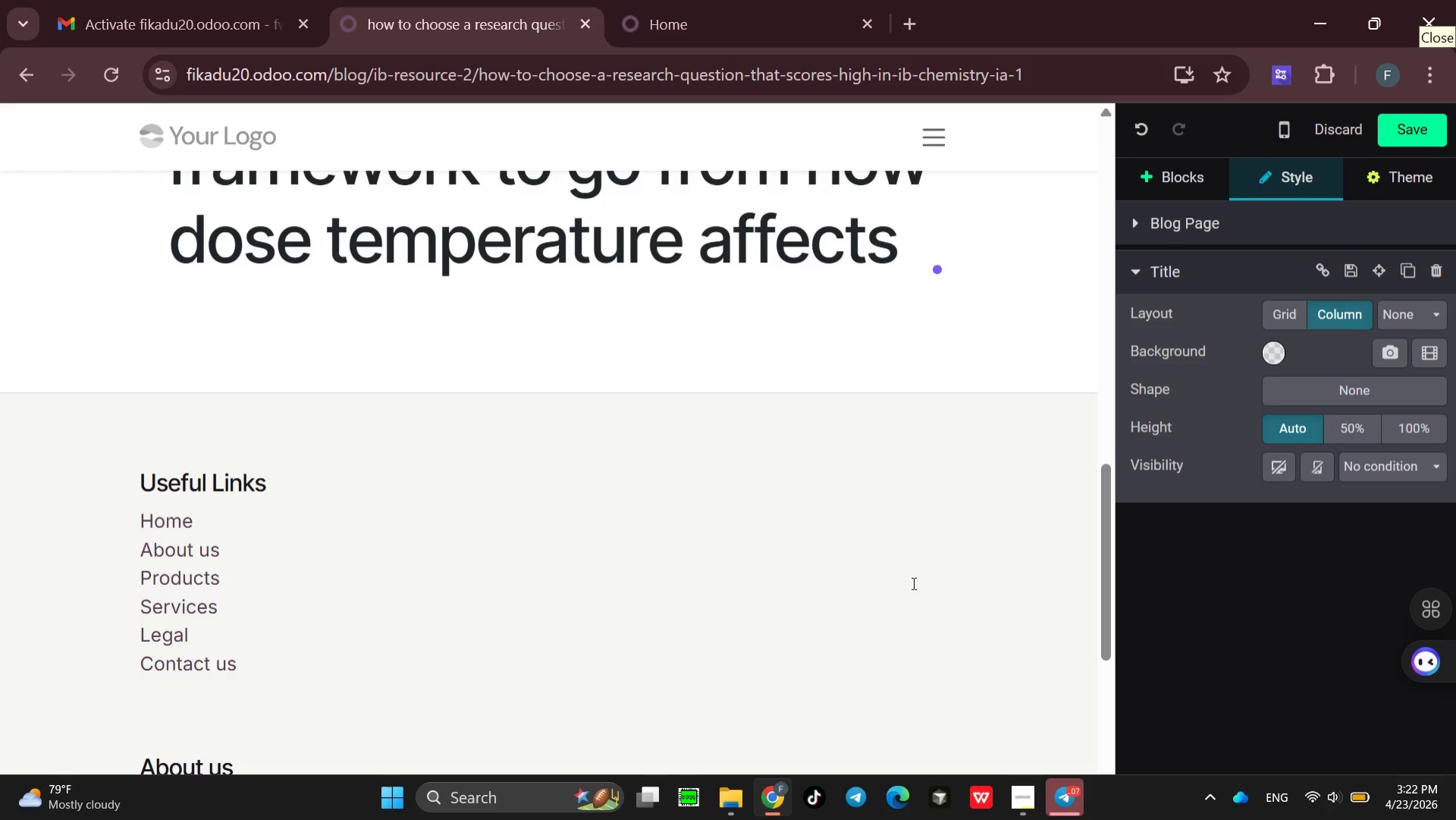 
type(rate? to a pricise )
key(Backspace)
key(Backspace)
key(Backspace)
key(Backspace)
key(Backspace)
key(Backspace)
type(ecise )
 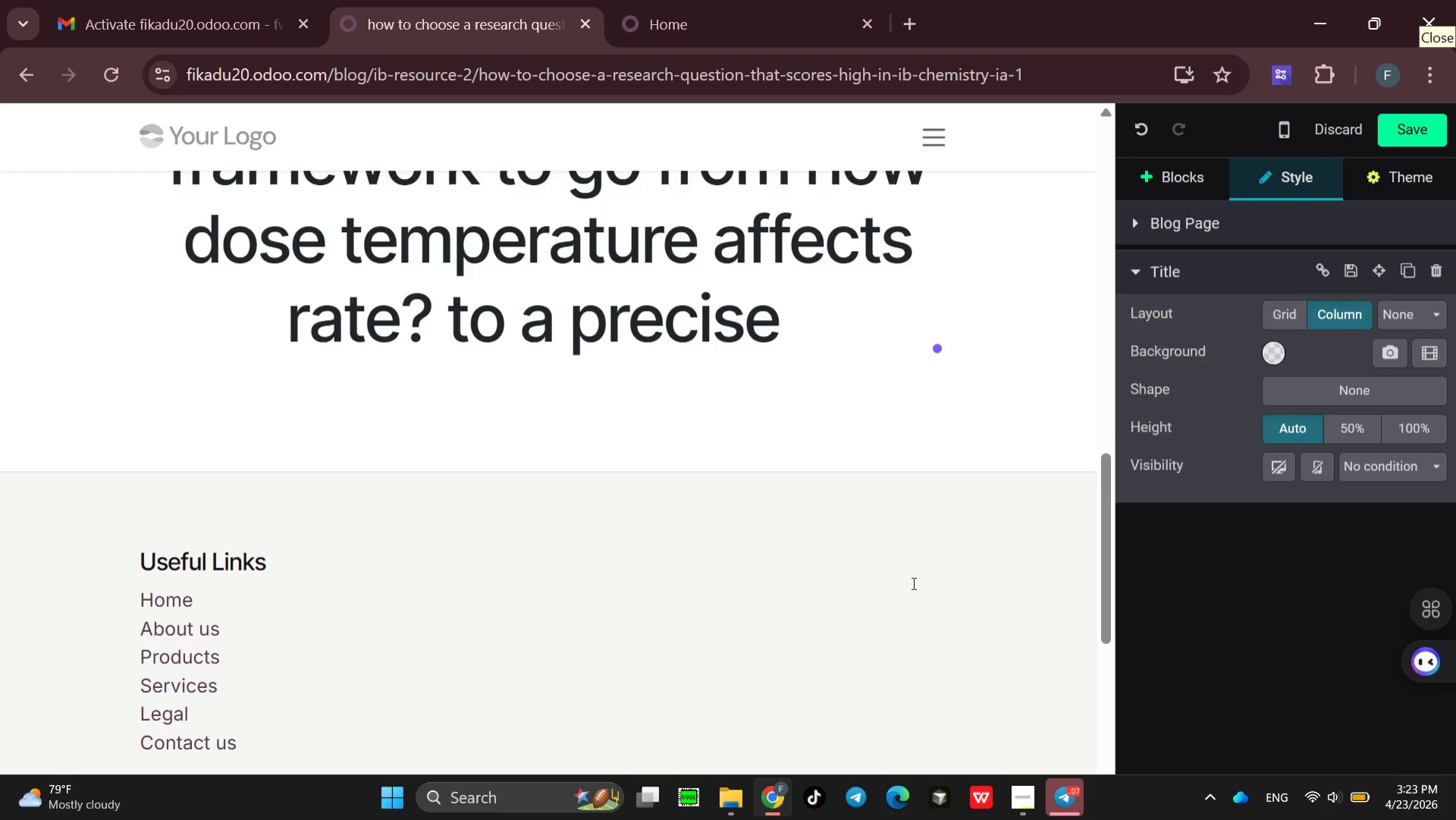 
wait(6.28)
 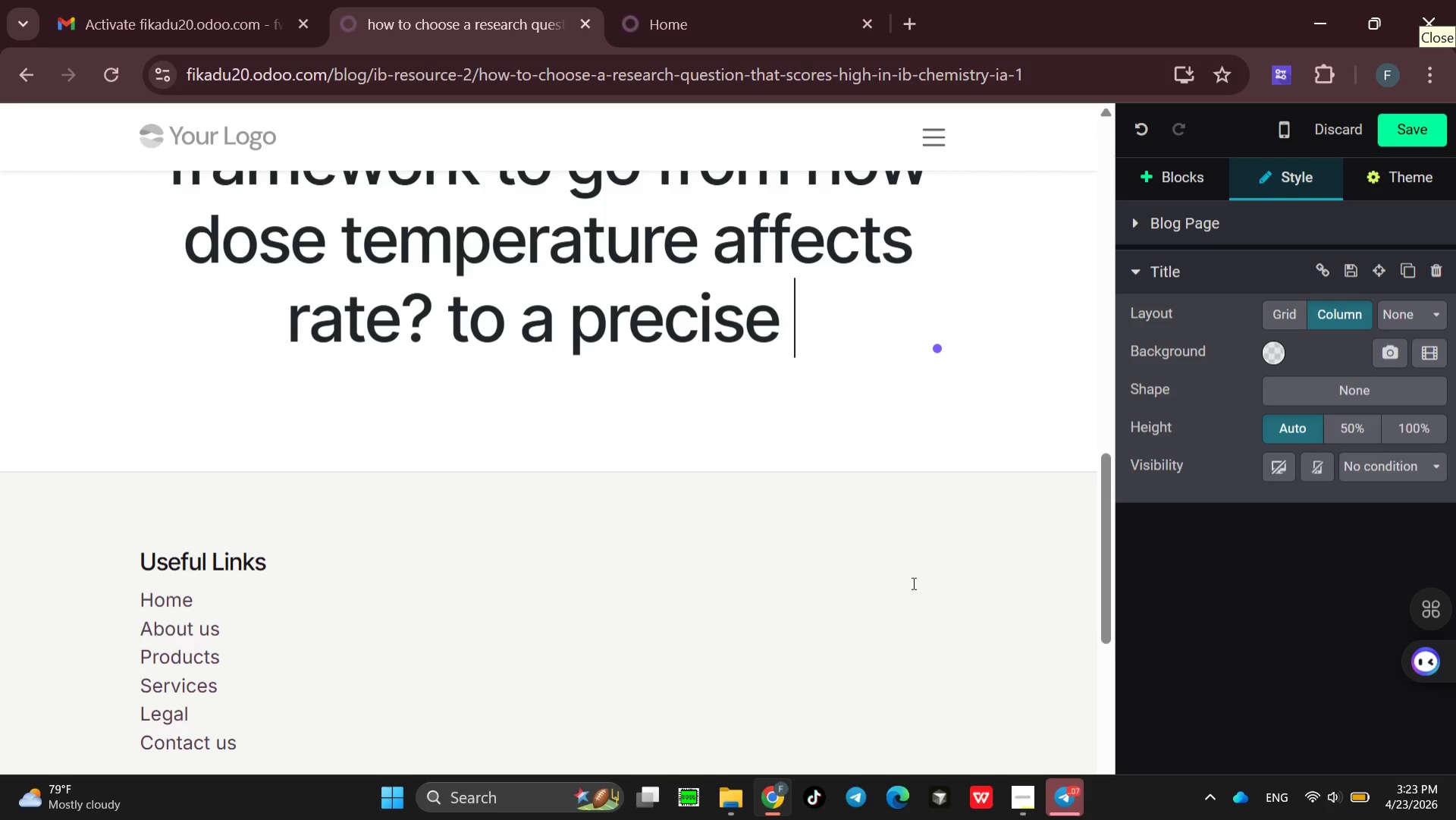 
type(examiner aproved question )
 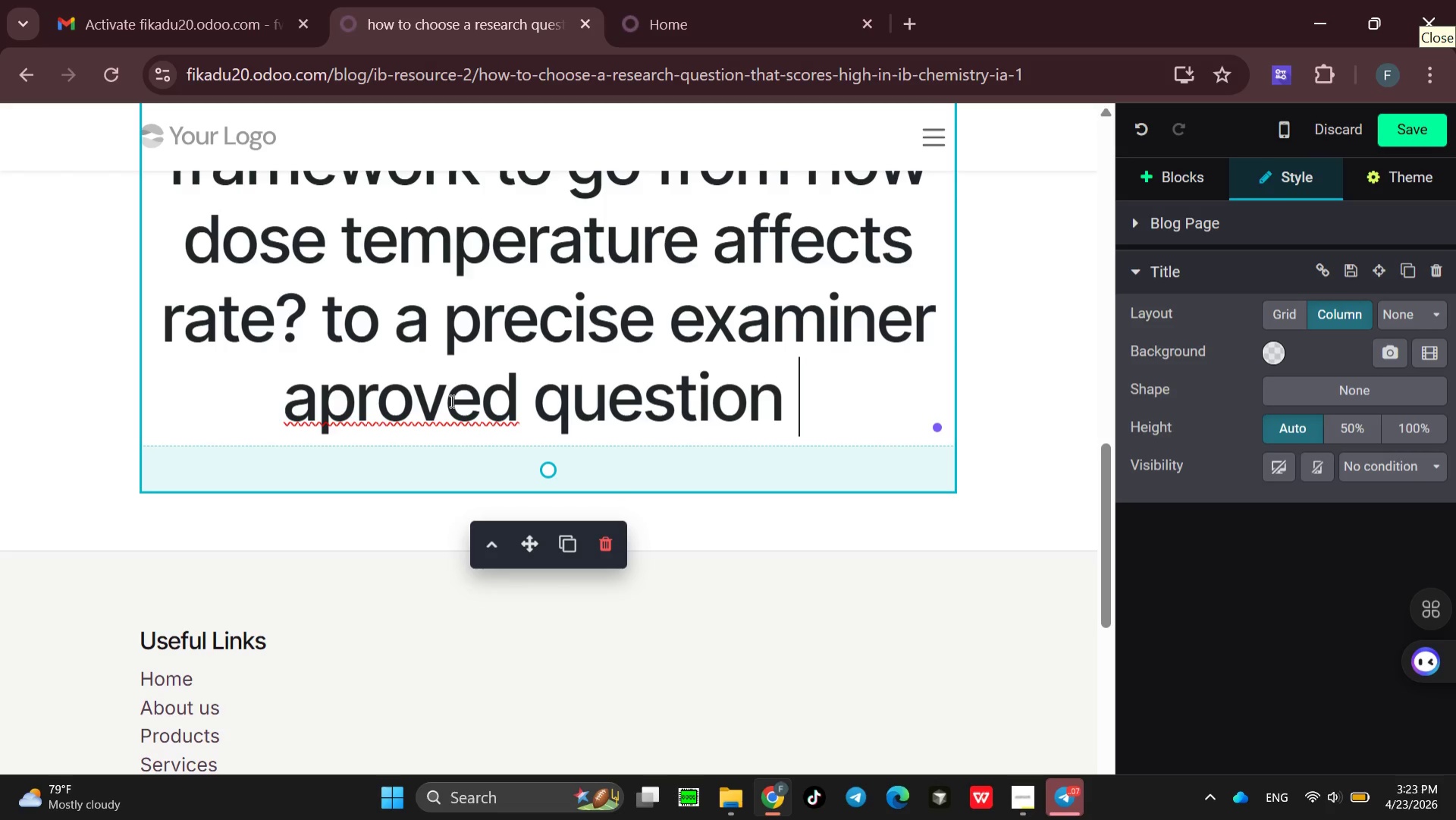 
wait(5.83)
 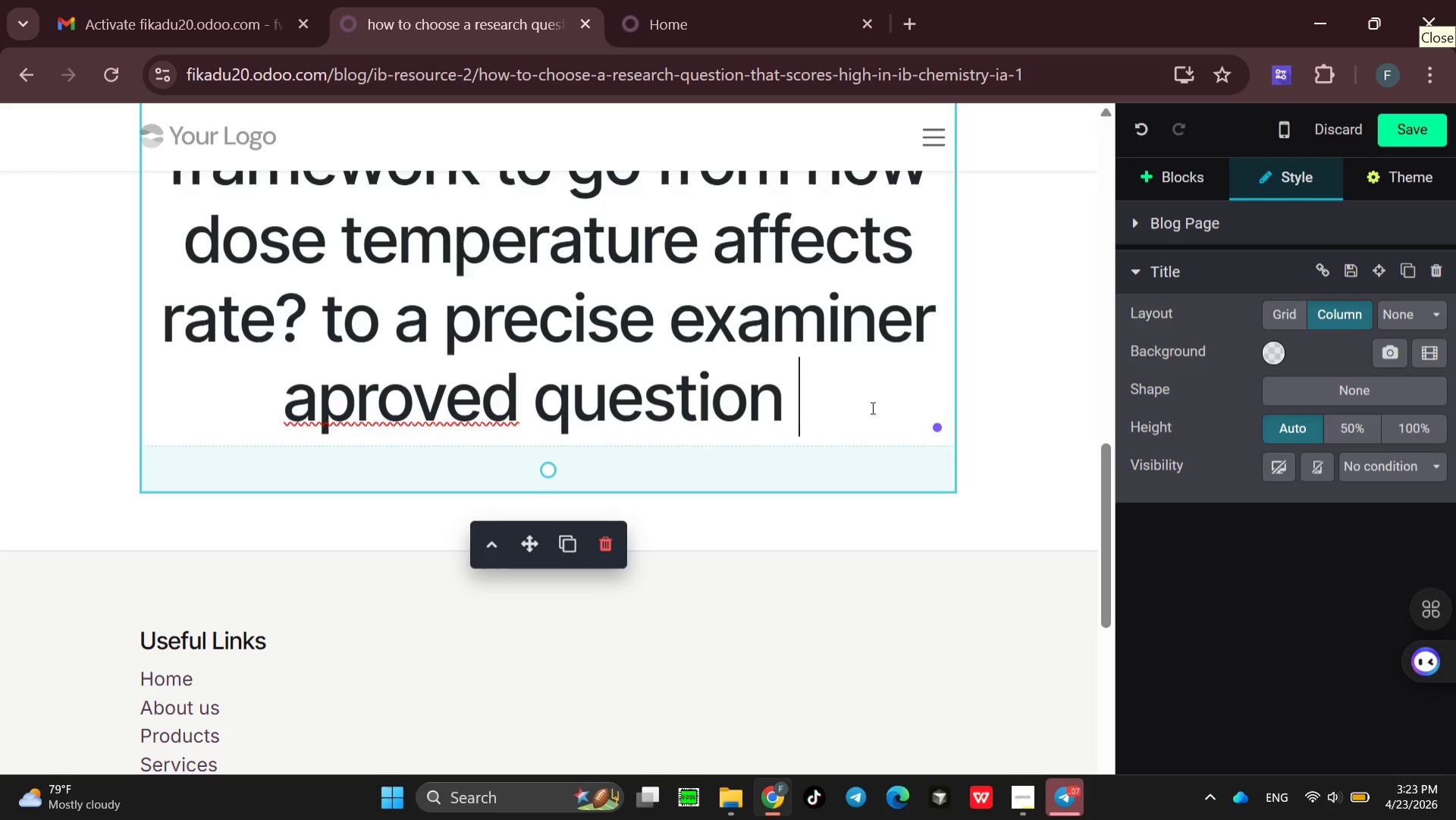 
left_click([342, 397])
 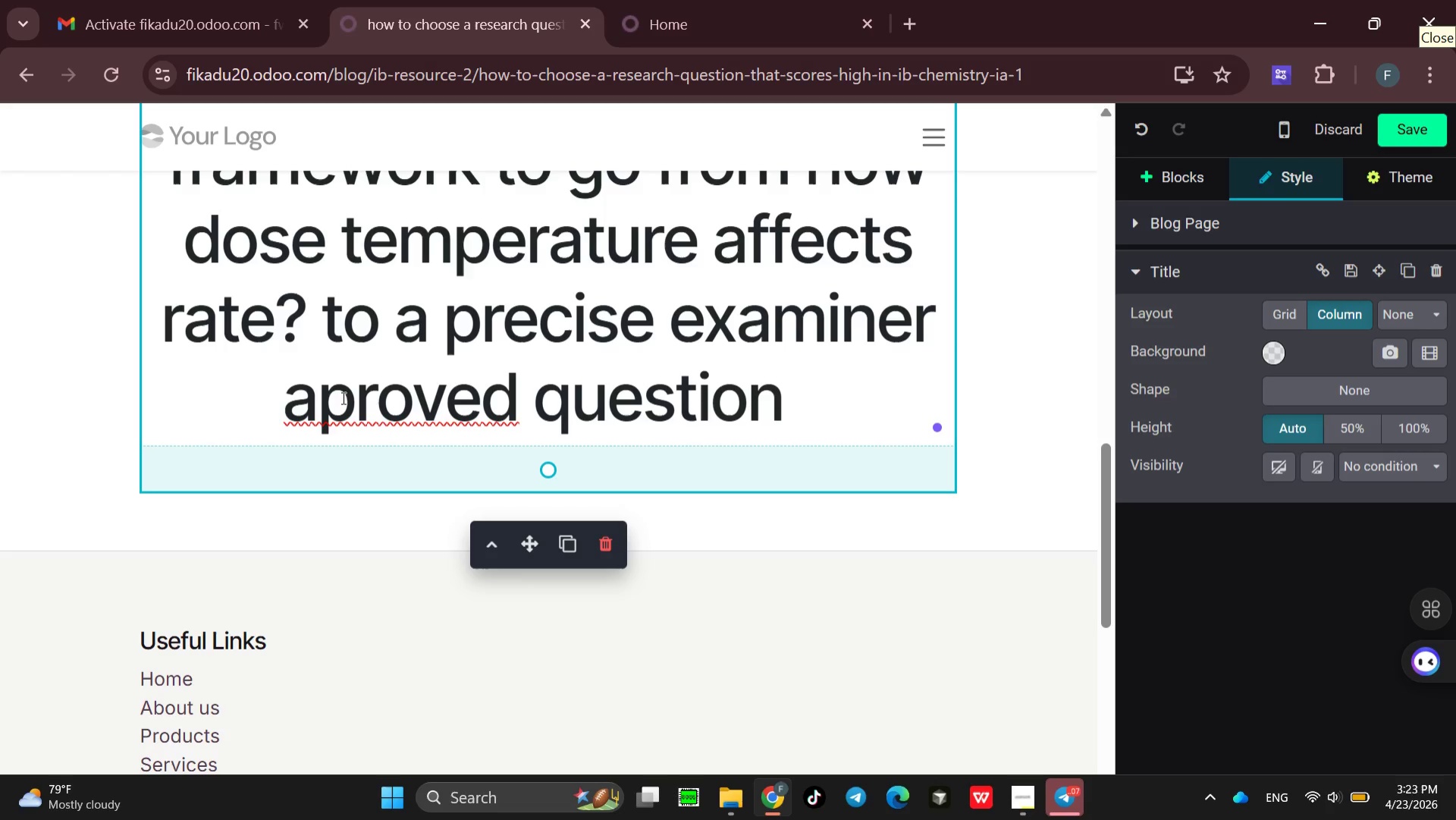 
key(P)
 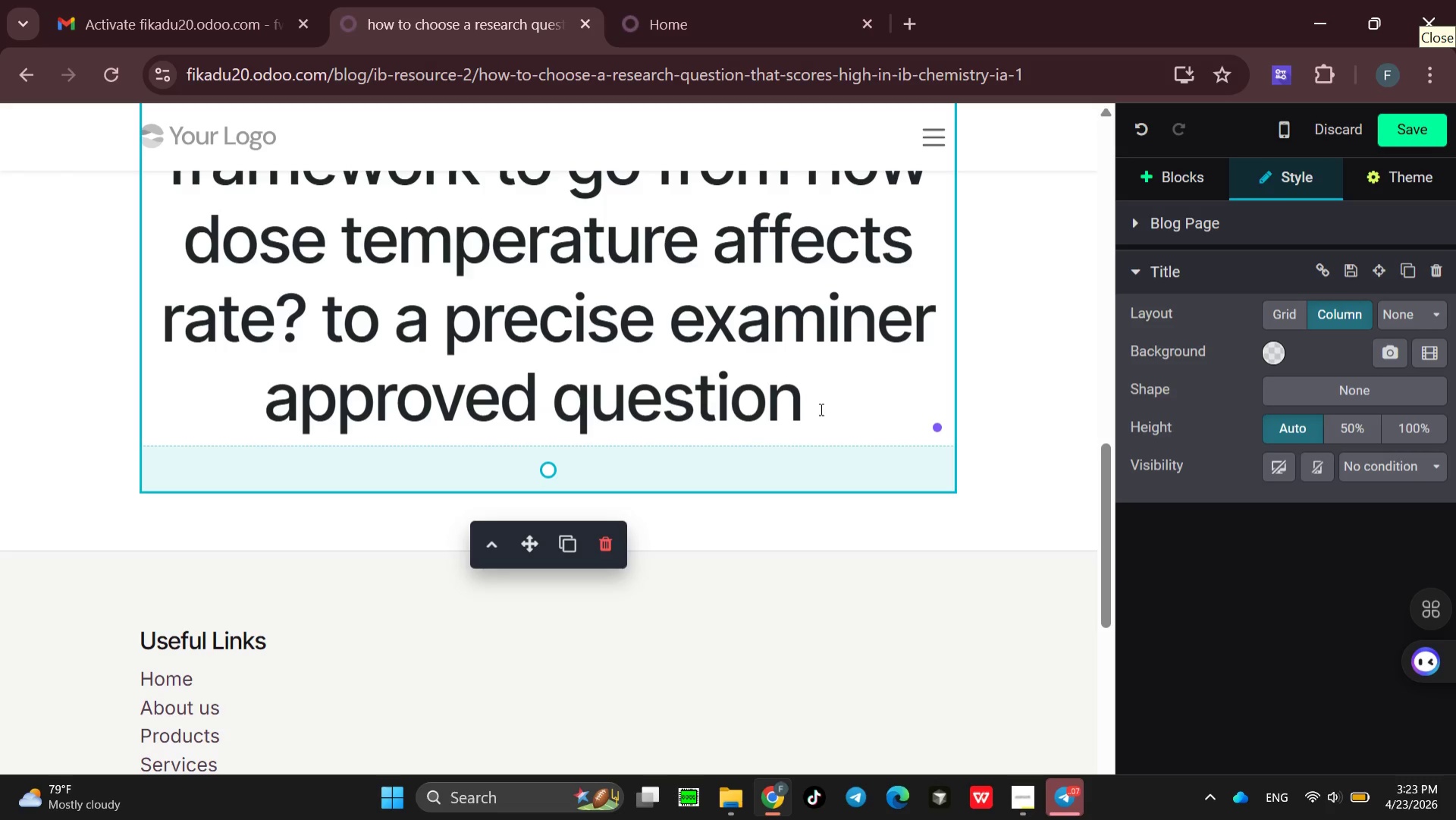 
left_click([799, 398])
 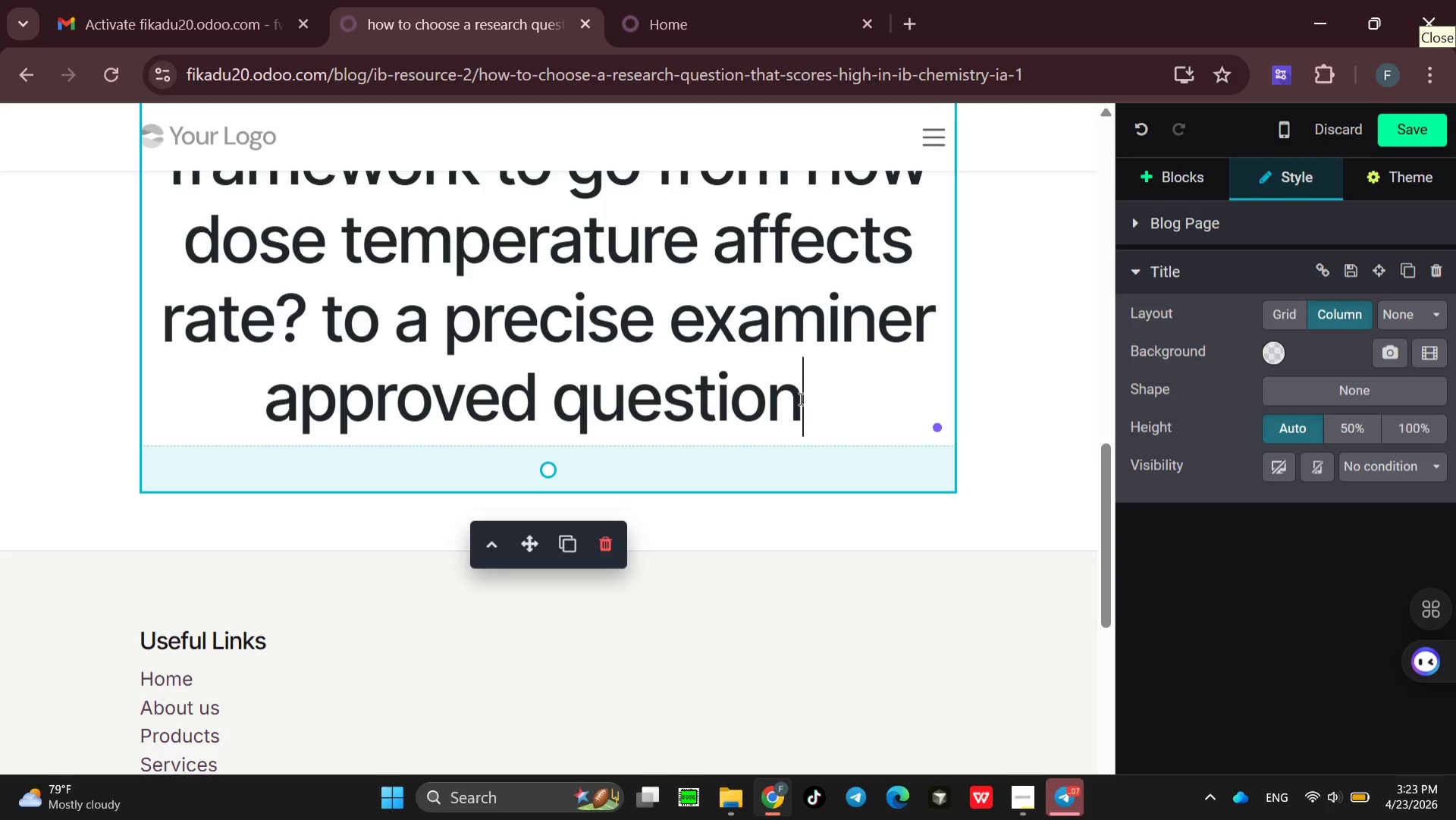 
key(Space)
 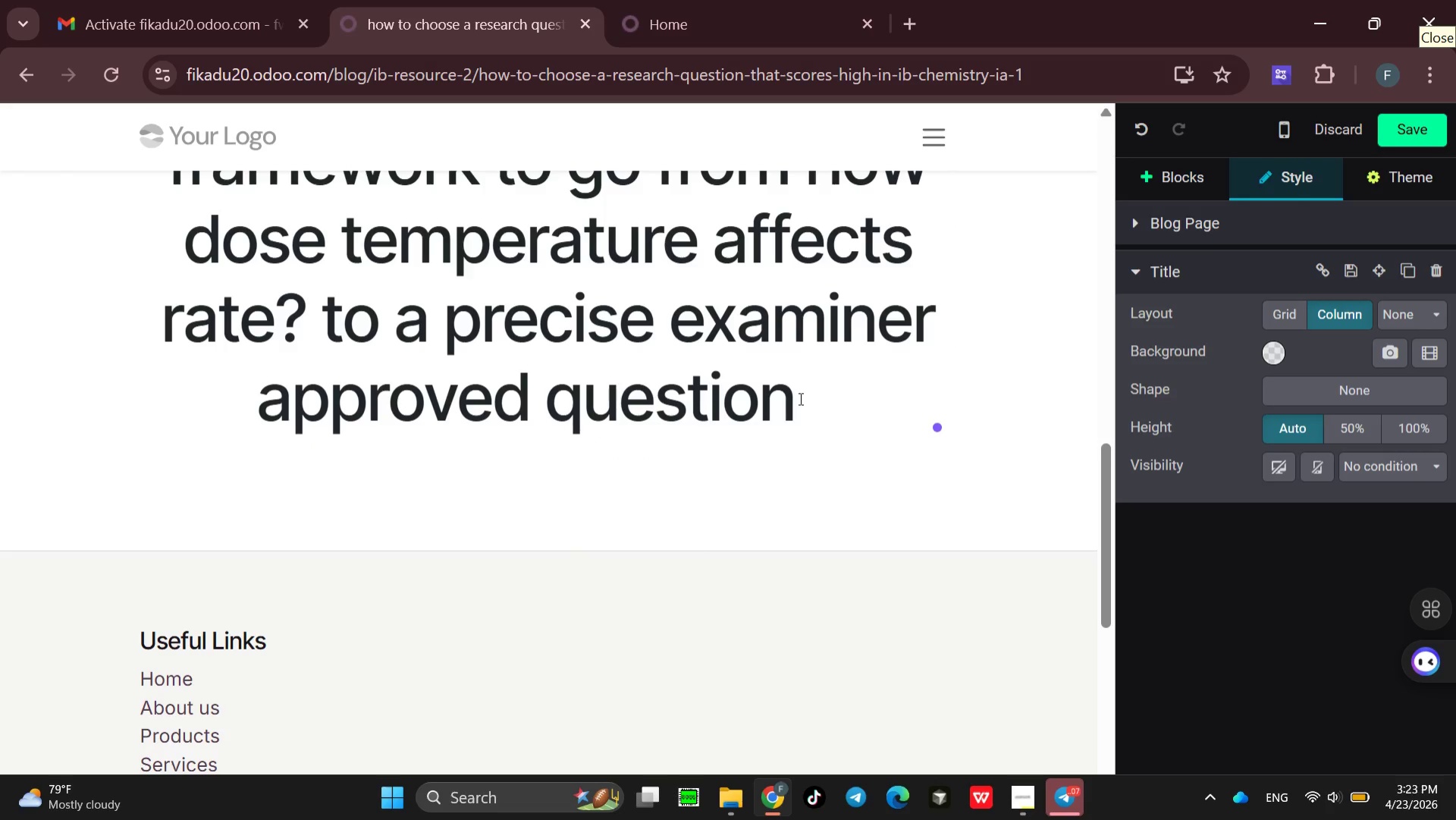 
key(Period)
 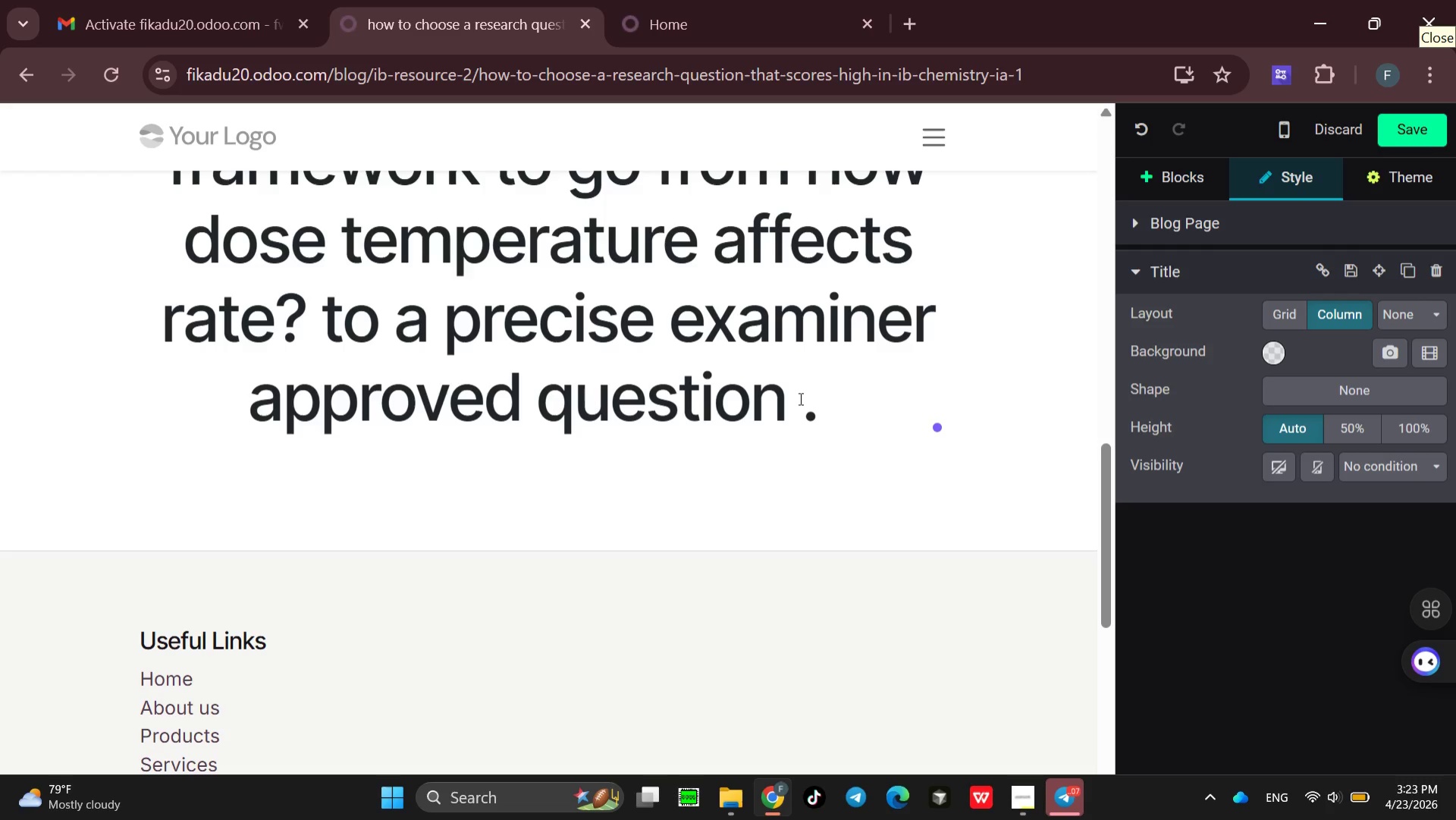 
key(Backspace)
 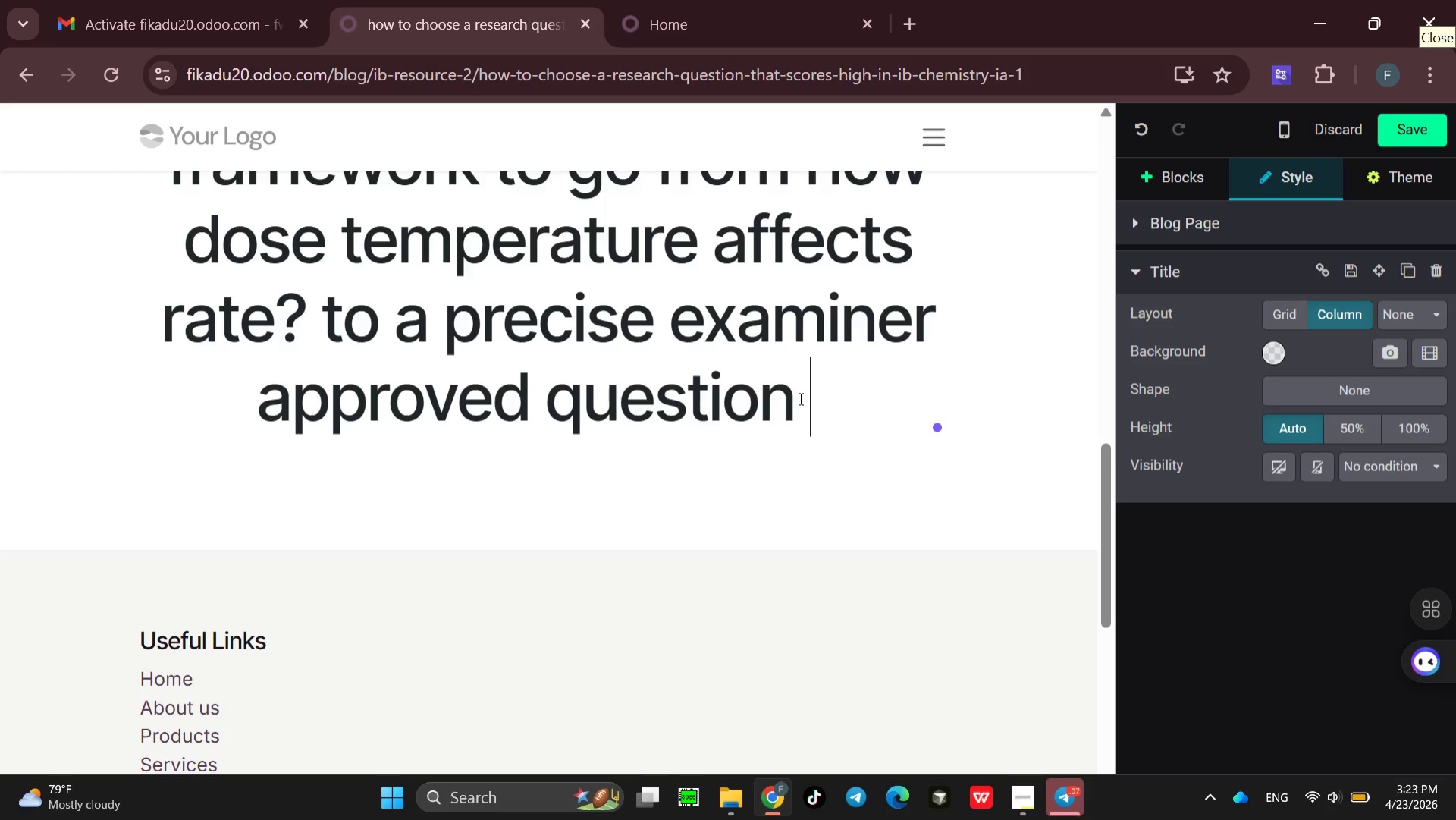 
key(Backspace)
 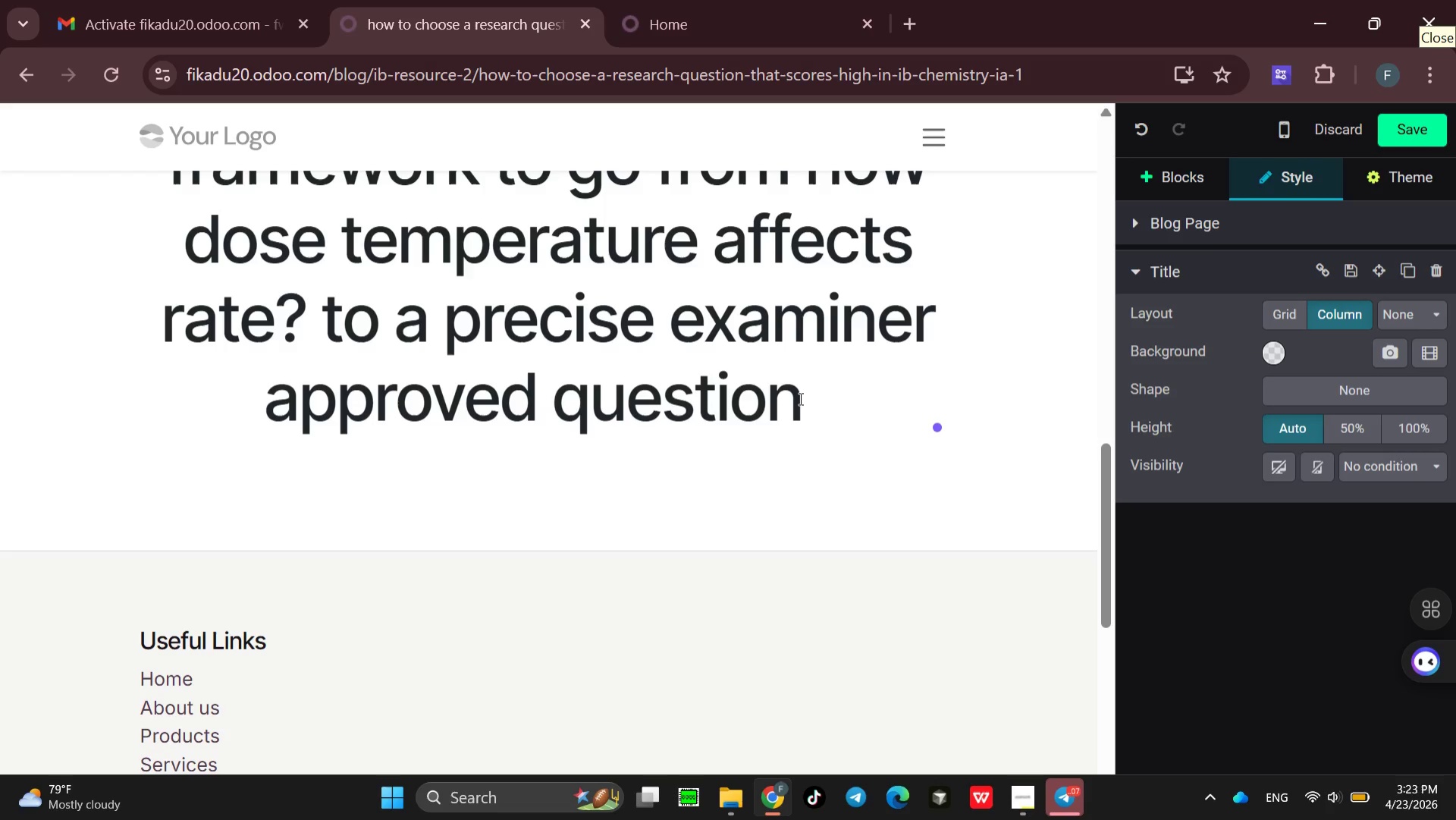 
key(Period)
 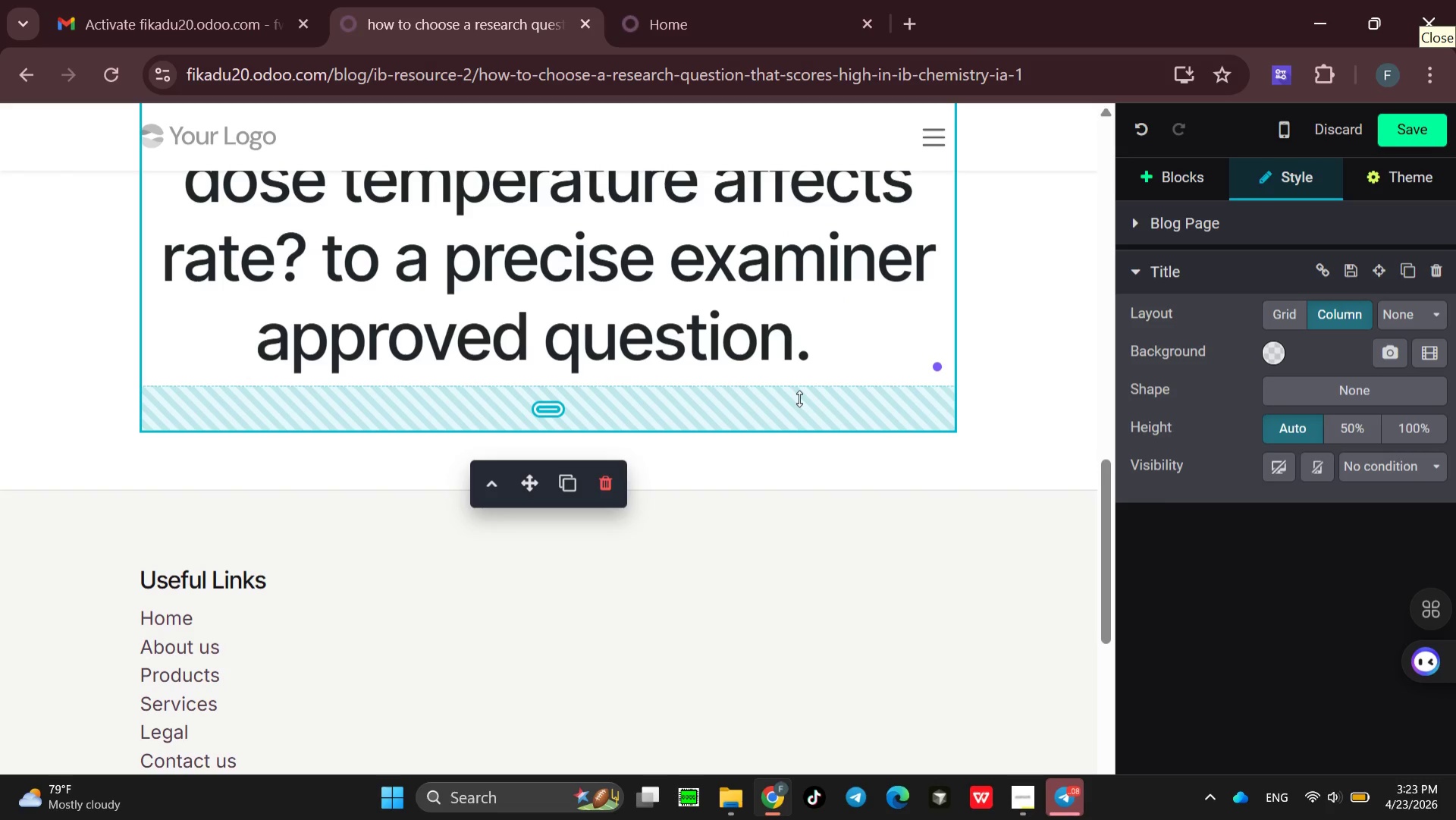 
wait(10.33)
 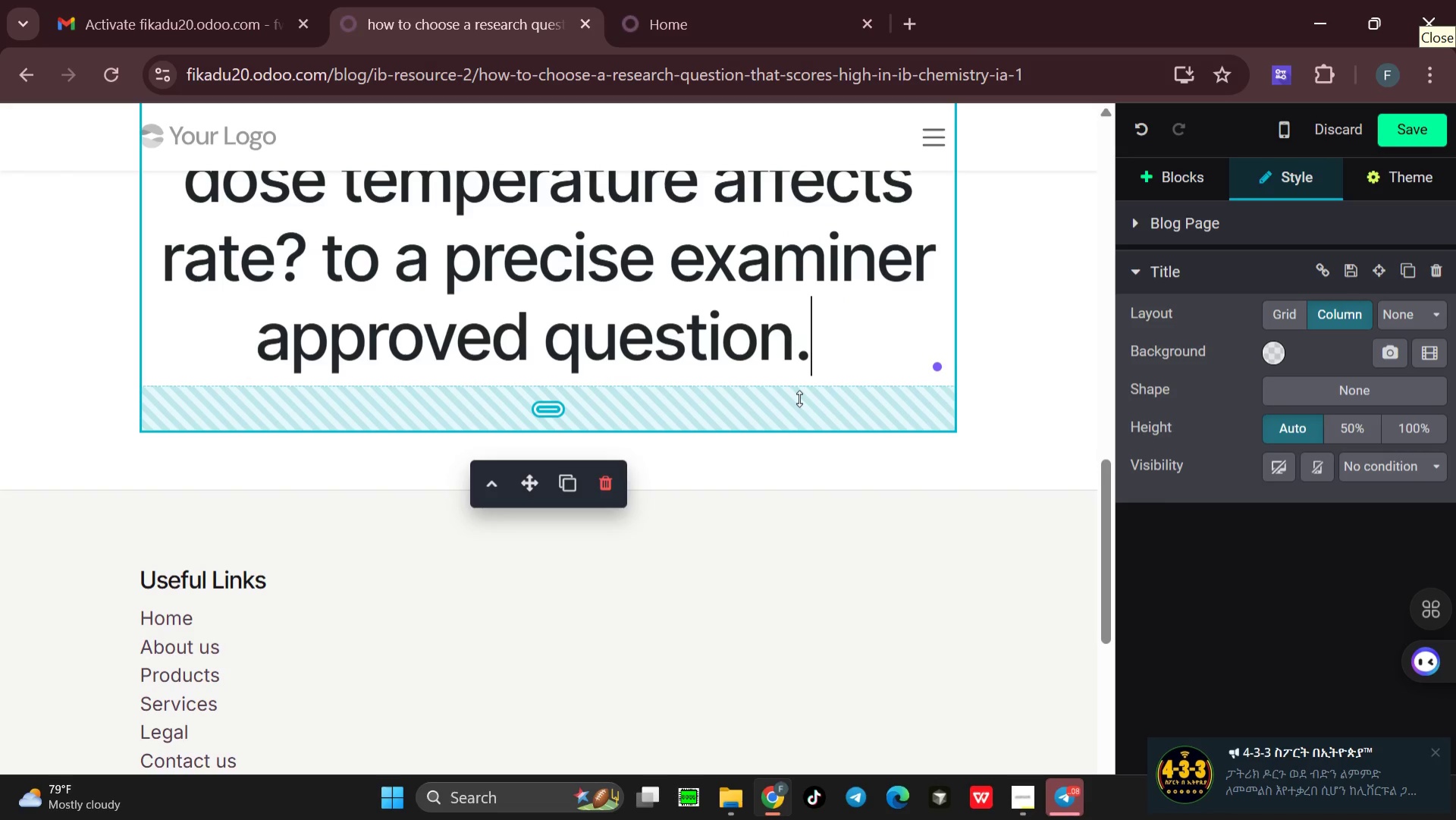 
type(**)
key(Backspace)
key(Backspace)
 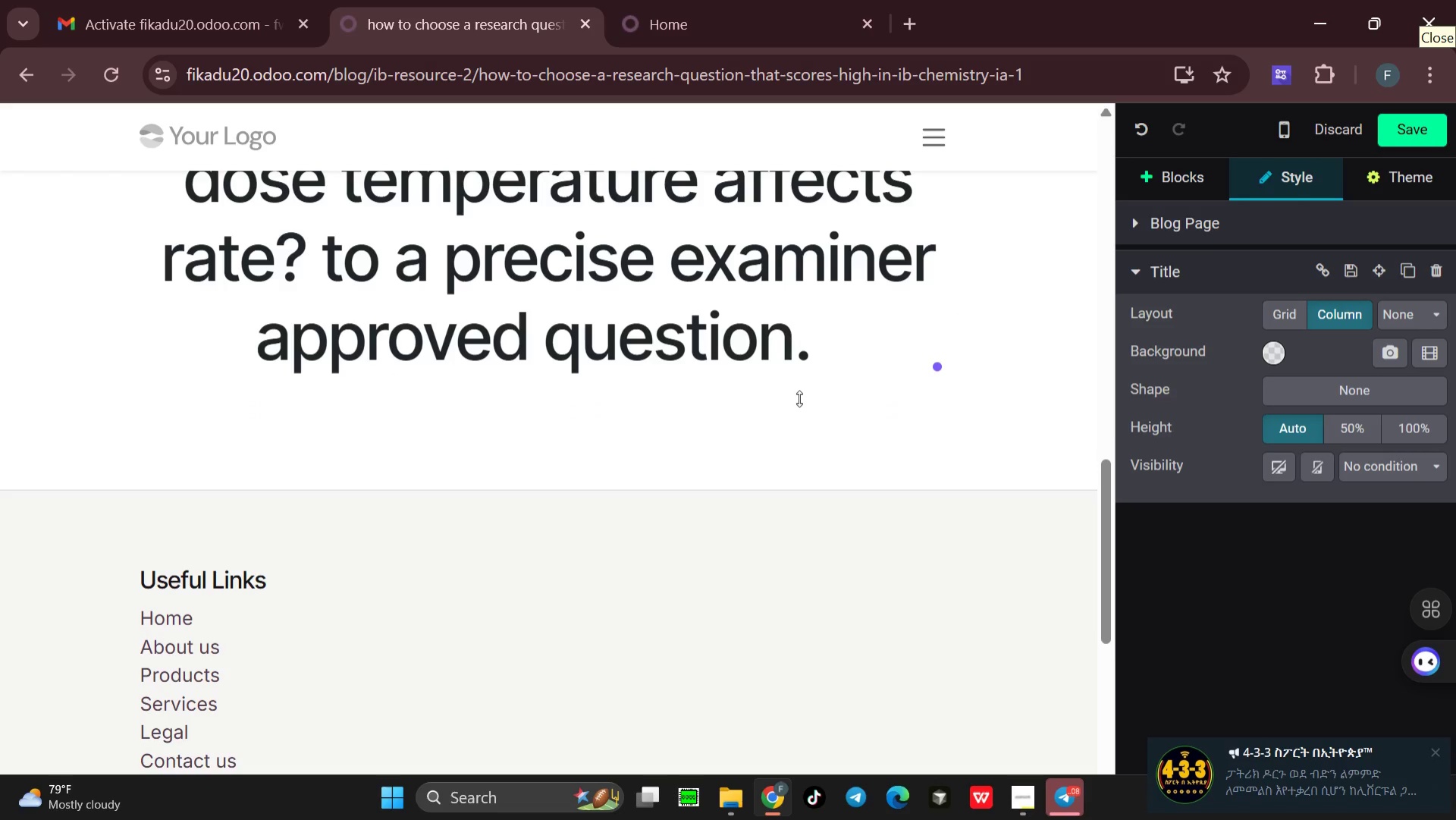 
key(Enter)
 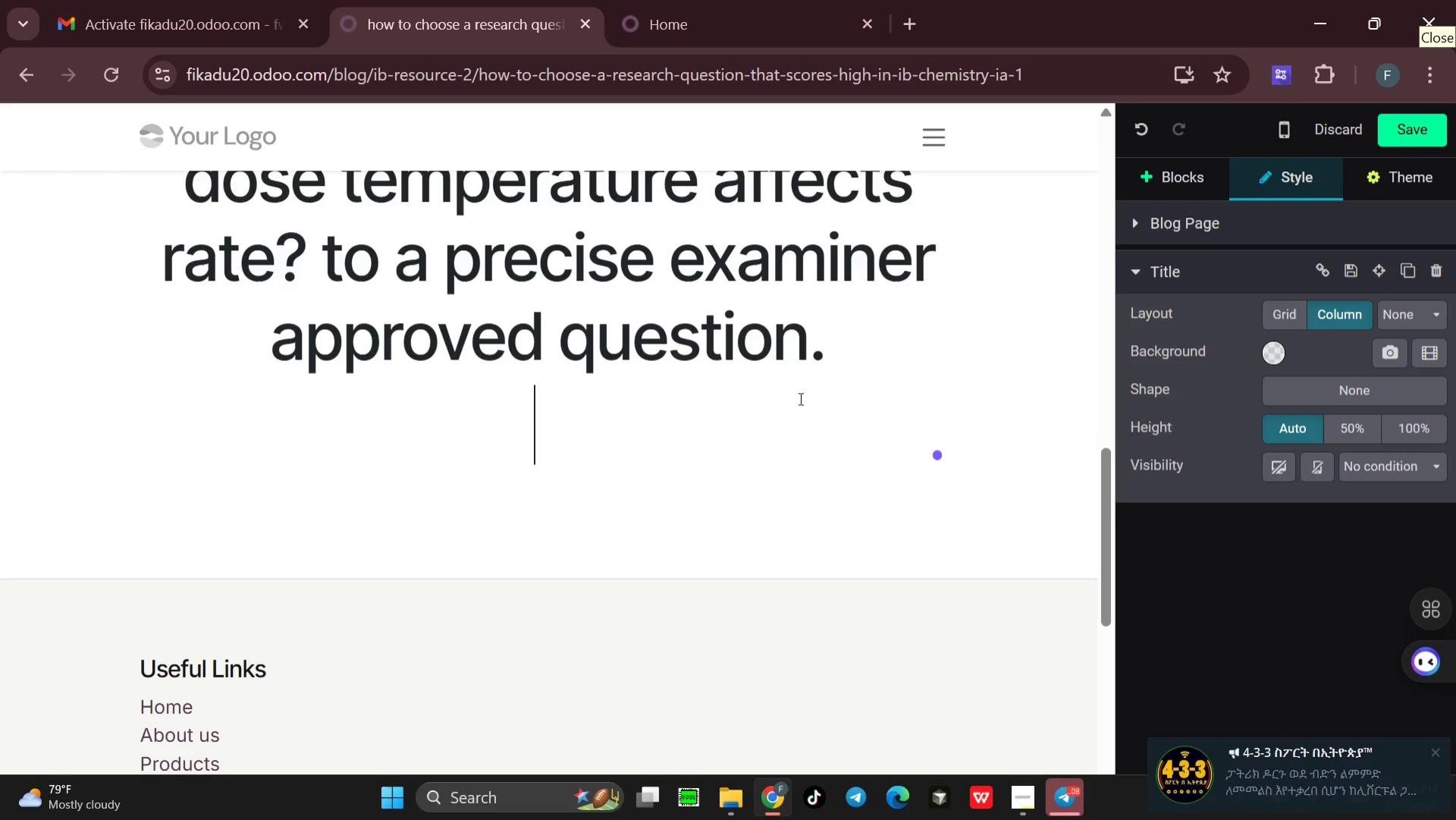 
type(**what examiner look)
 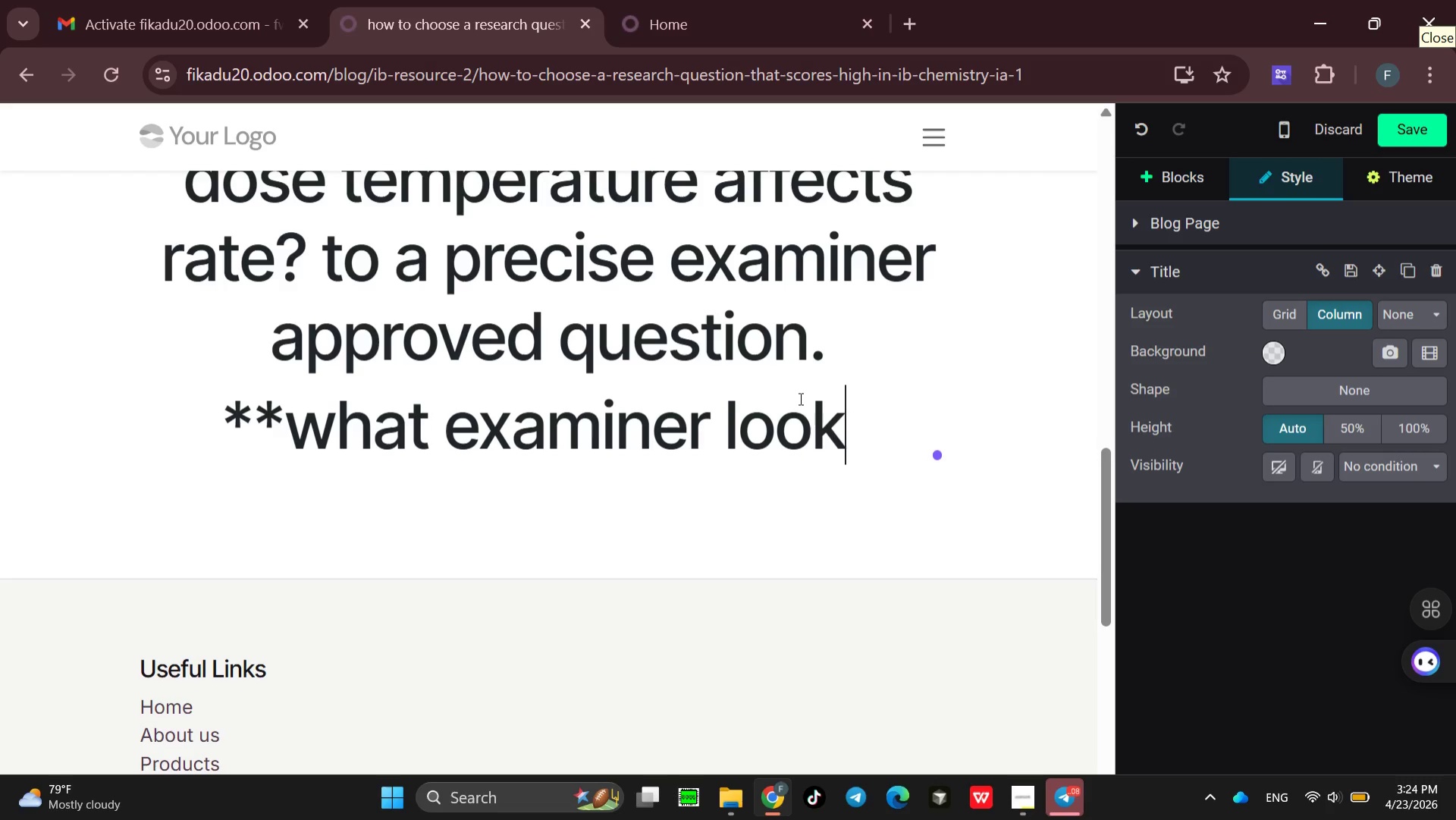 
type( for IB)
 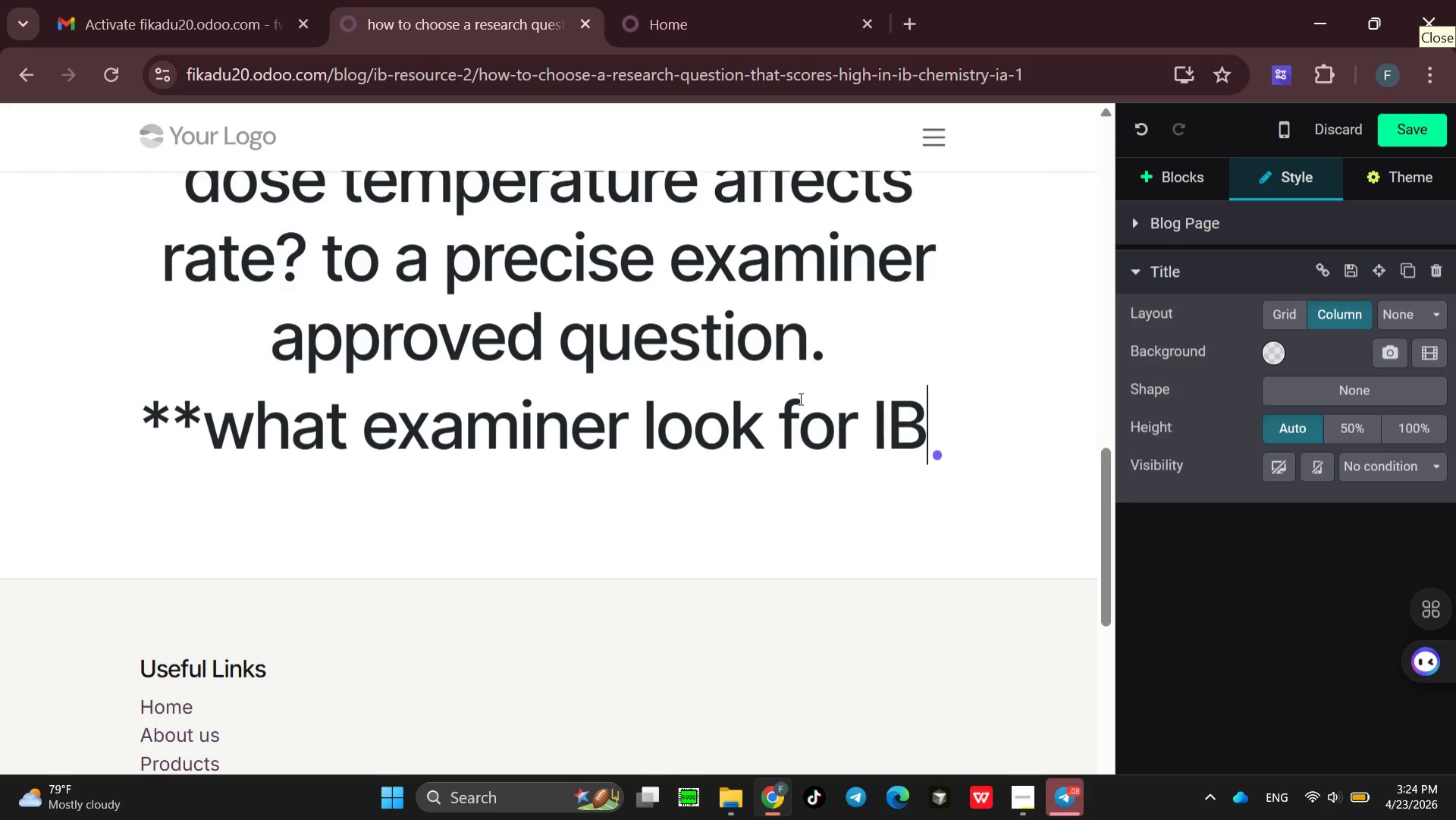 
type( chemistry and )
 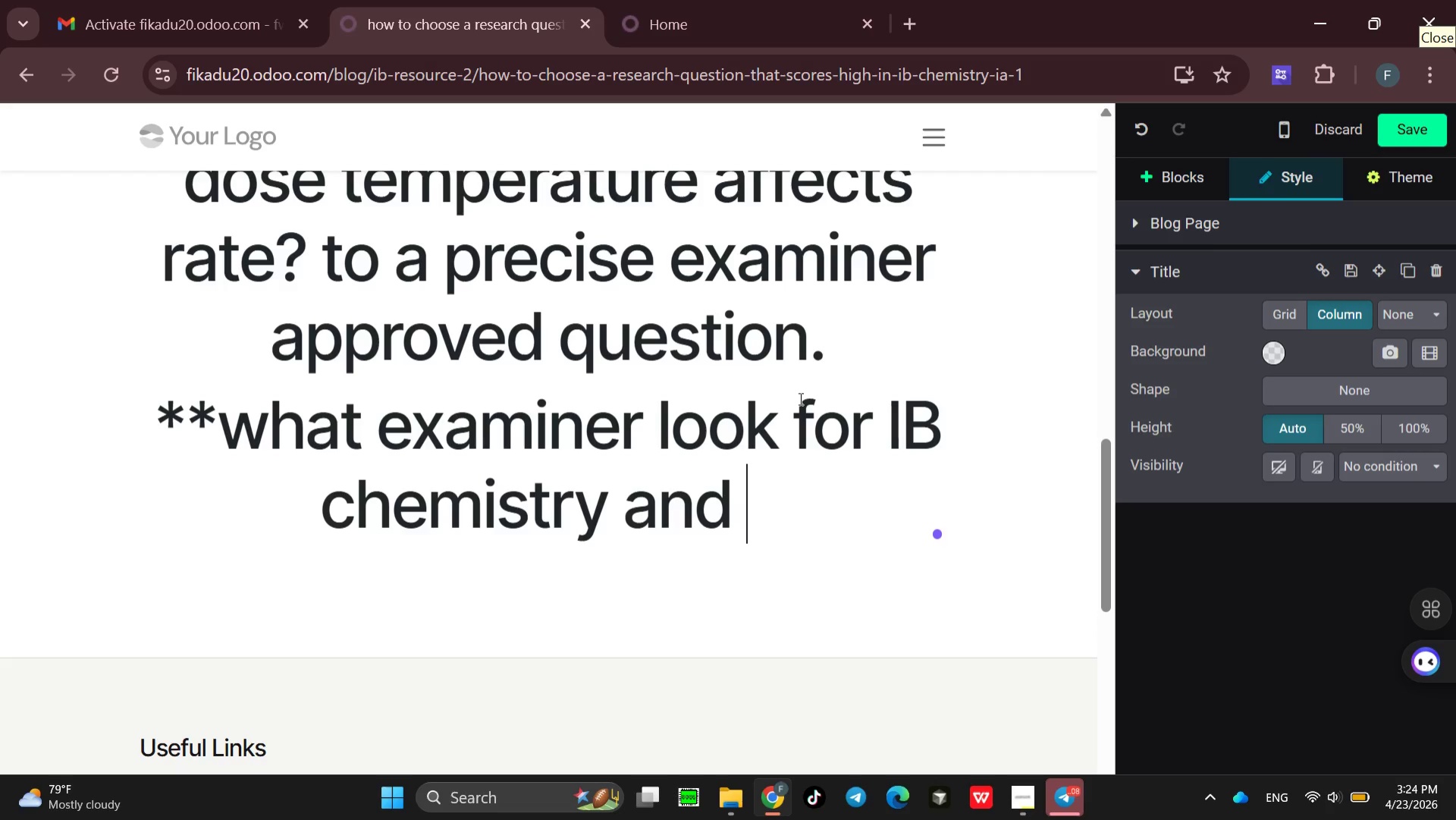 
key(Backspace)
key(Backspace)
key(Backspace)
key(Backspace)
type(guide )
 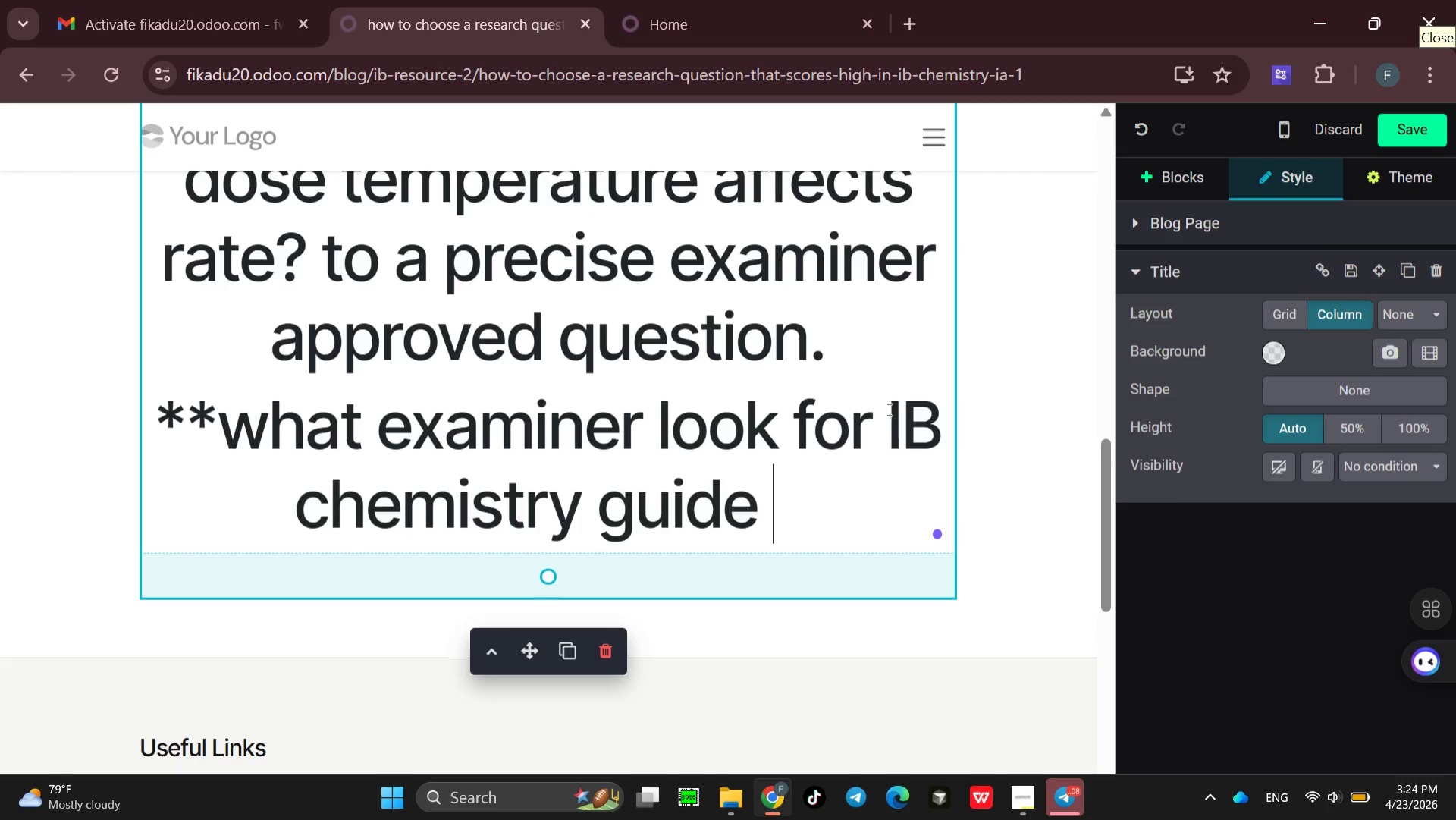 
left_click([889, 411])
 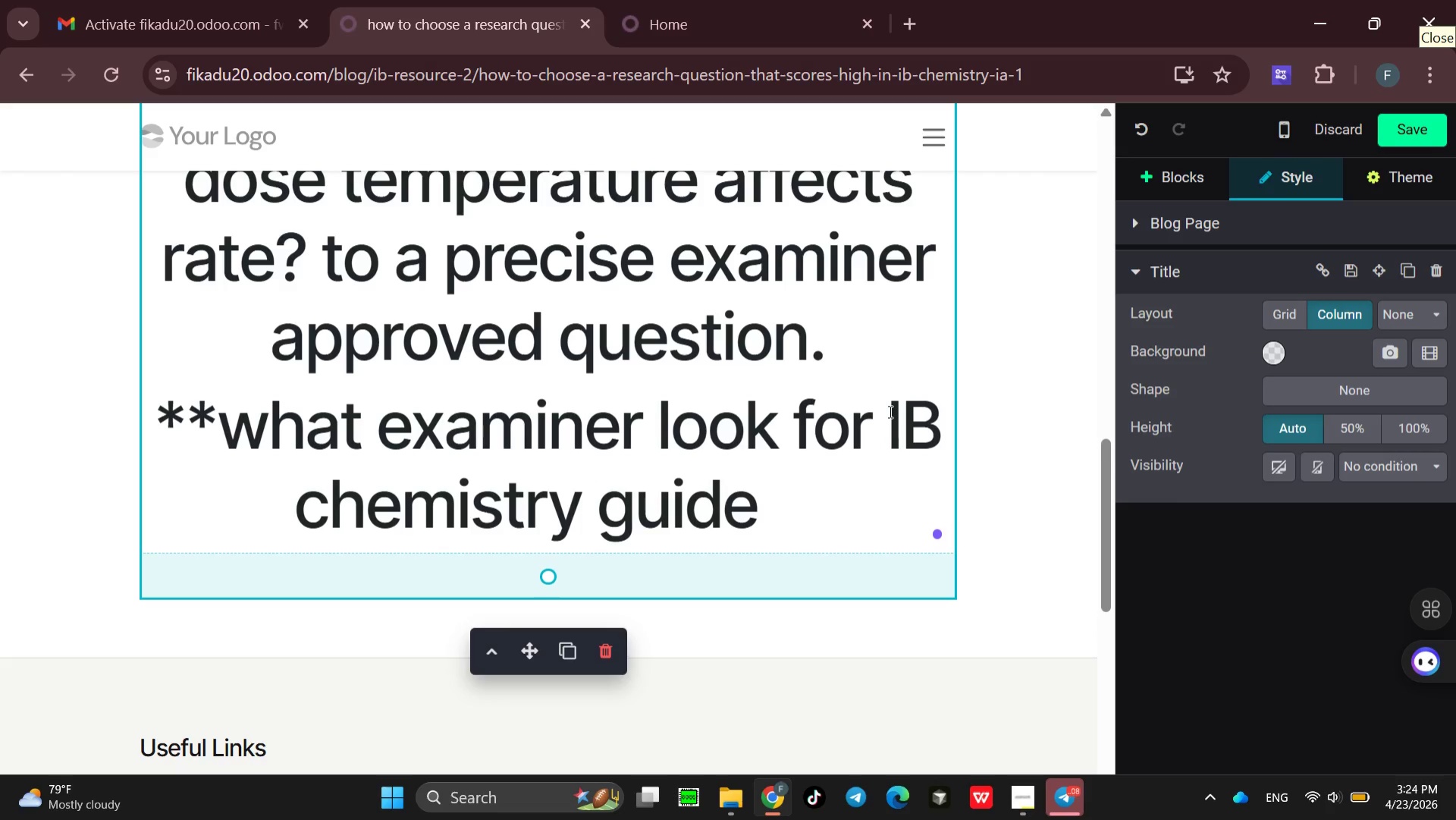 
key(Shift+9)
 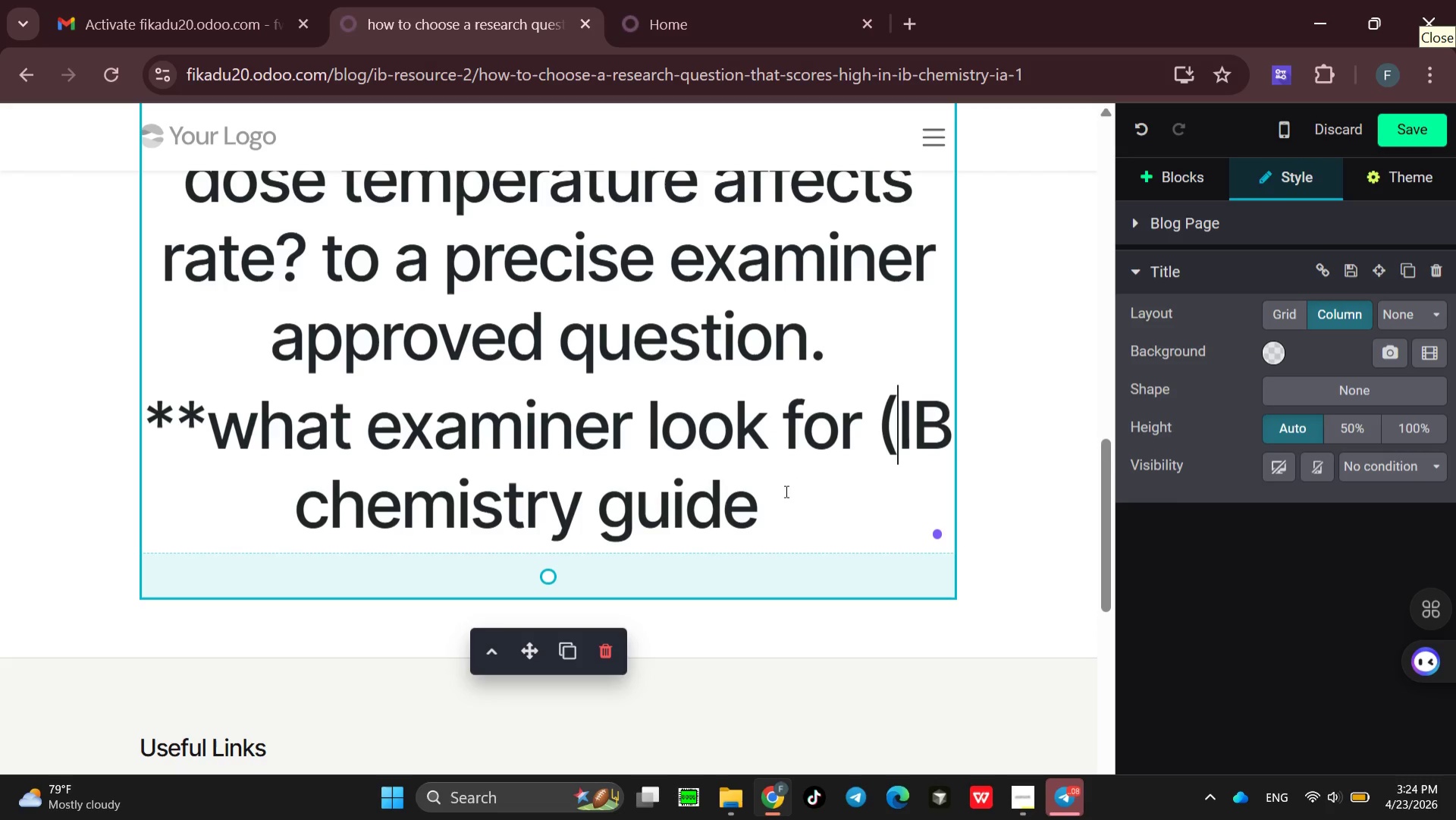 
left_click([777, 509])
 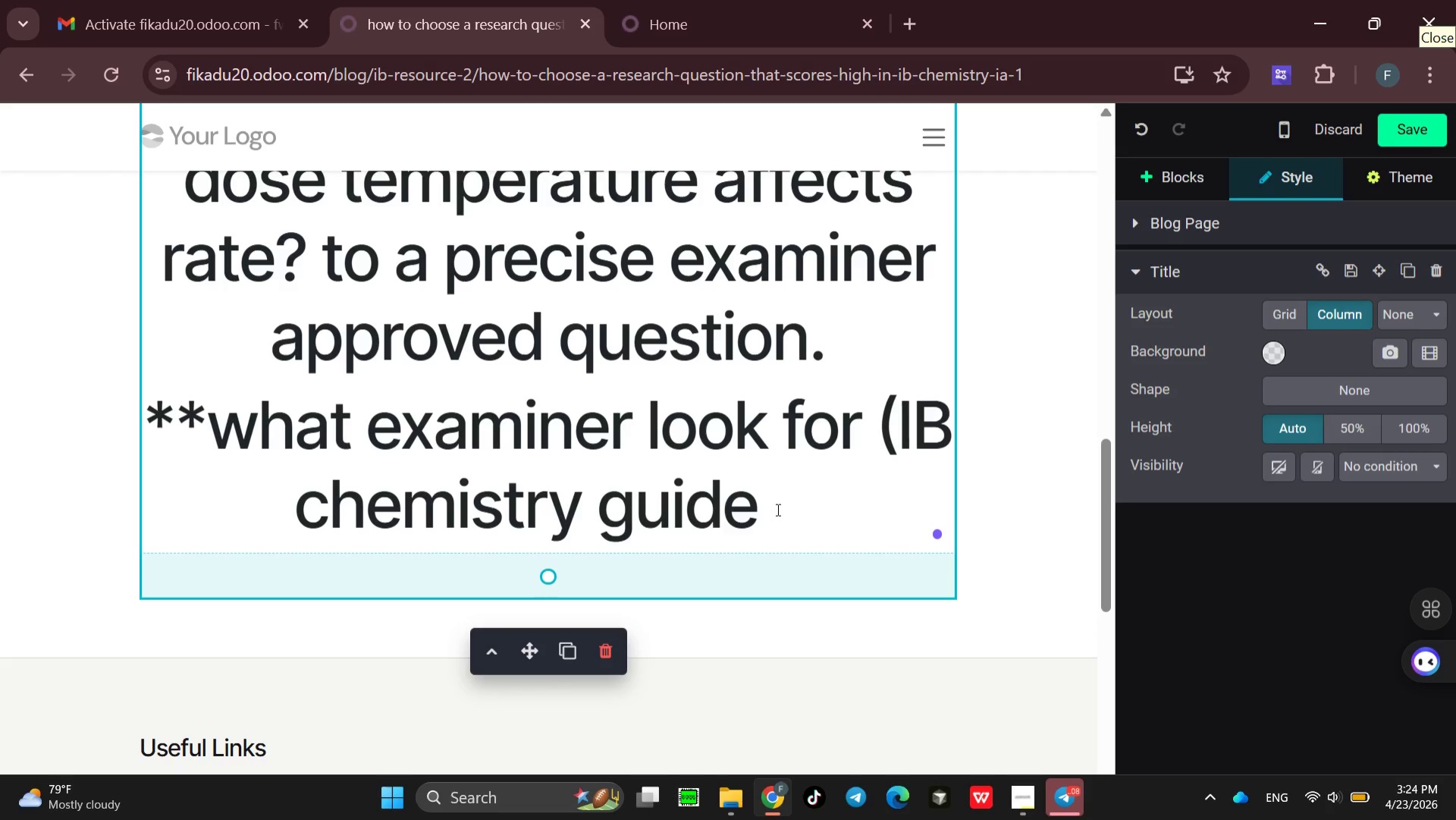 
wait(6.55)
 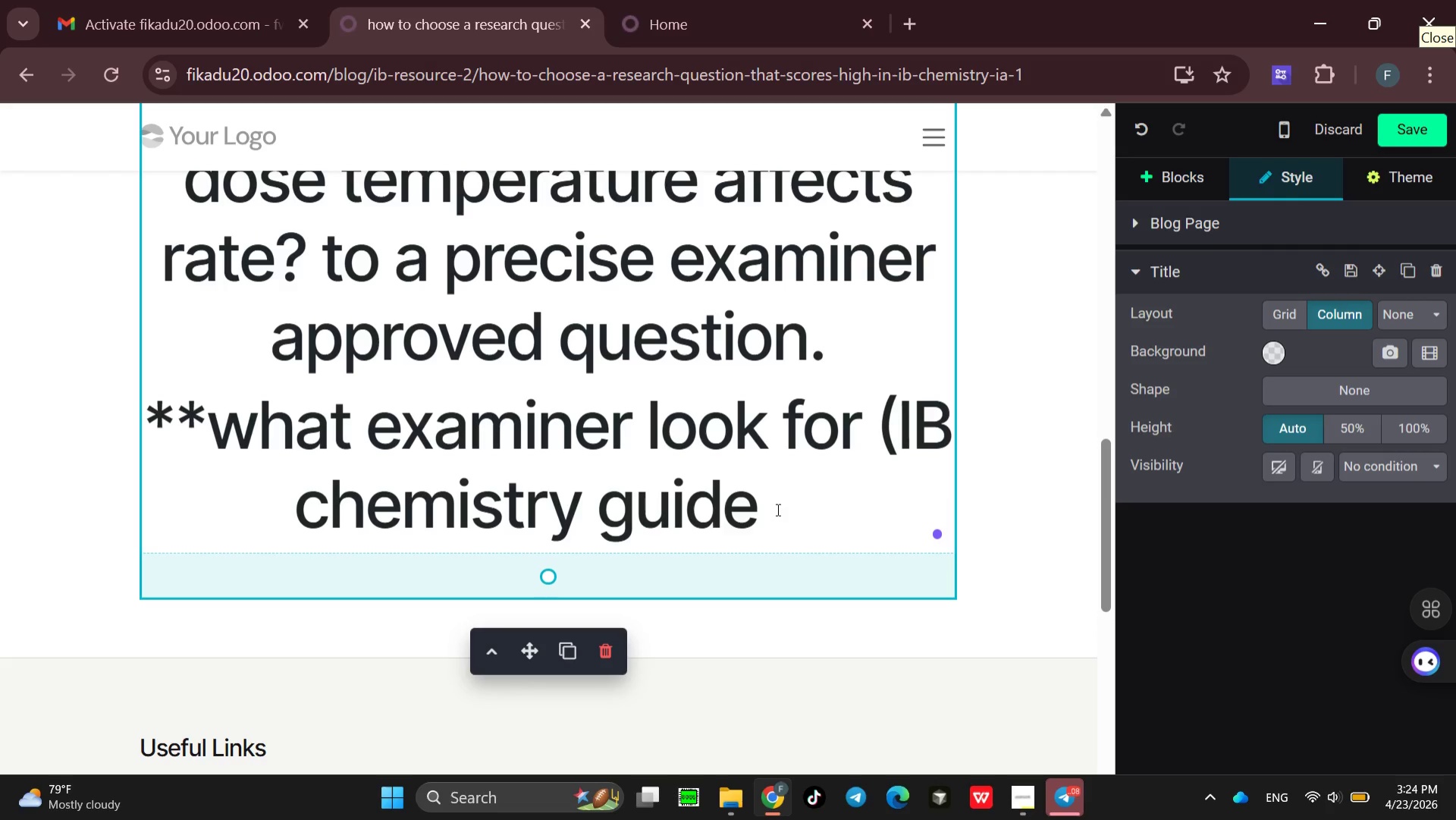 
type(excerpt))
 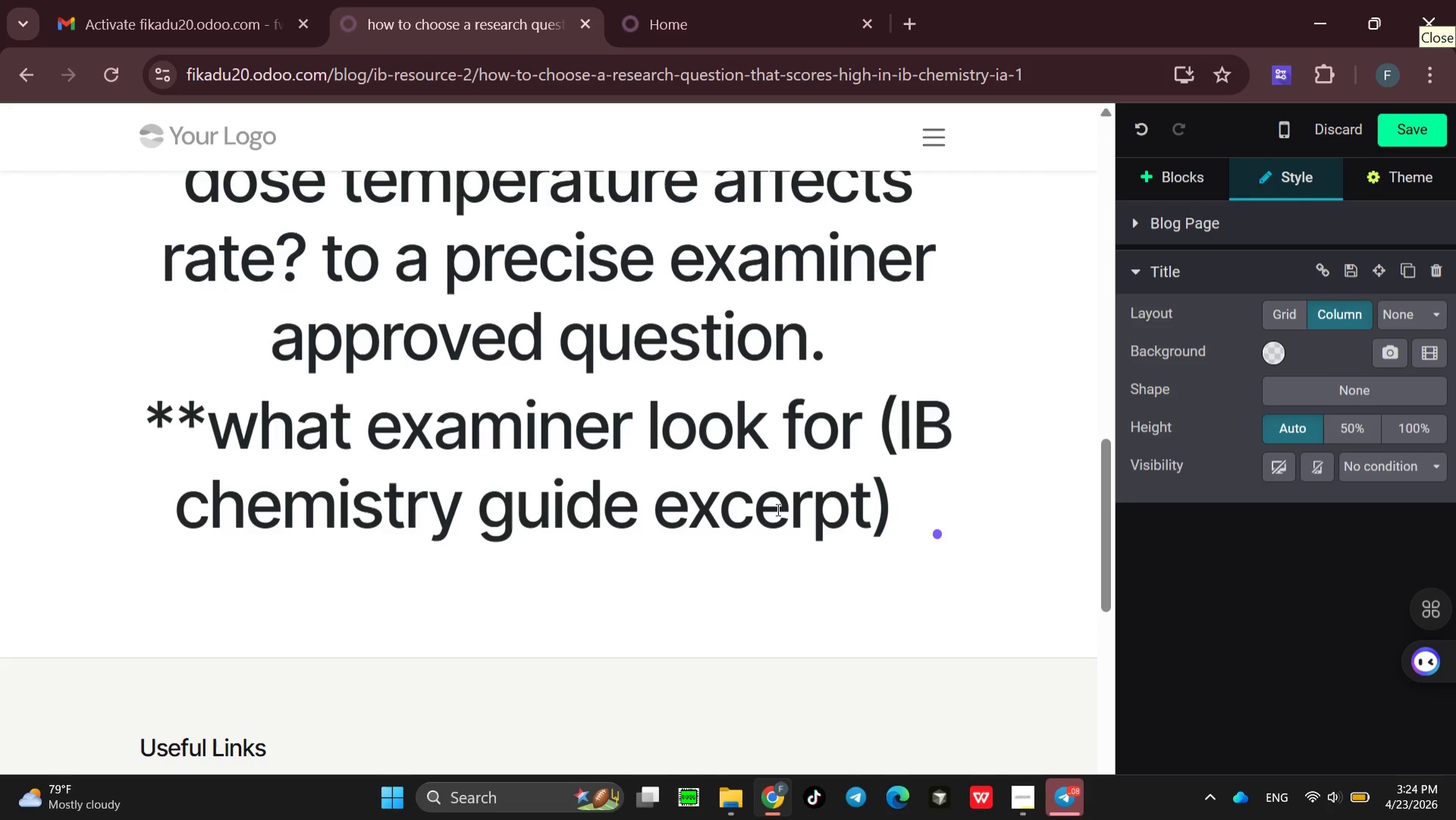 
type(**)
 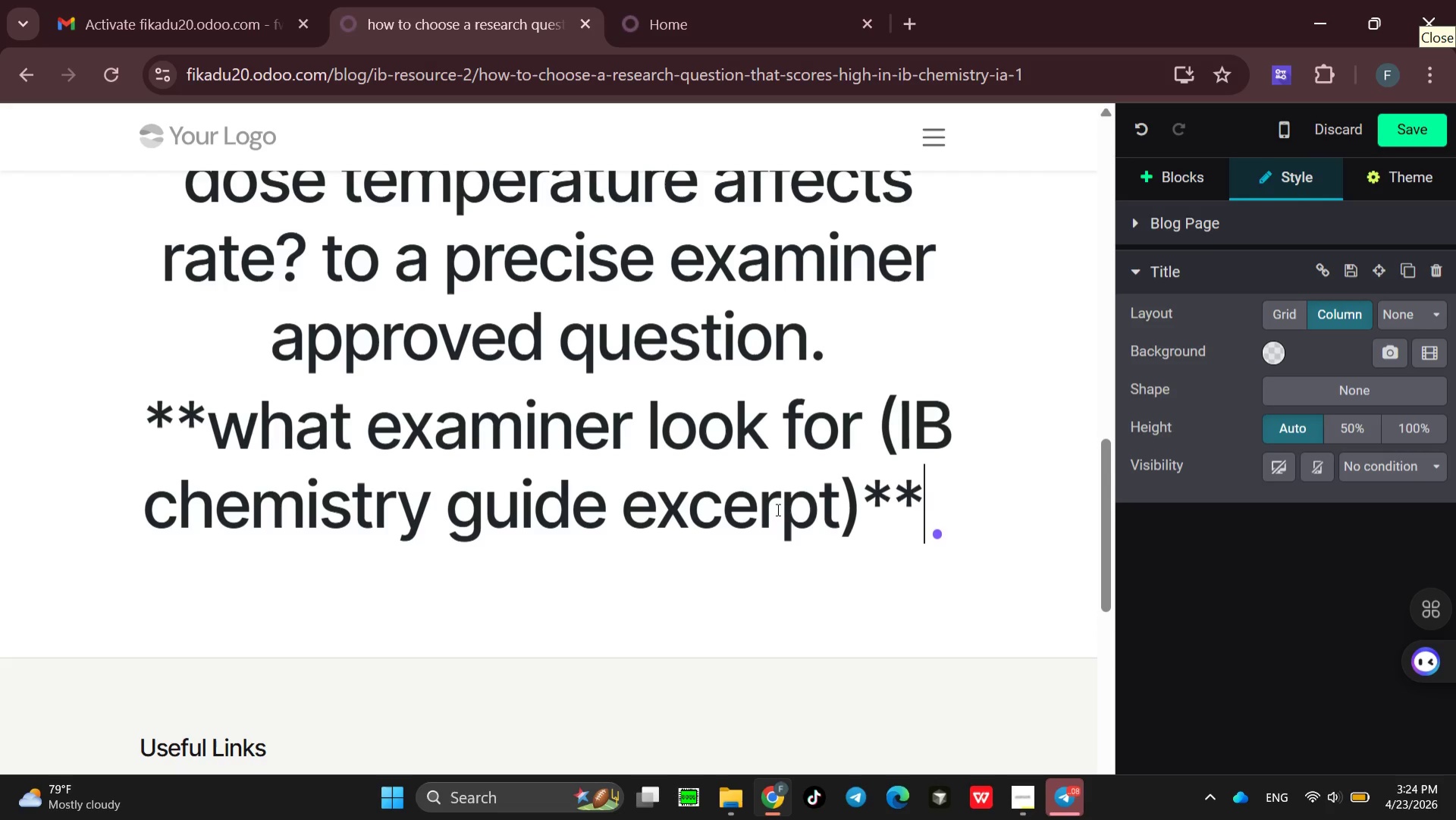 
wait(6.03)
 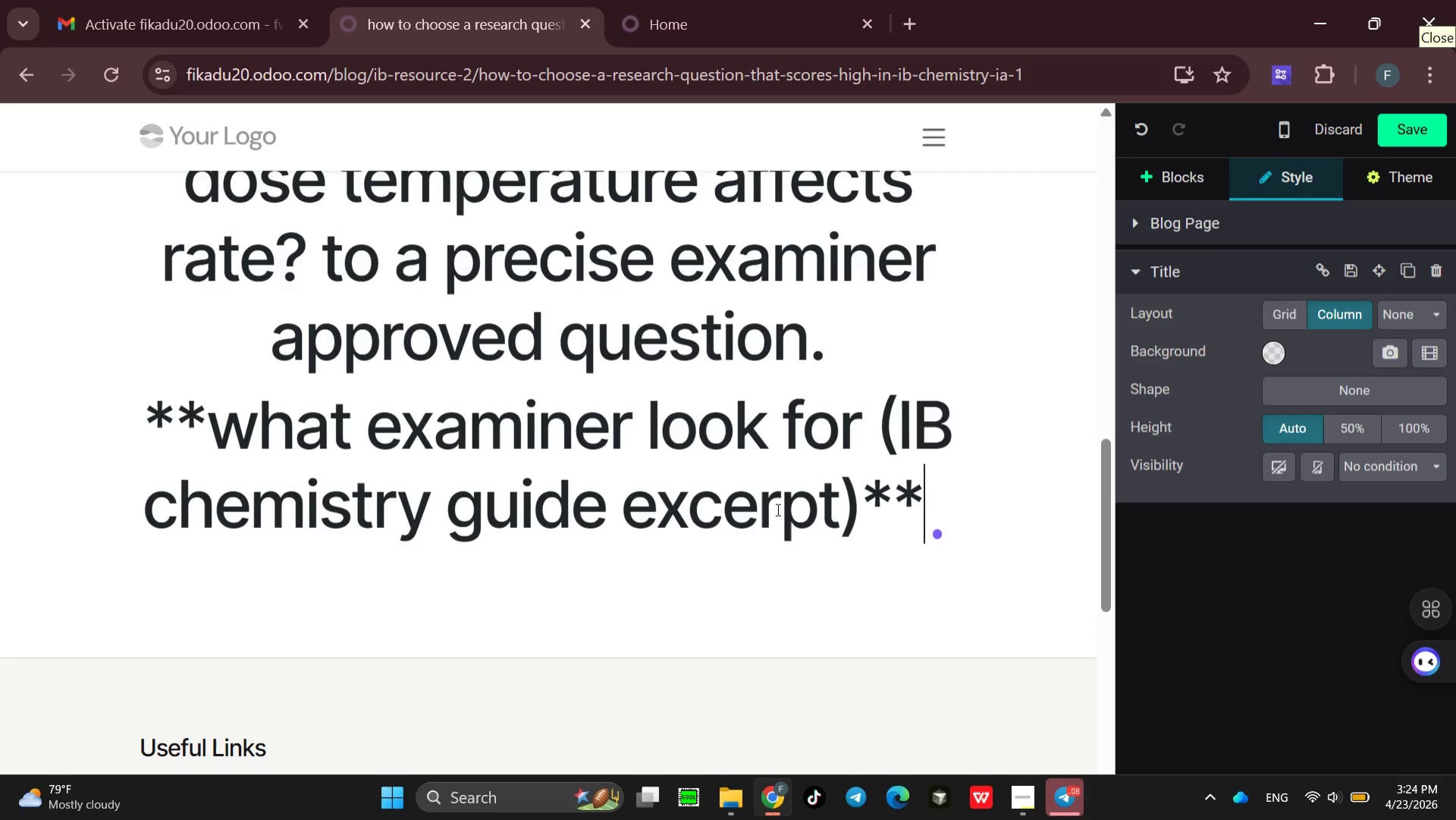 
key(Enter)
 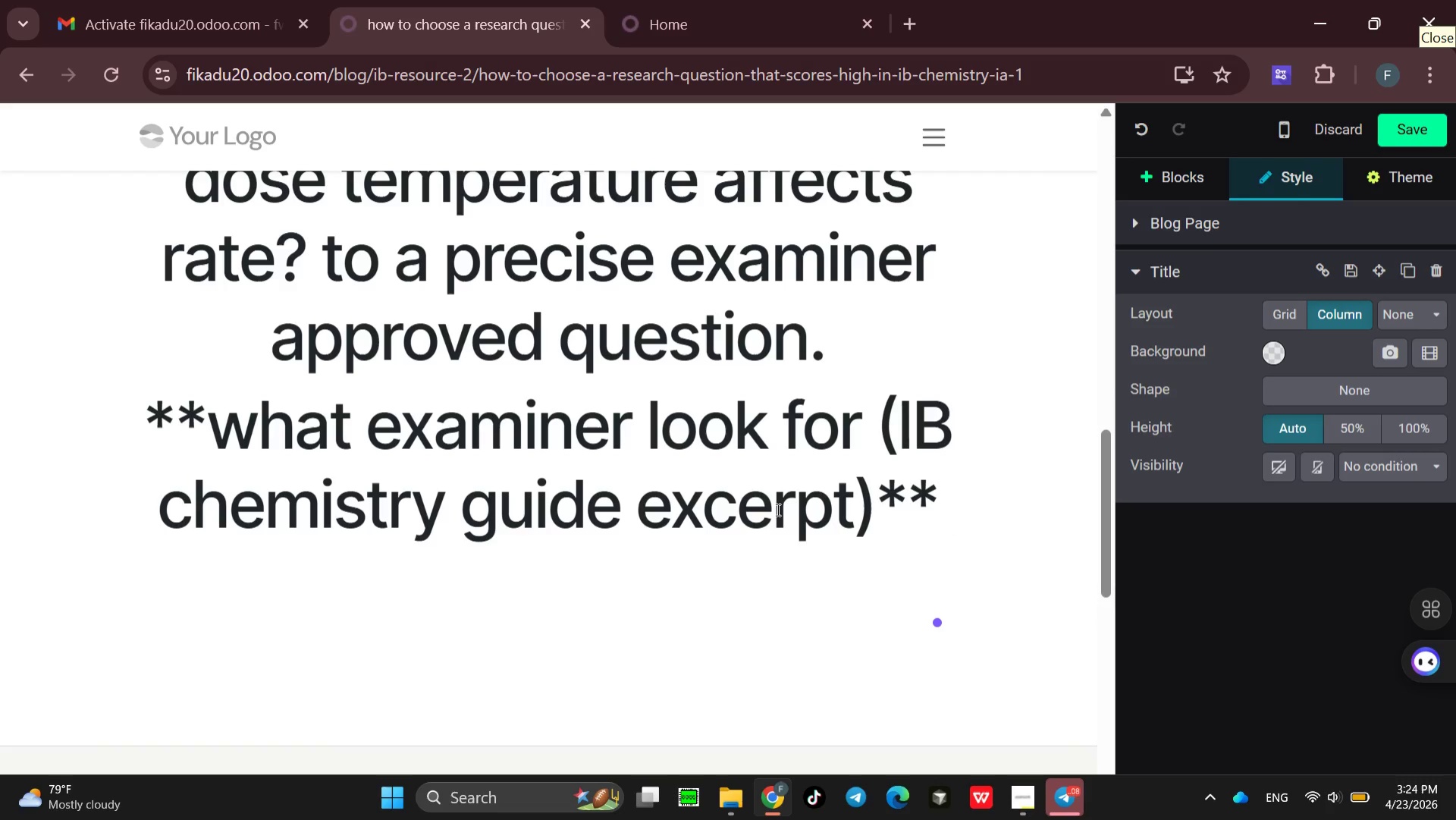 
type(specific )
 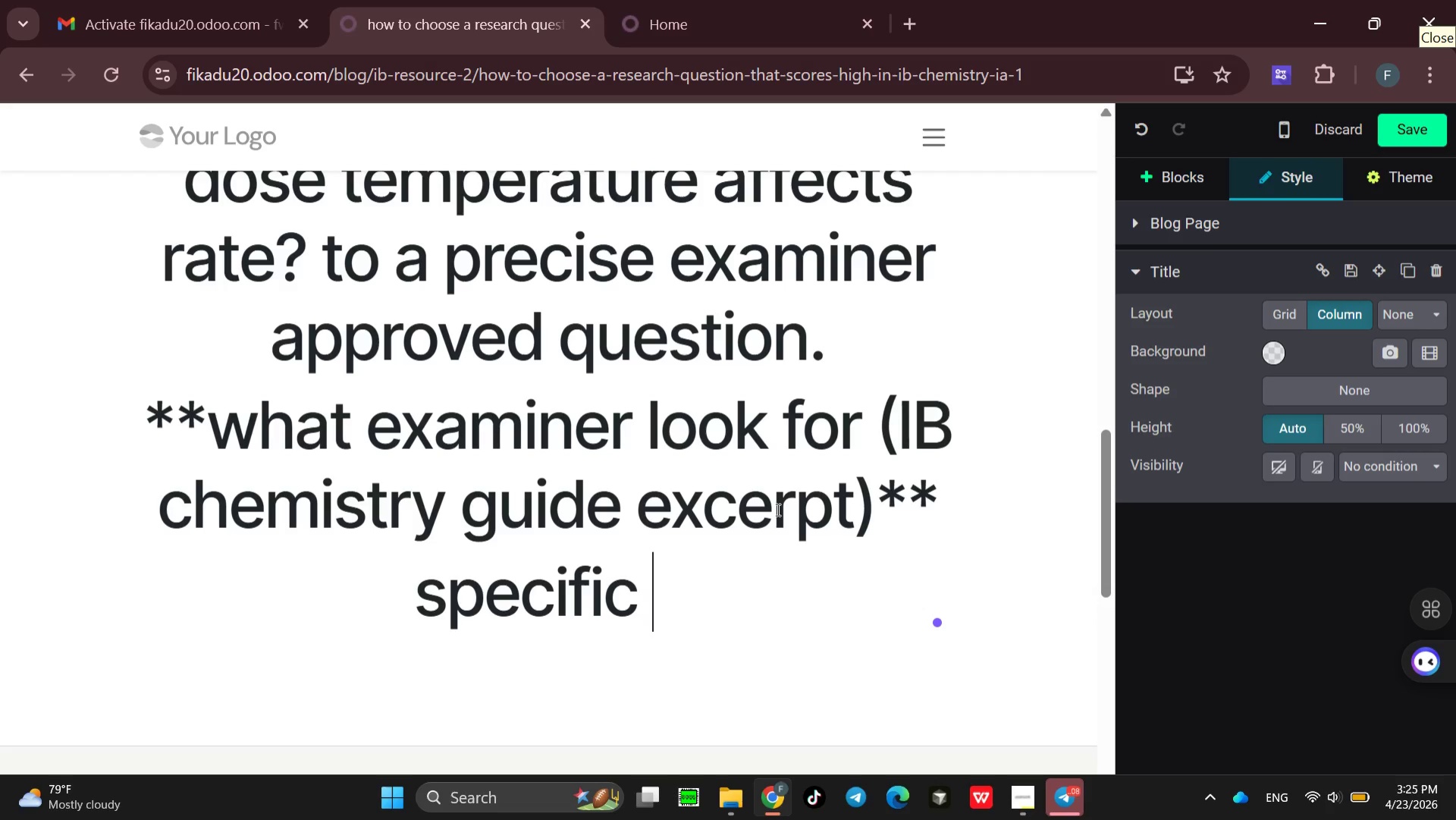 
wait(6.03)
 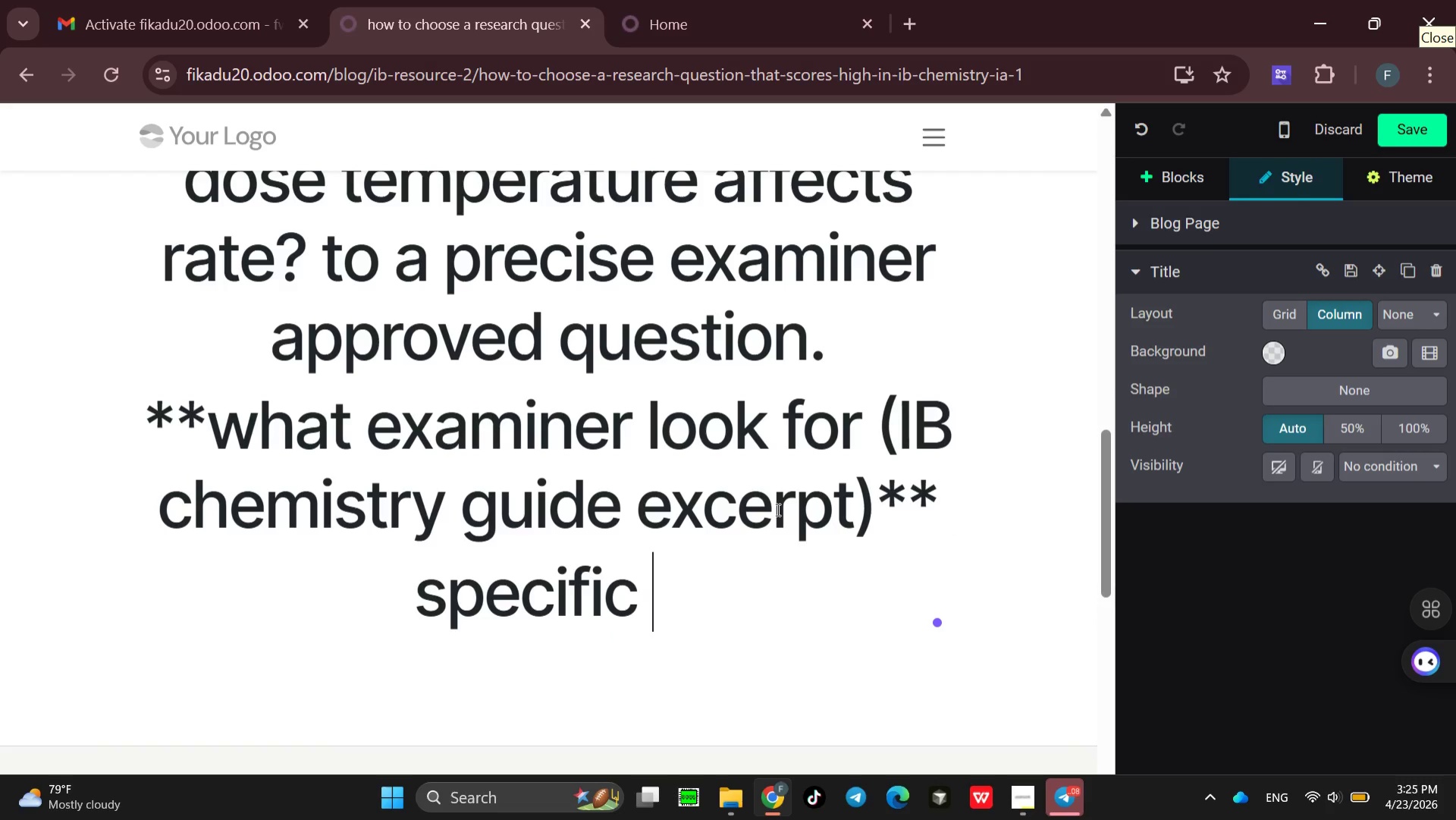 
type(independant and dependanet )
 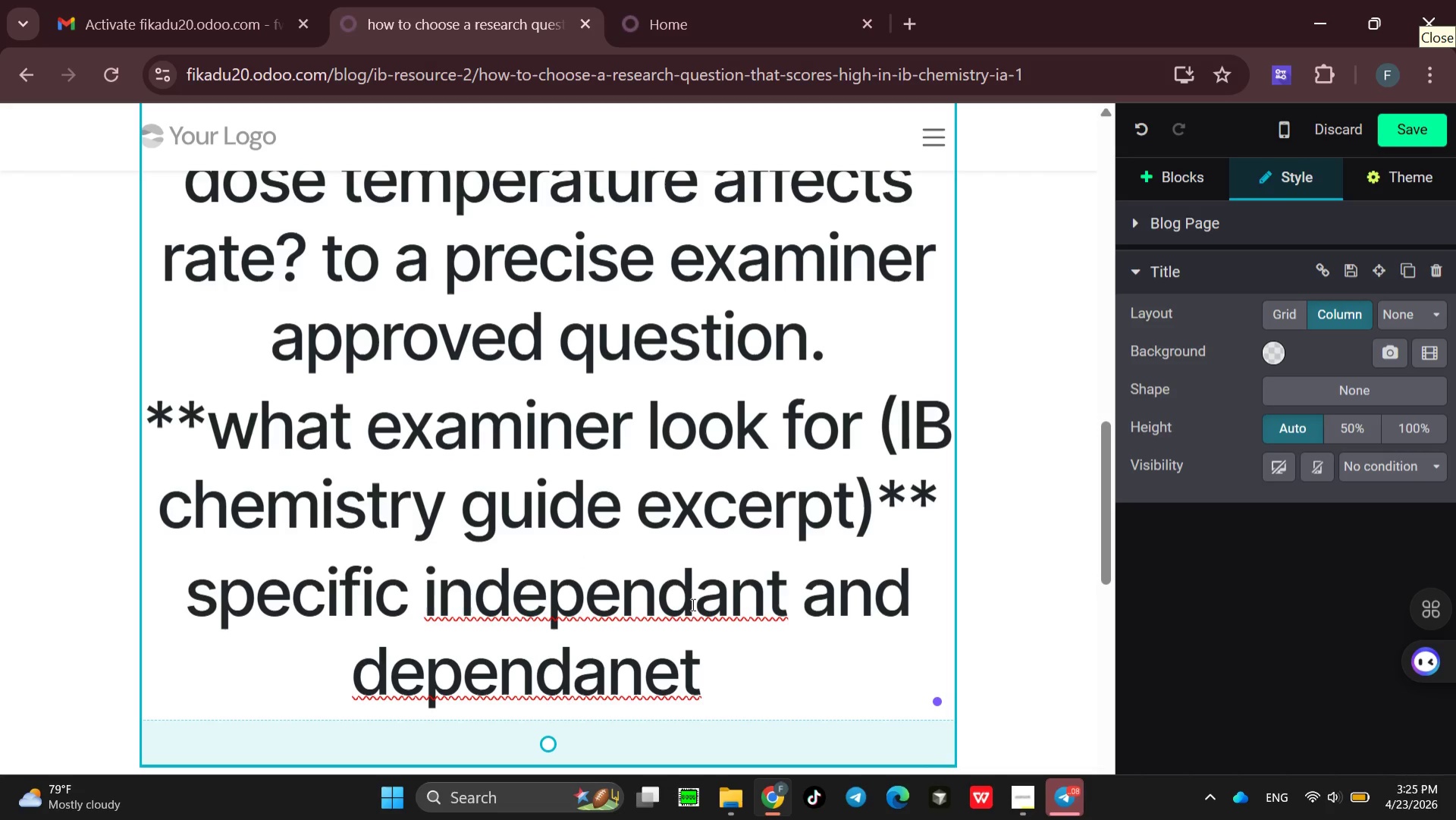 
wait(7.91)
 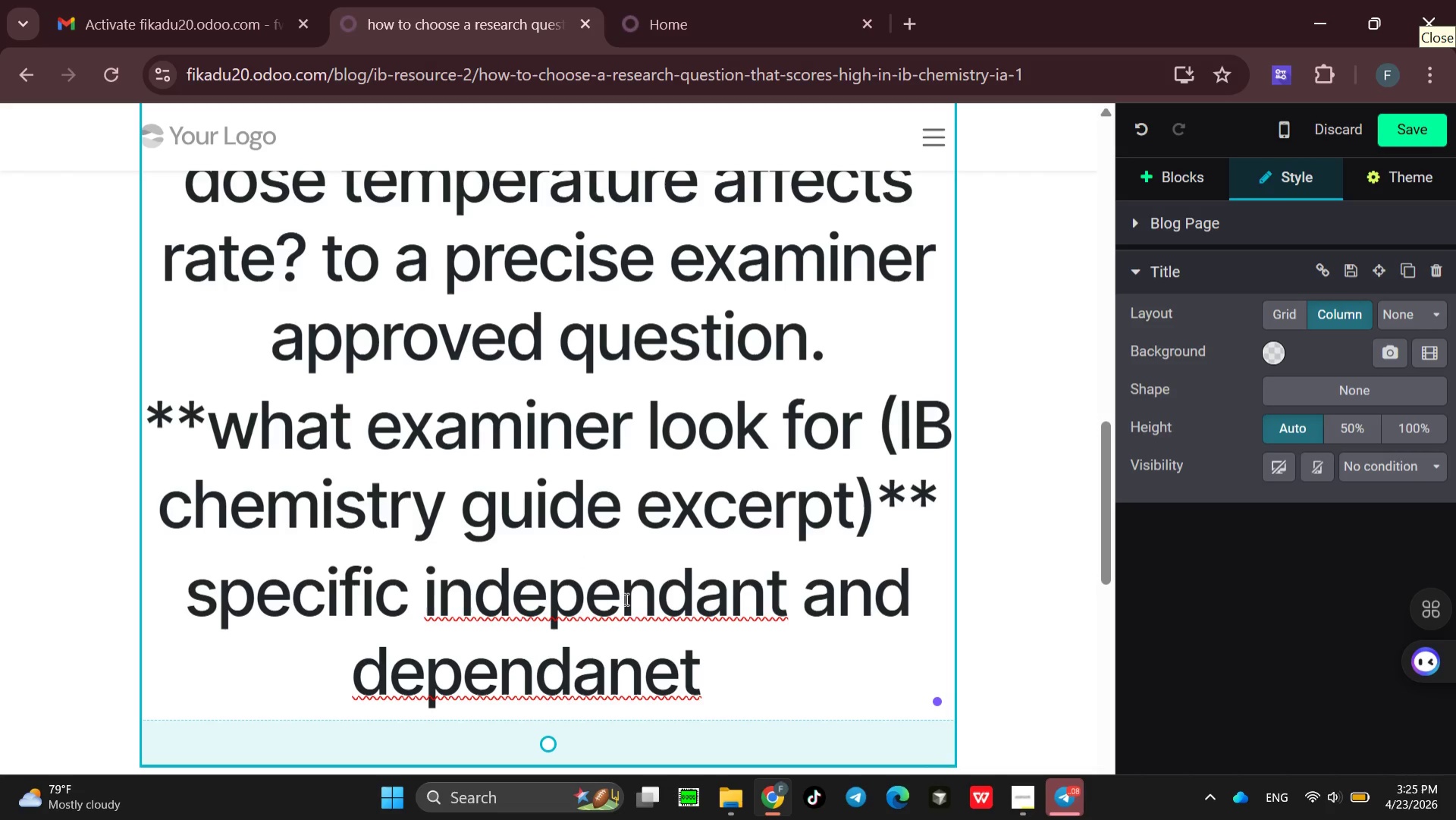 
left_click([730, 591])
 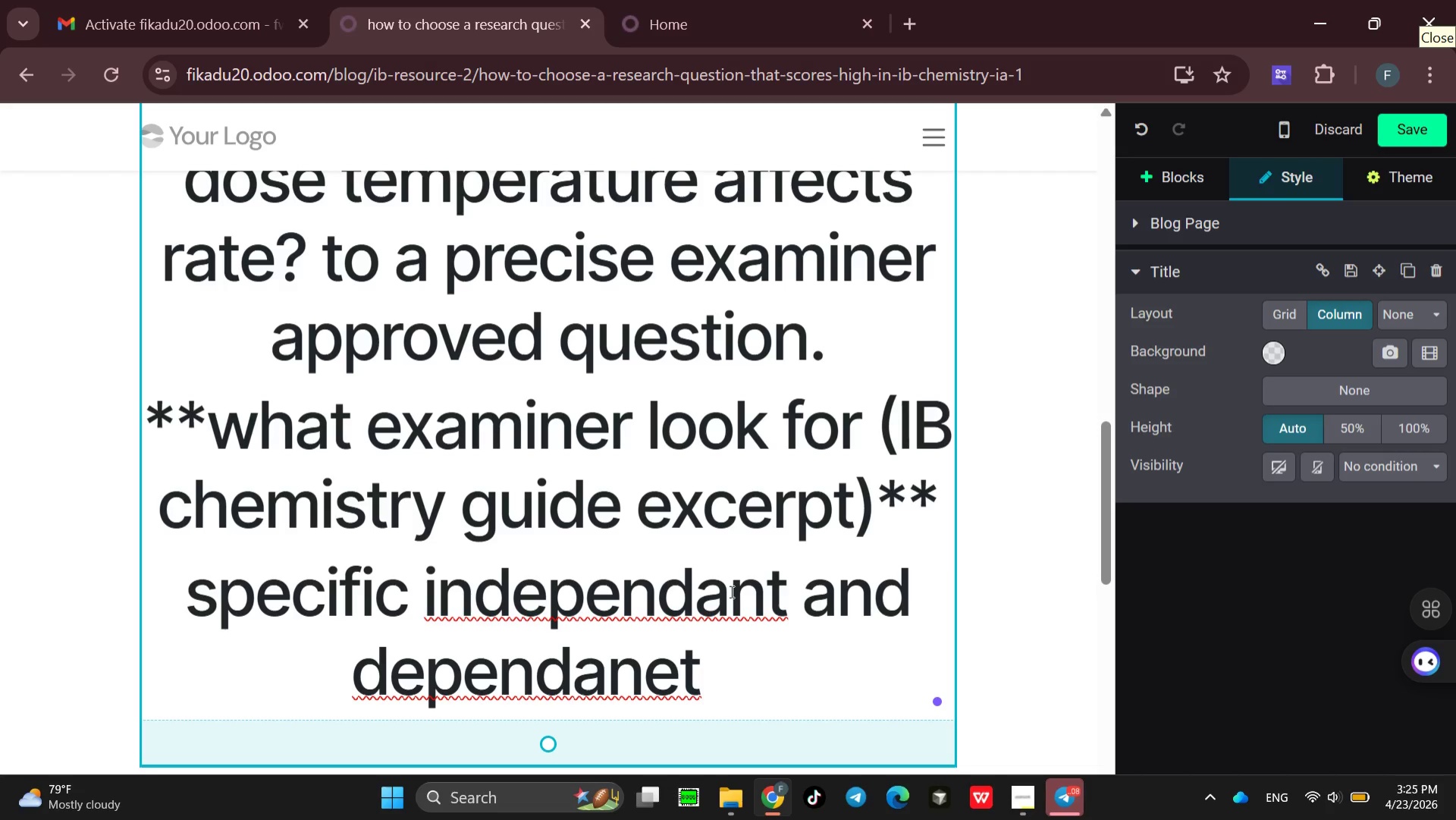 
key(Backspace)
 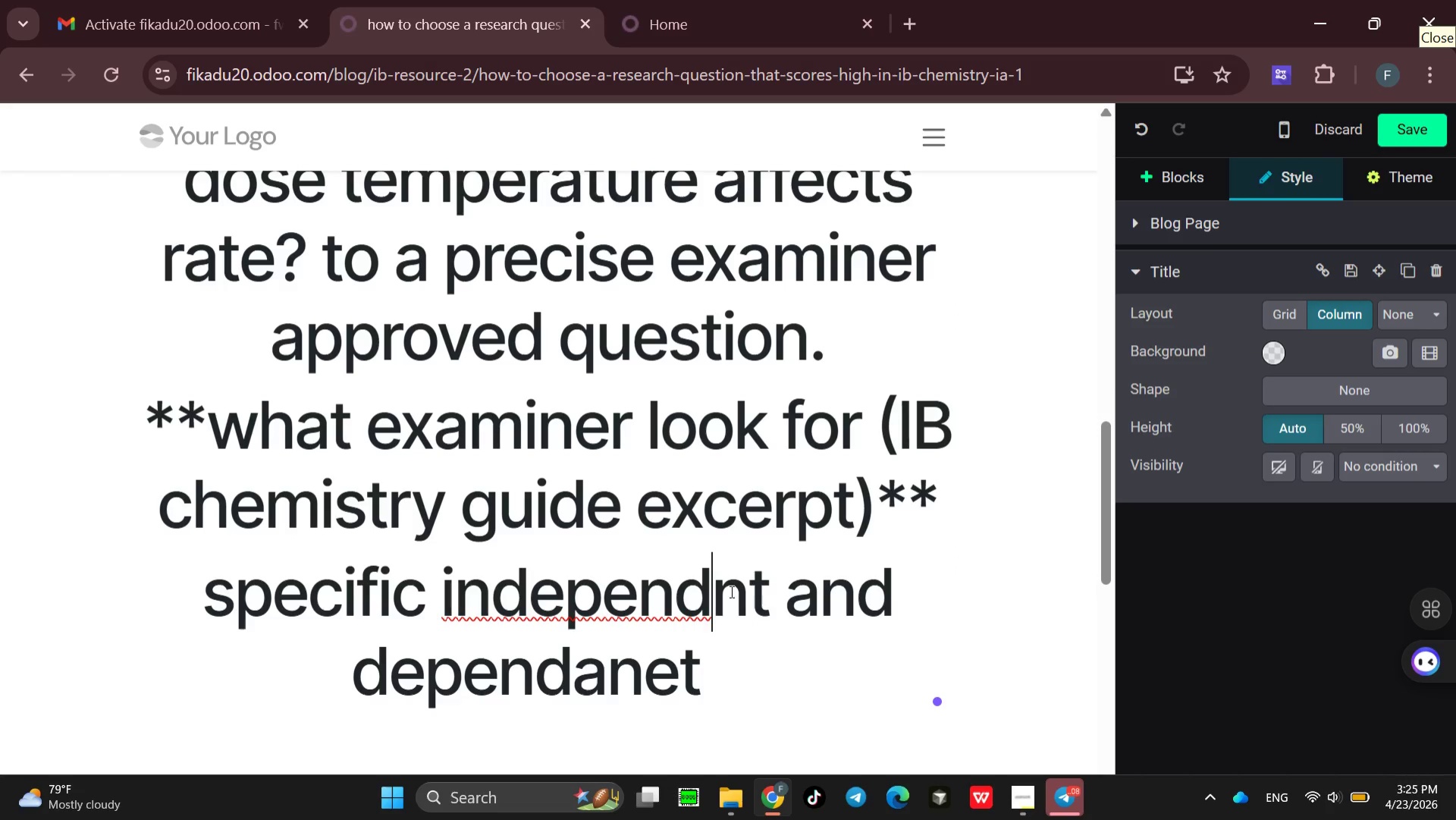 
key(E)
 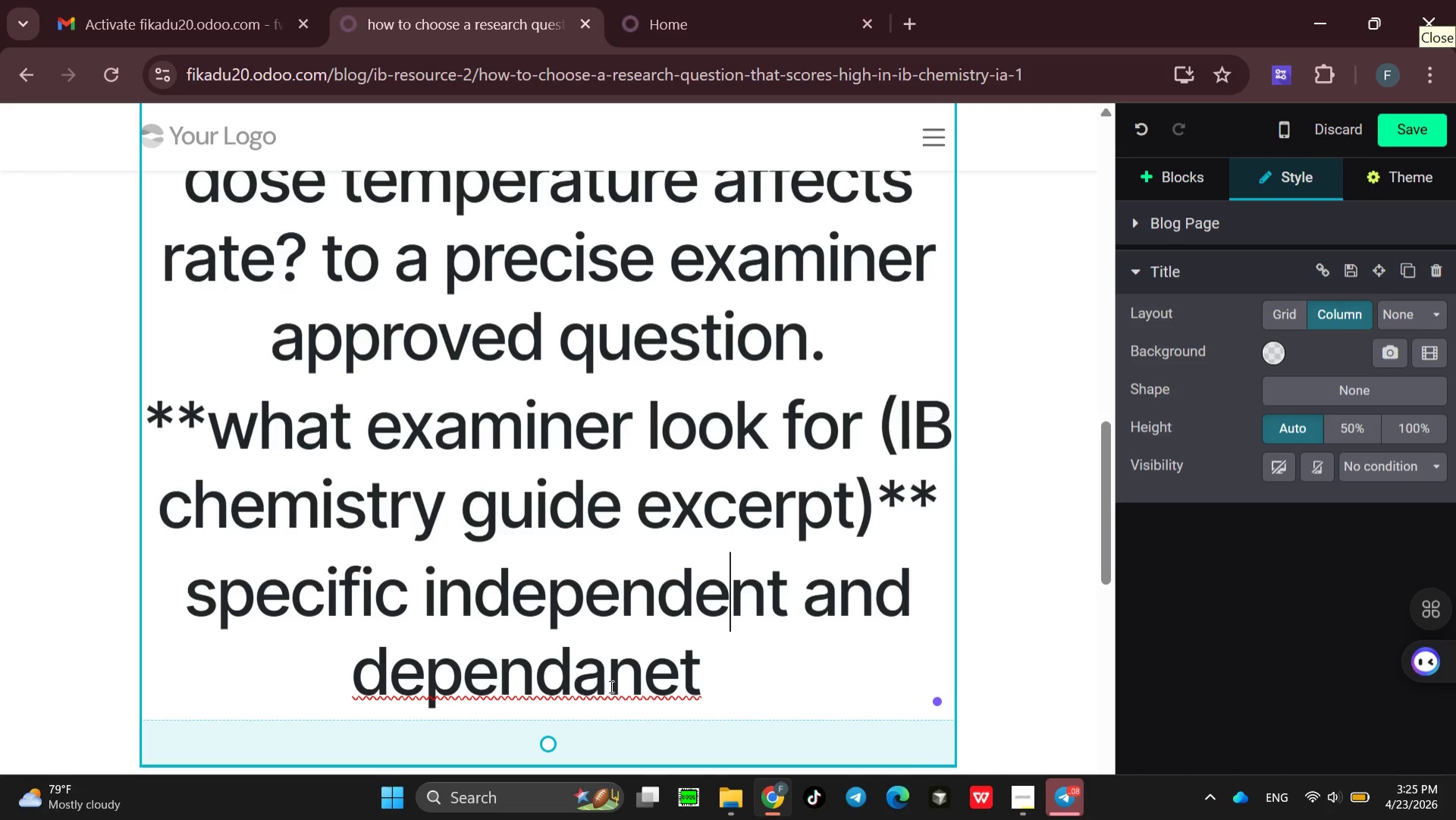 
left_click([607, 683])
 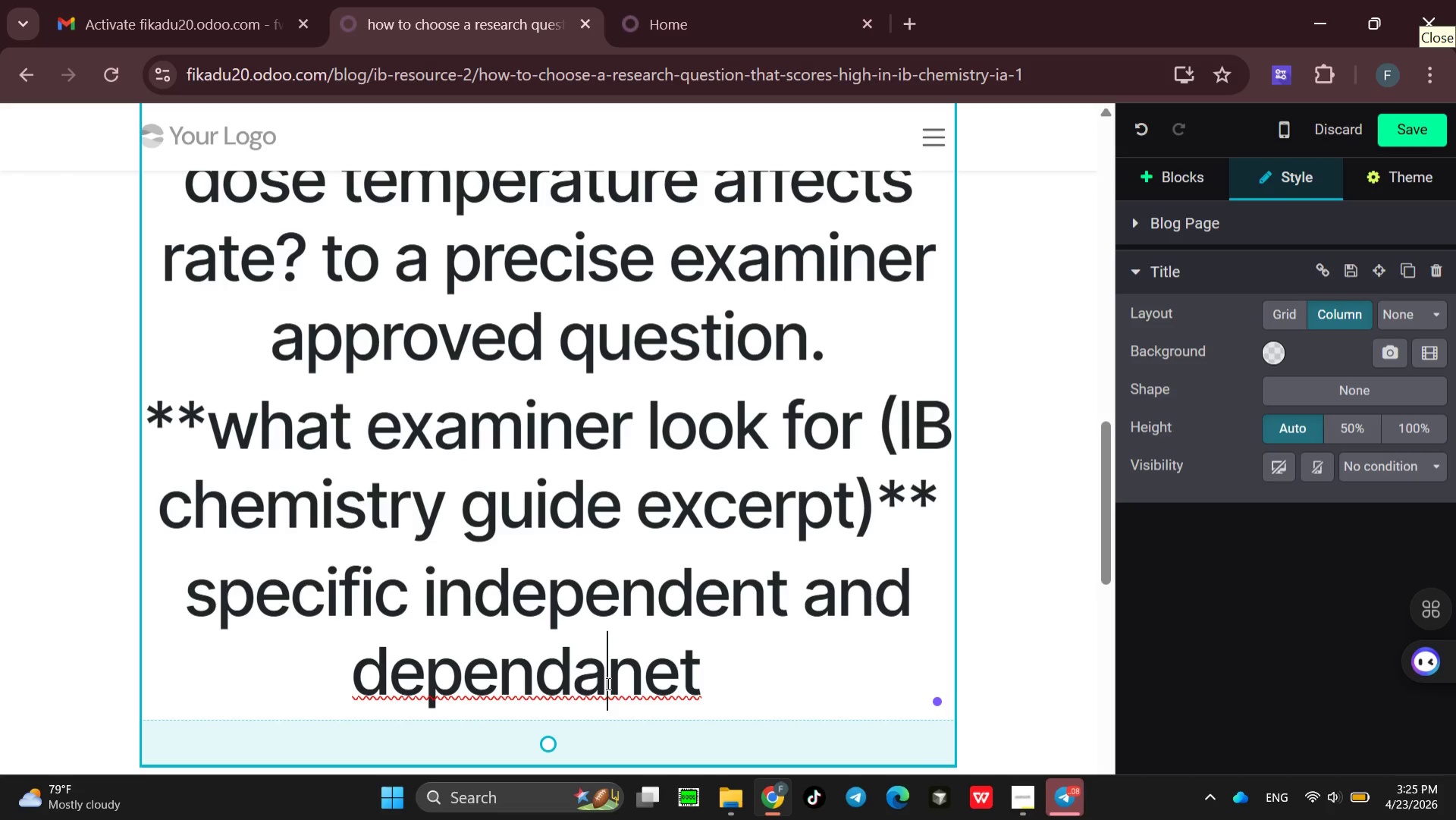 
key(Backspace)
 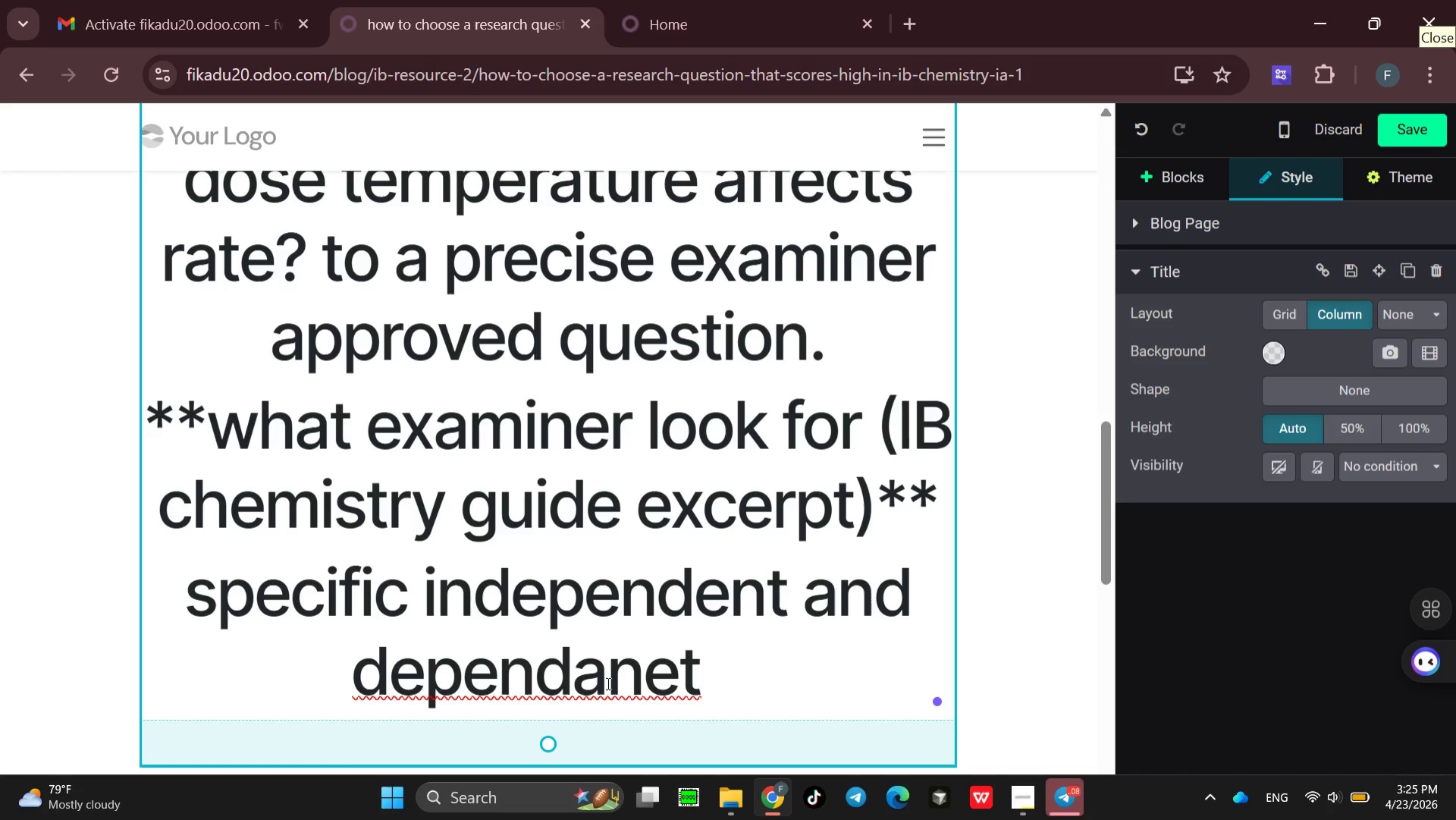 
key(E)
 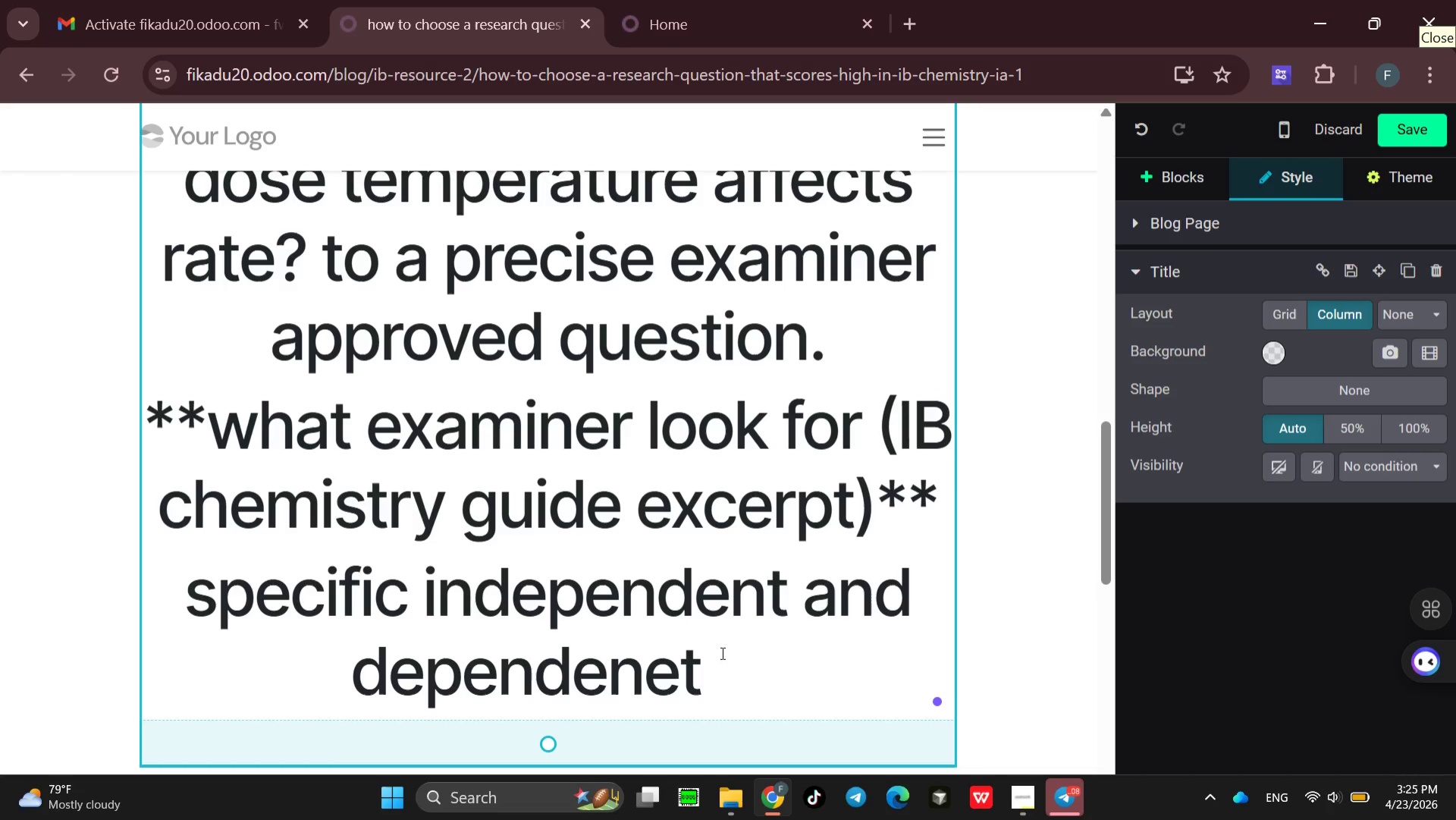 
left_click([721, 652])
 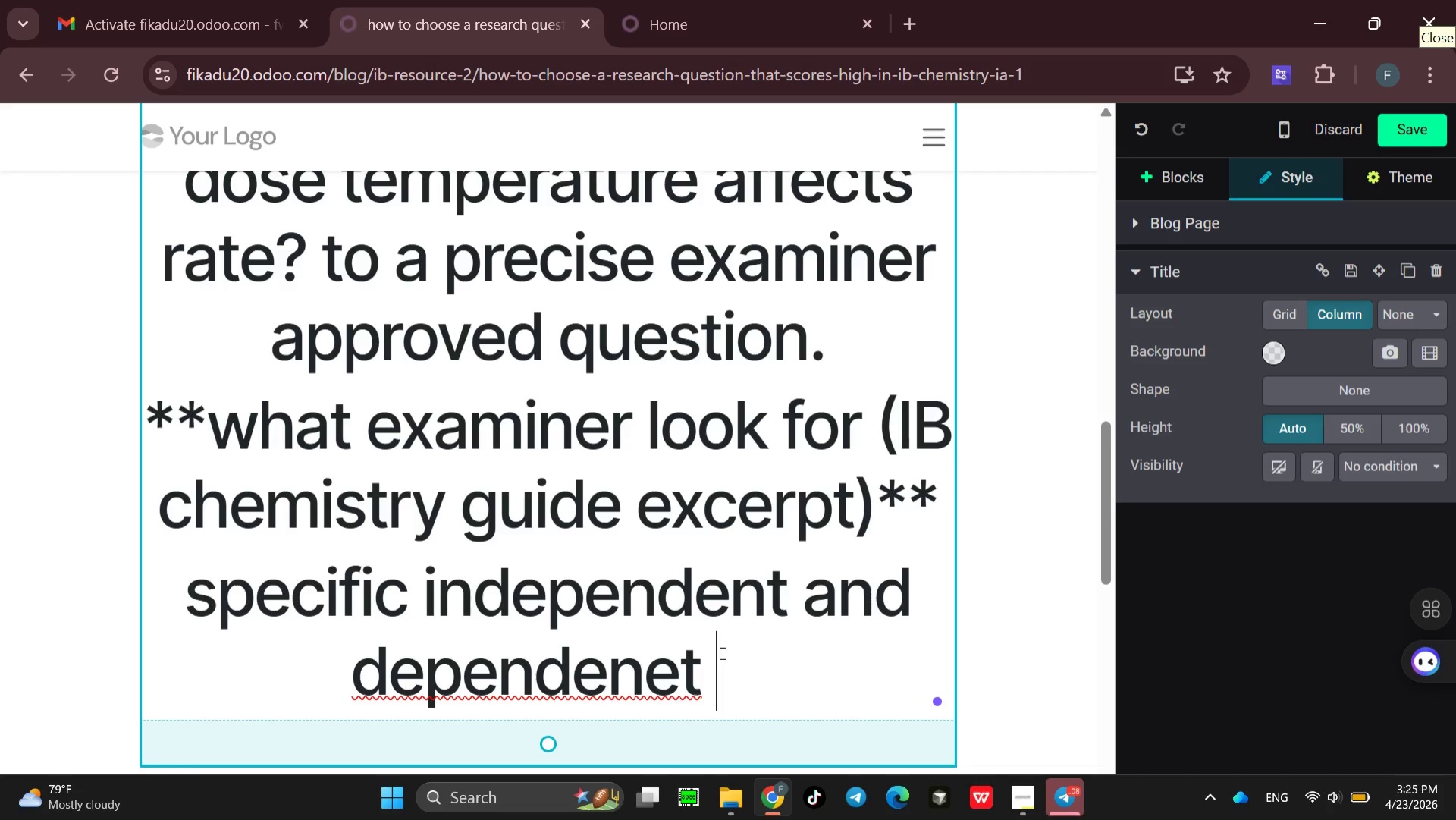 
key(Space)
 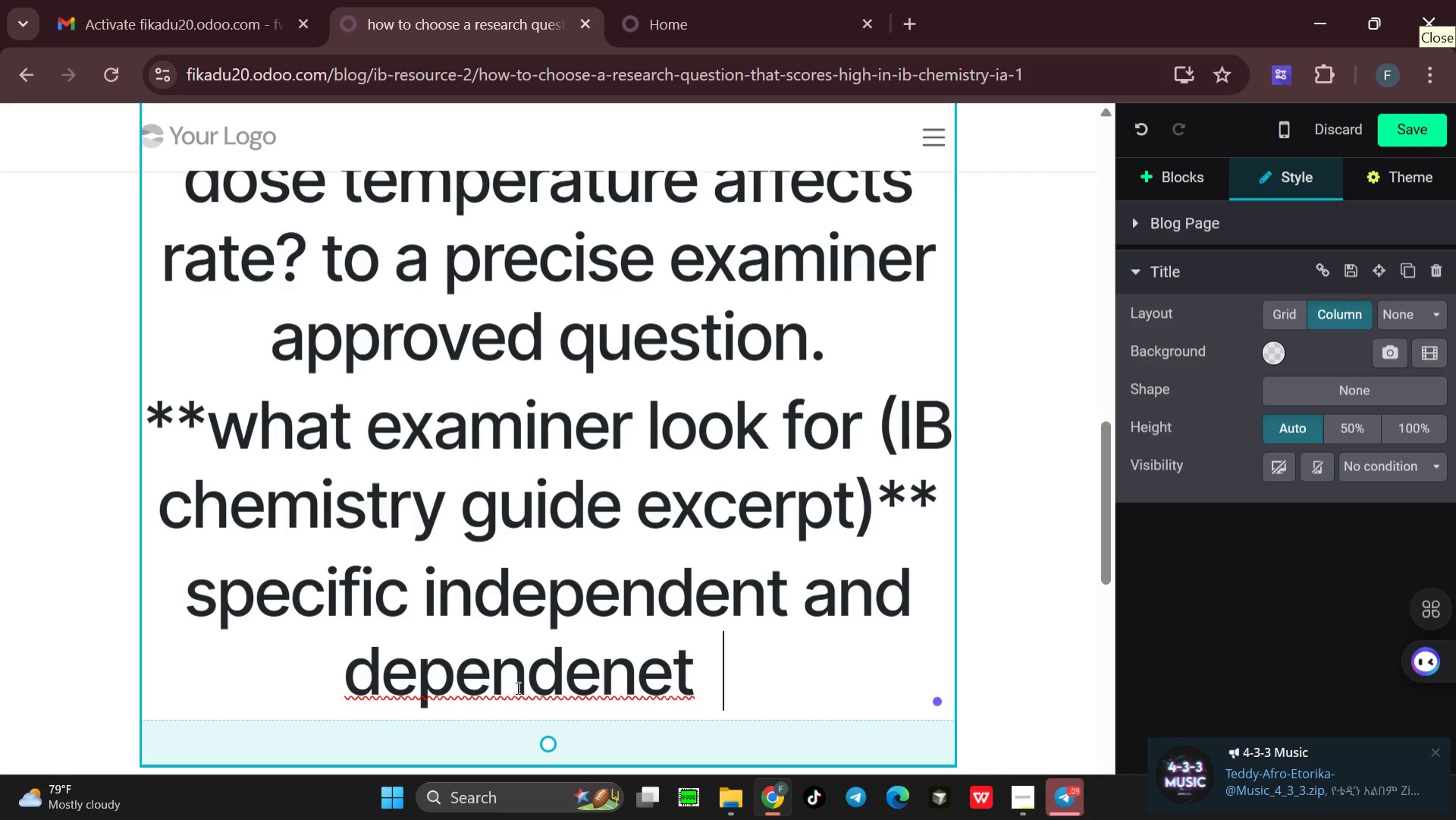 
wait(13.84)
 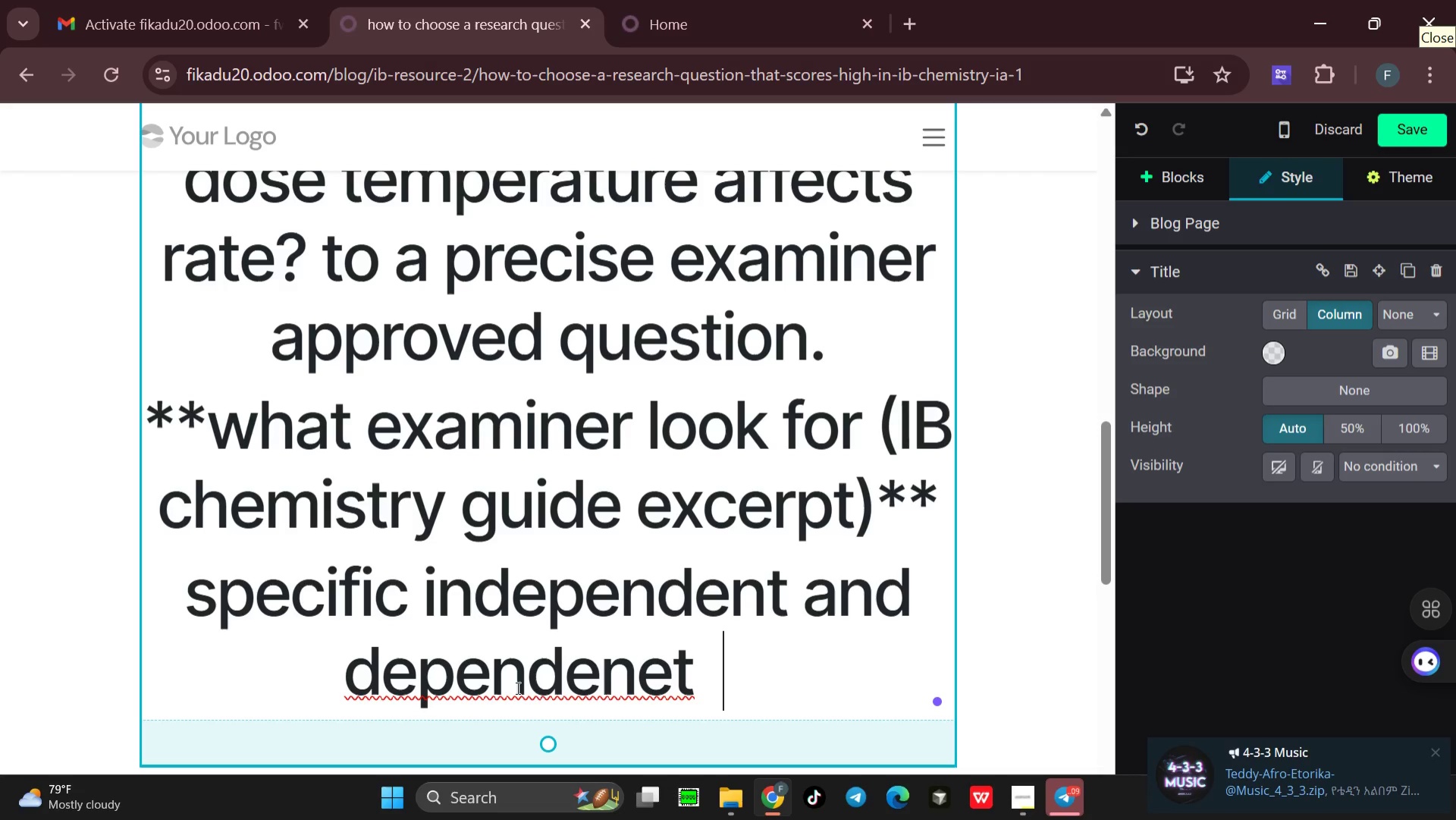 
left_click([664, 674])
 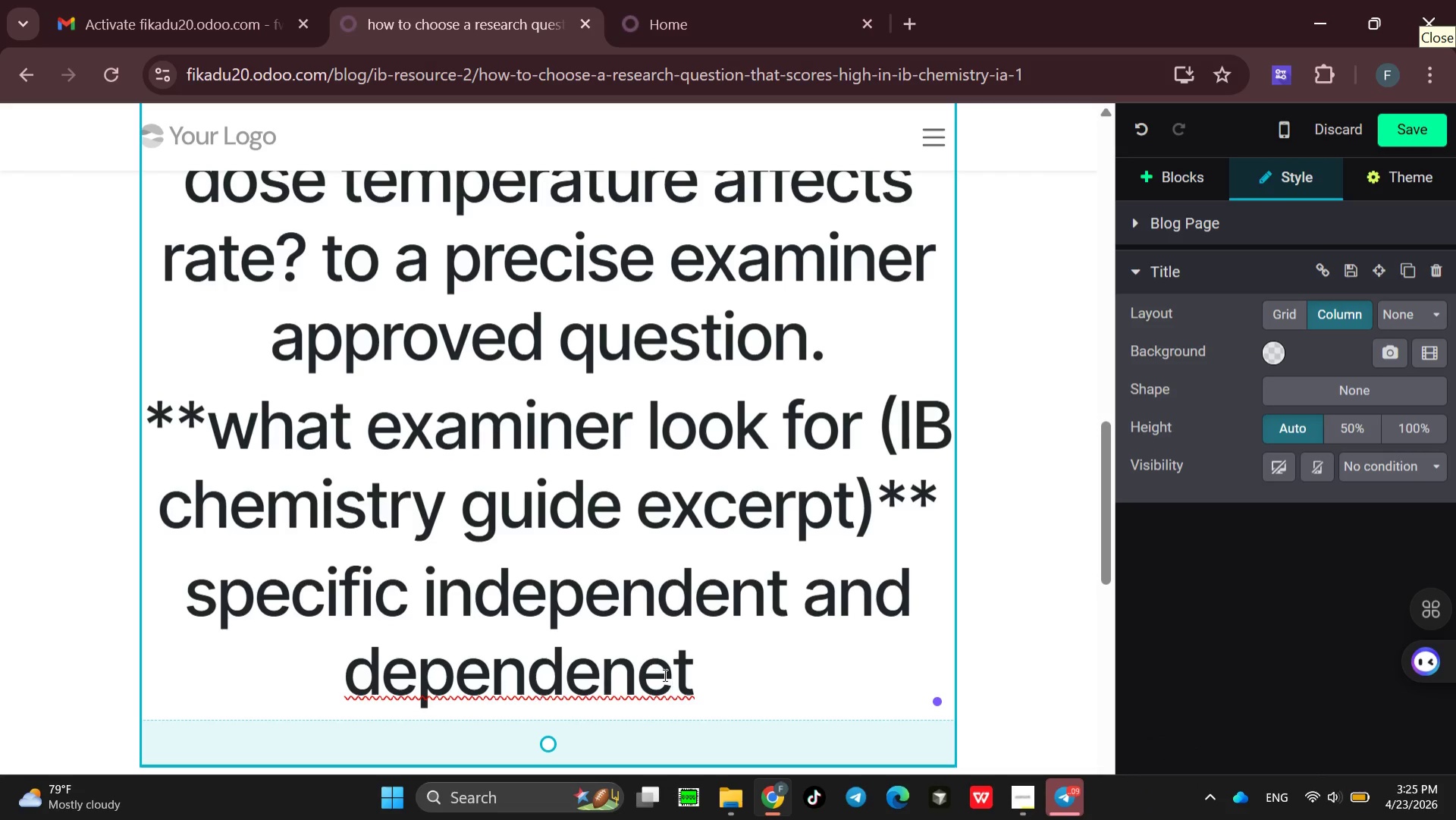 
key(Backspace)
 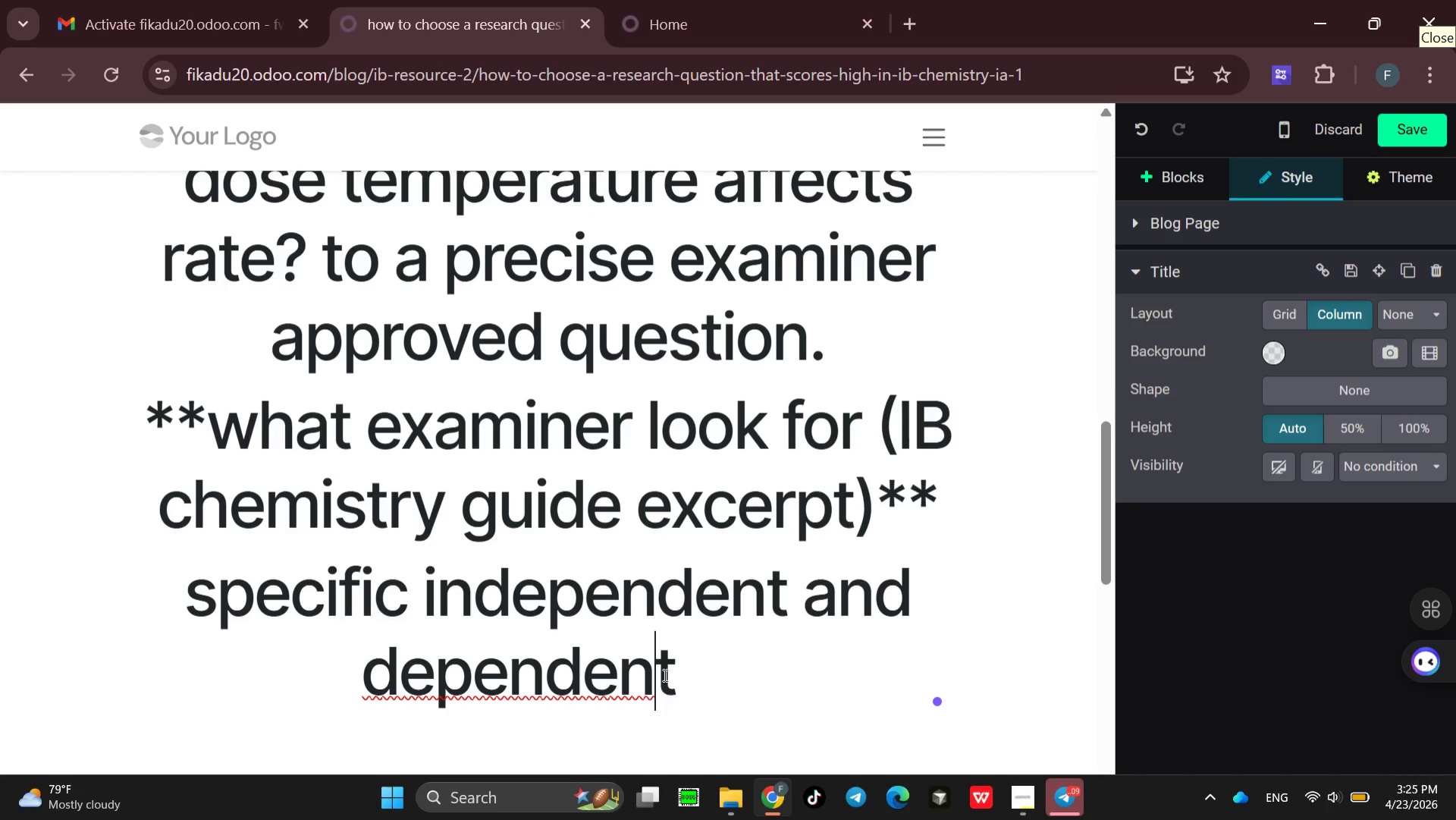 
left_click_drag(start_coordinate=[664, 674], to_coordinate=[701, 677])
 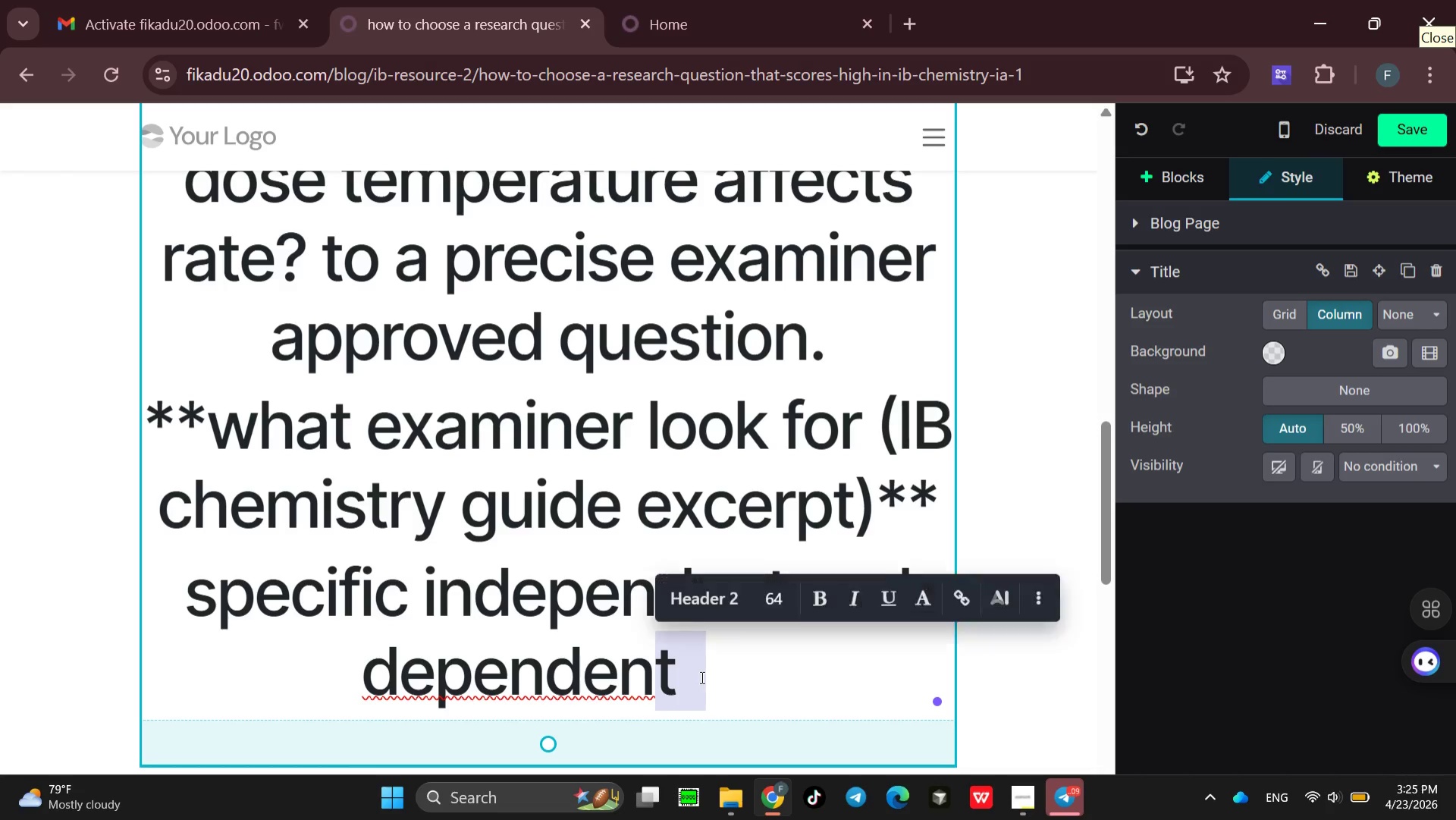 
left_click([701, 677])
 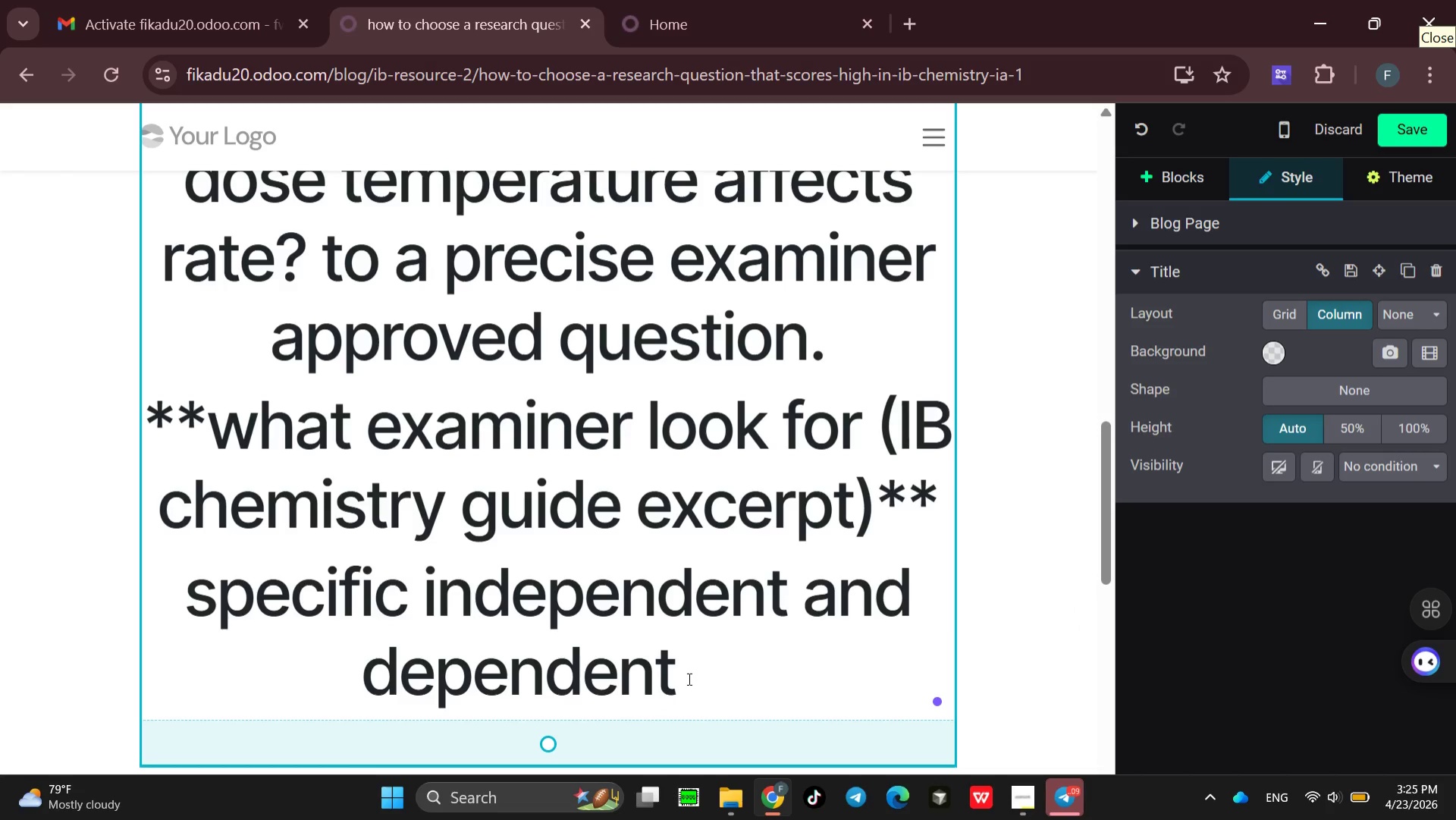 
left_click([687, 678])
 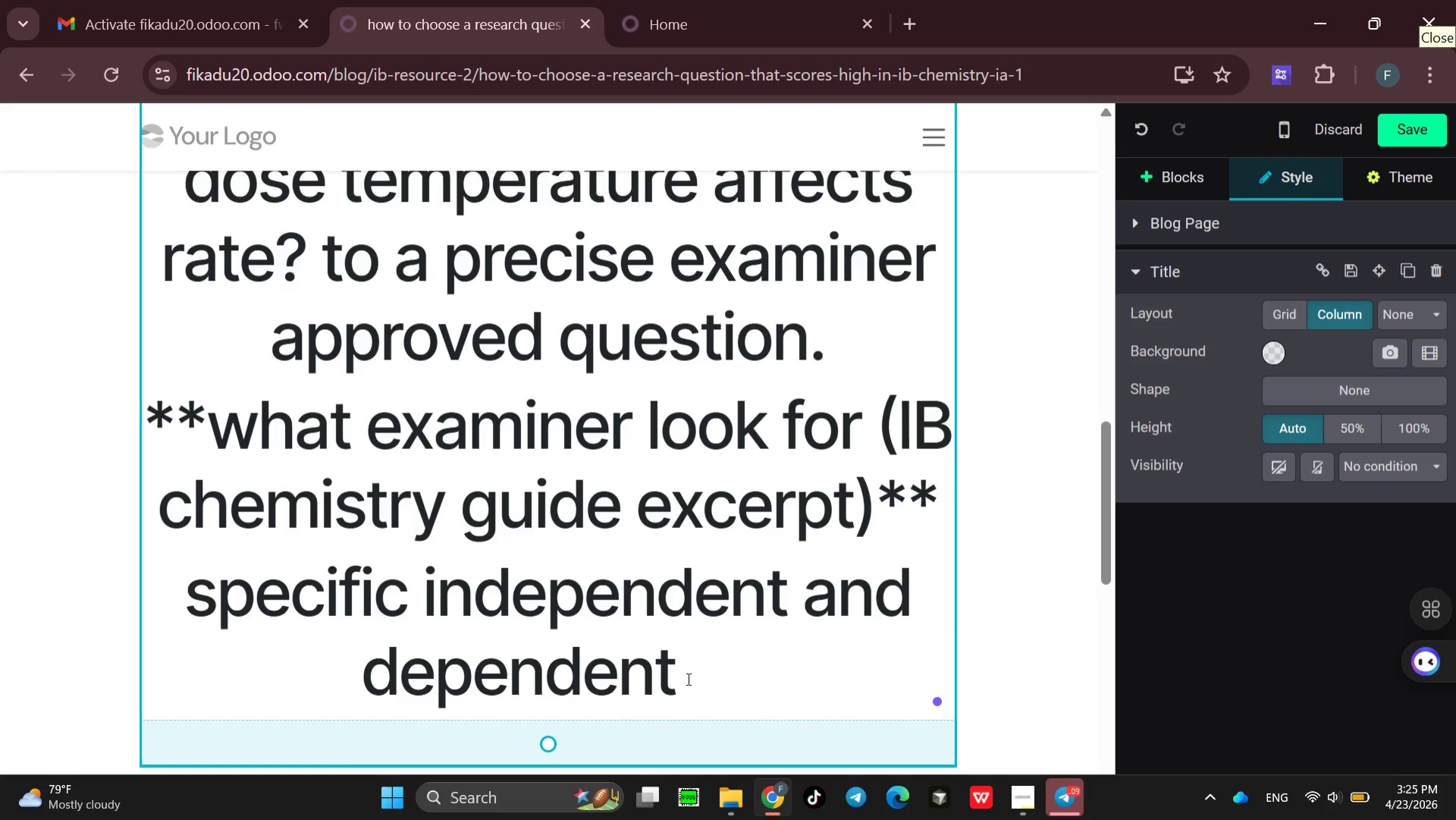 
type(variables)
 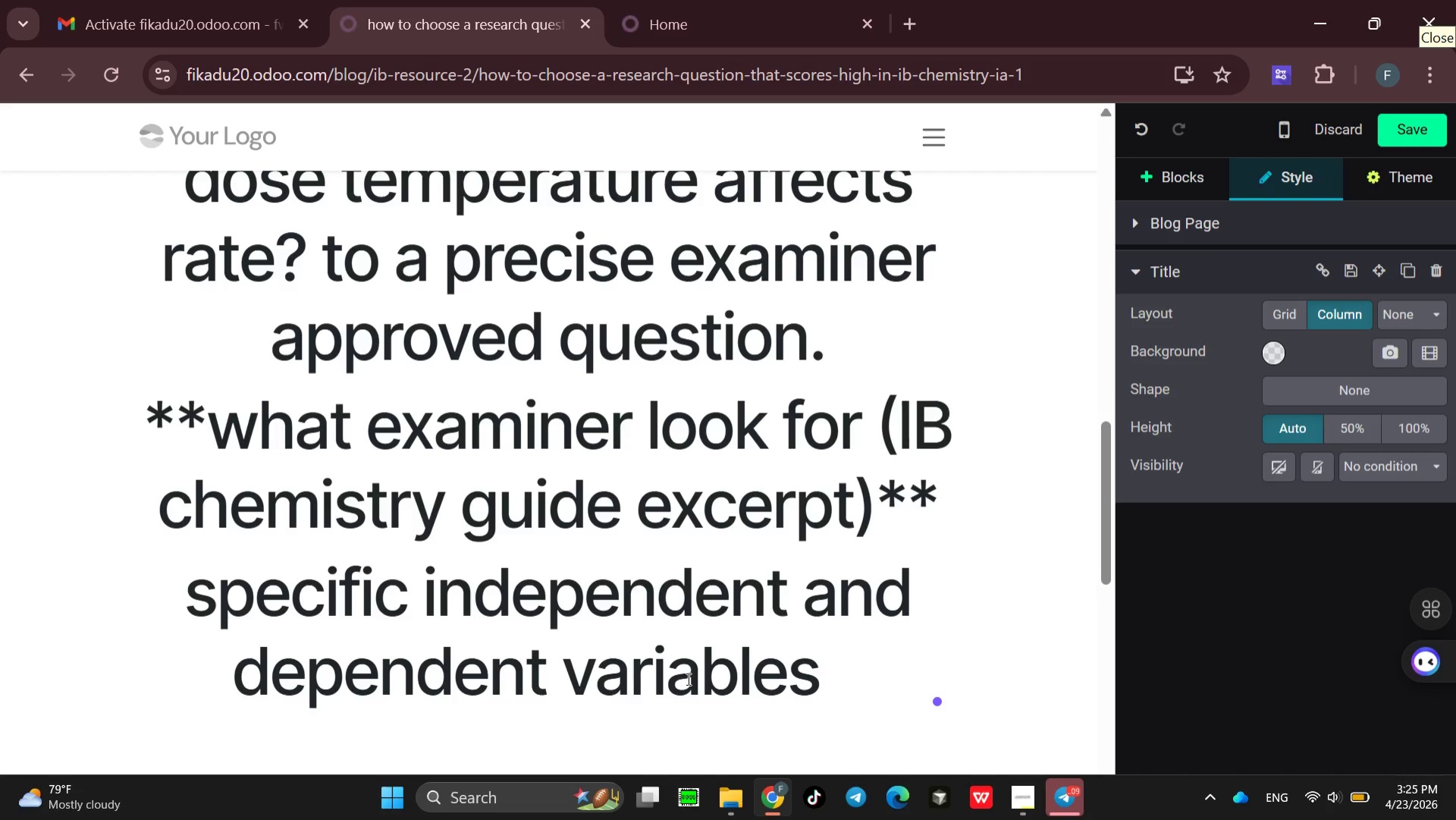 
wait(5.72)
 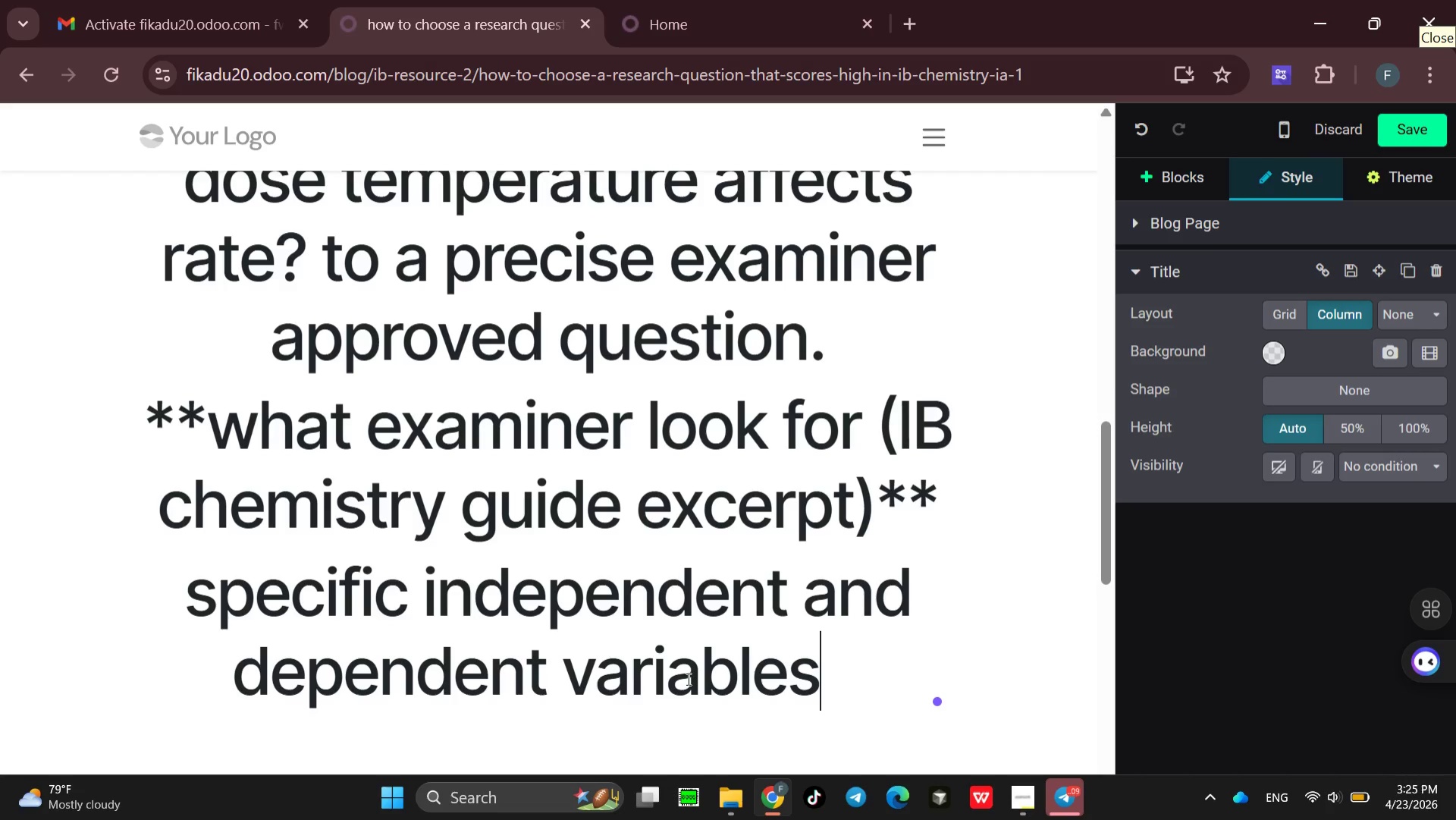 
key(Enter)
 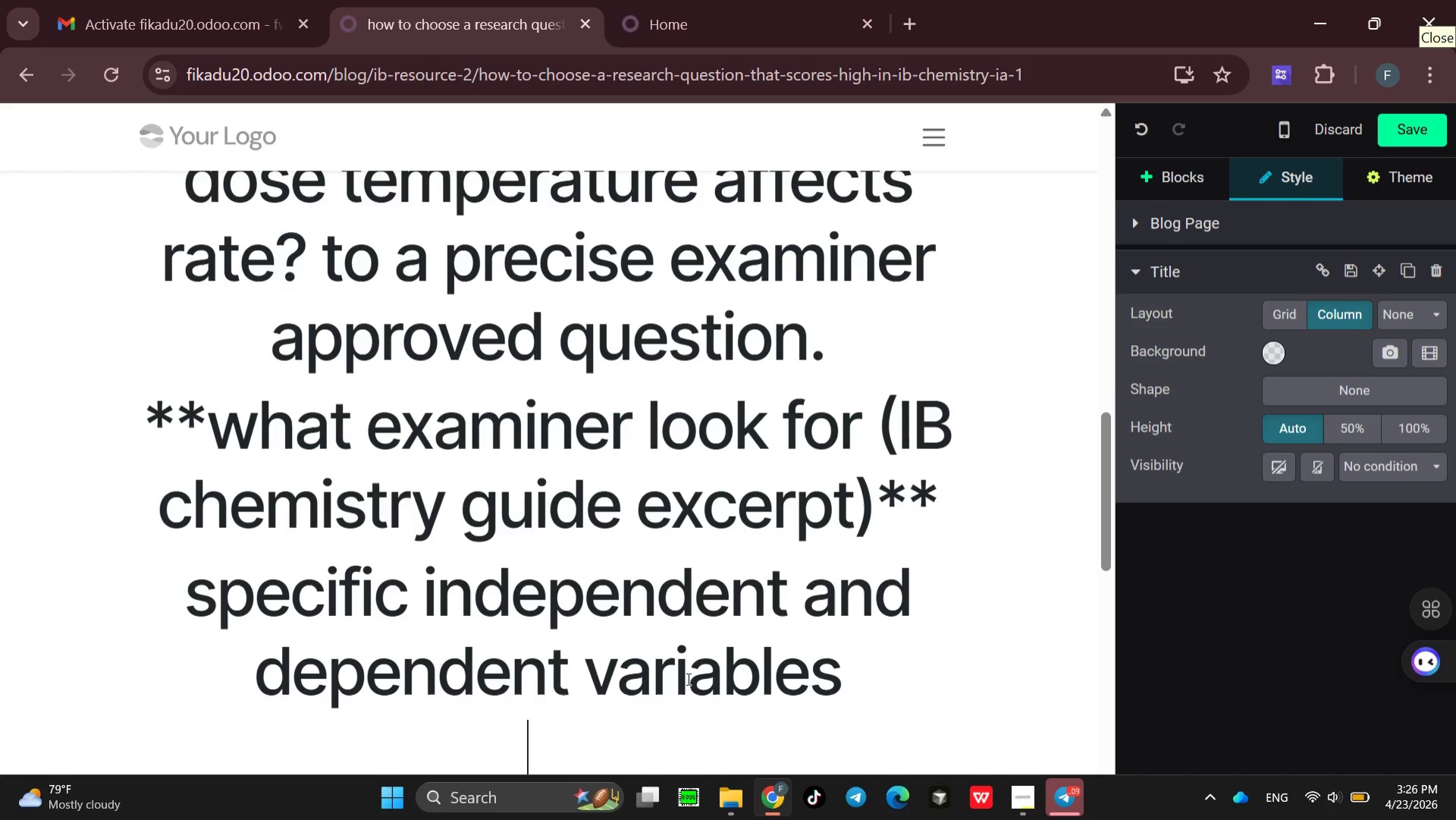 
type(weak vs strong )
 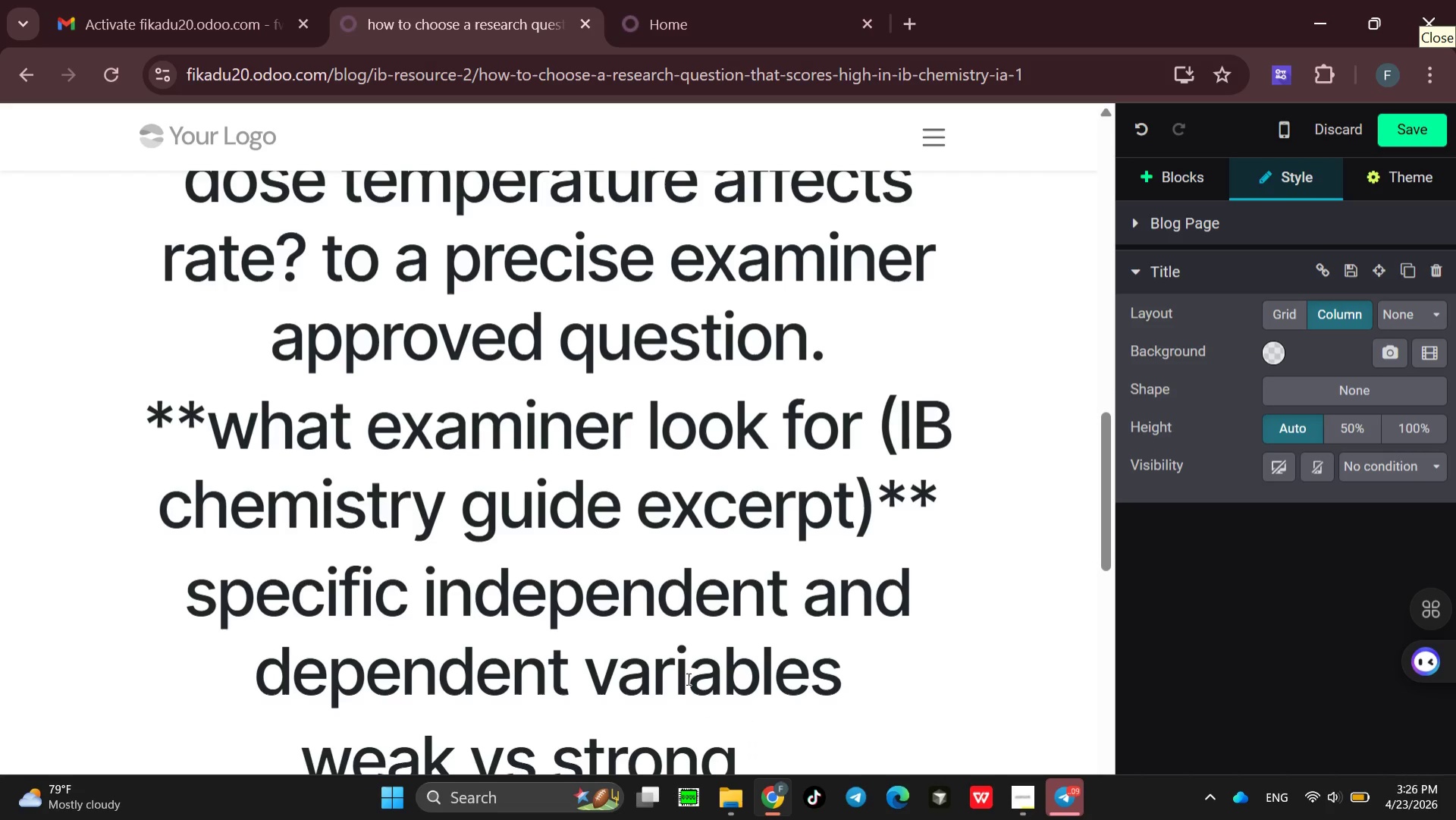 
wait(12.75)
 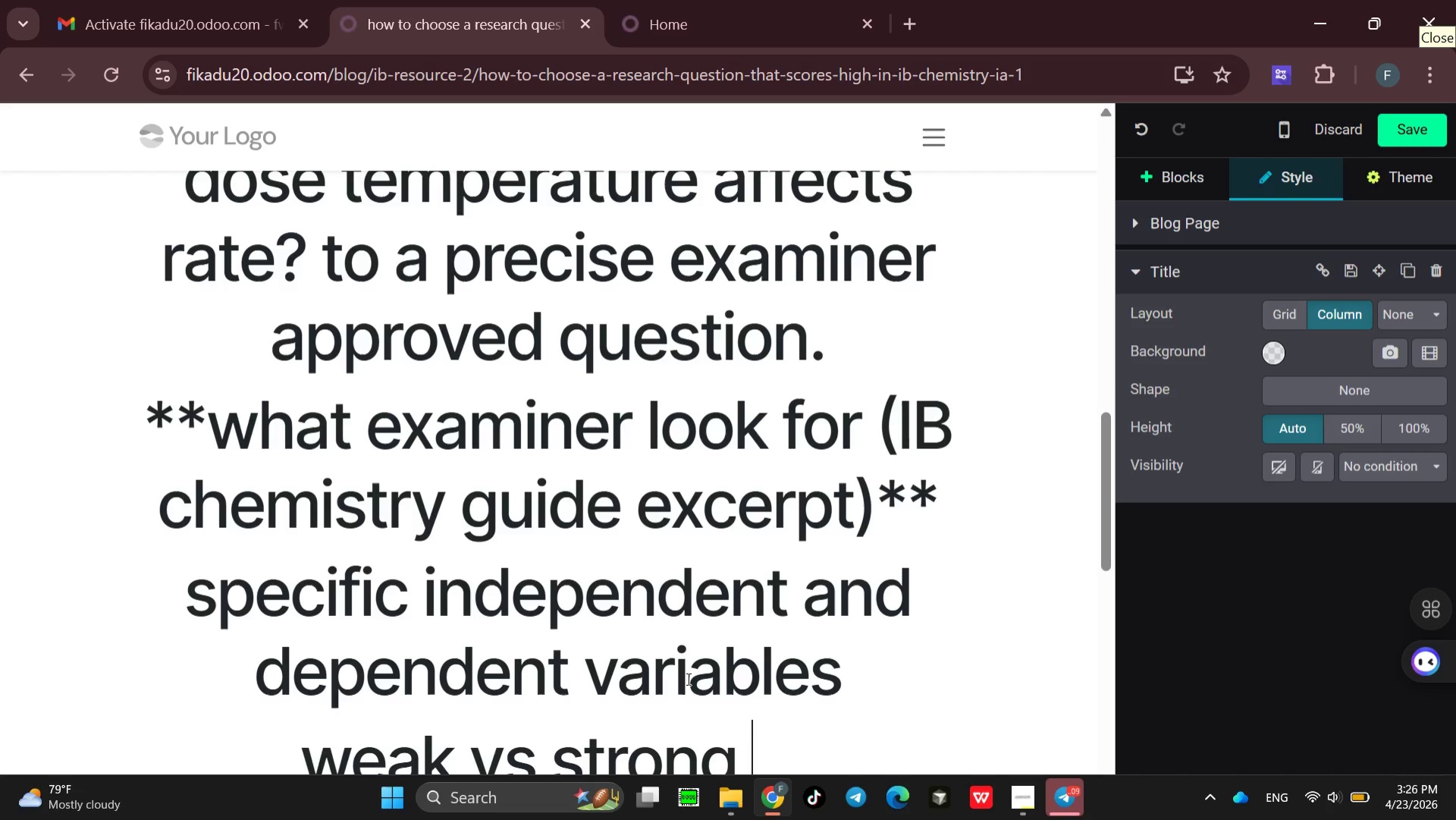 
type(**)
 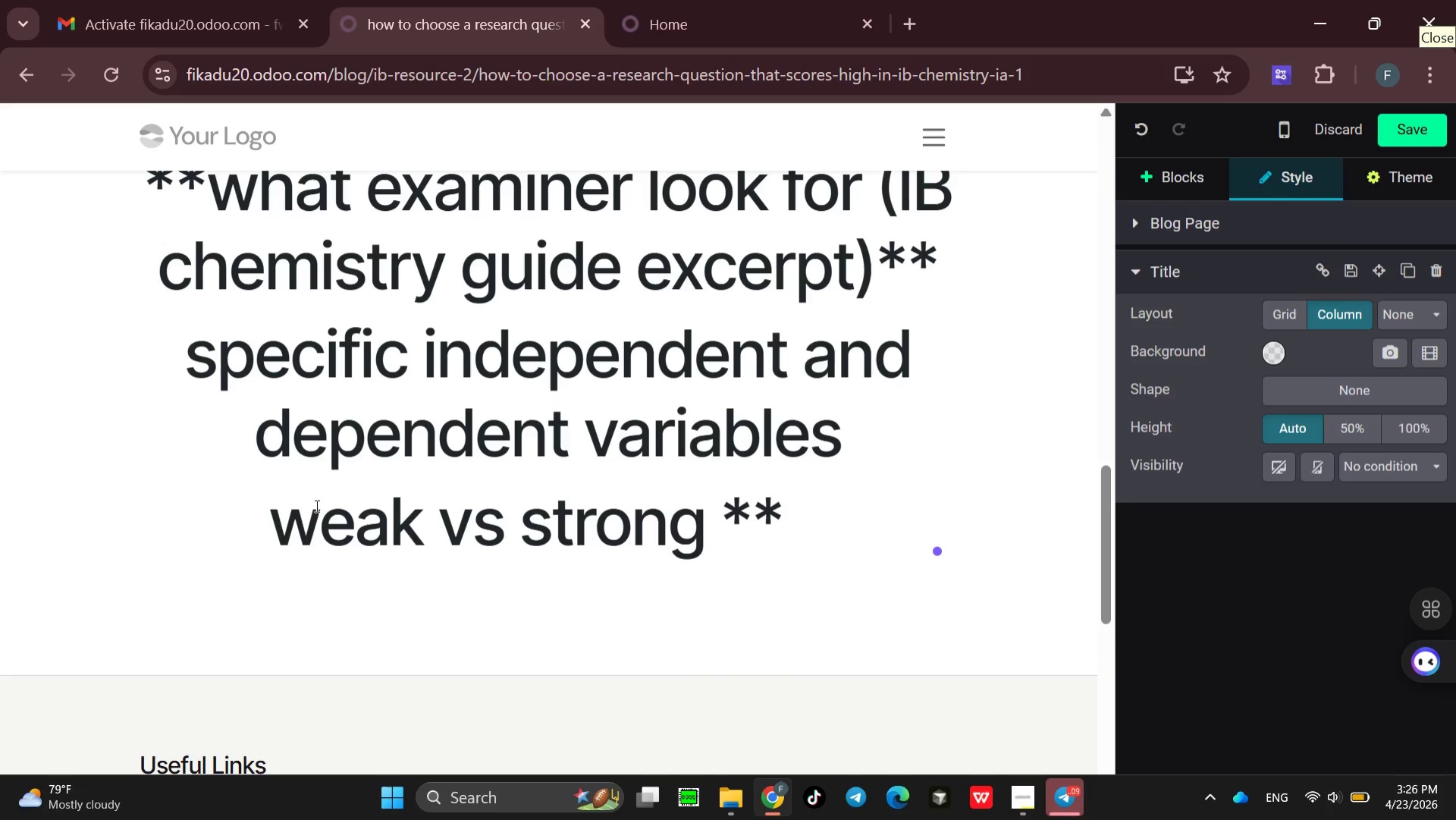 
left_click([278, 514])
 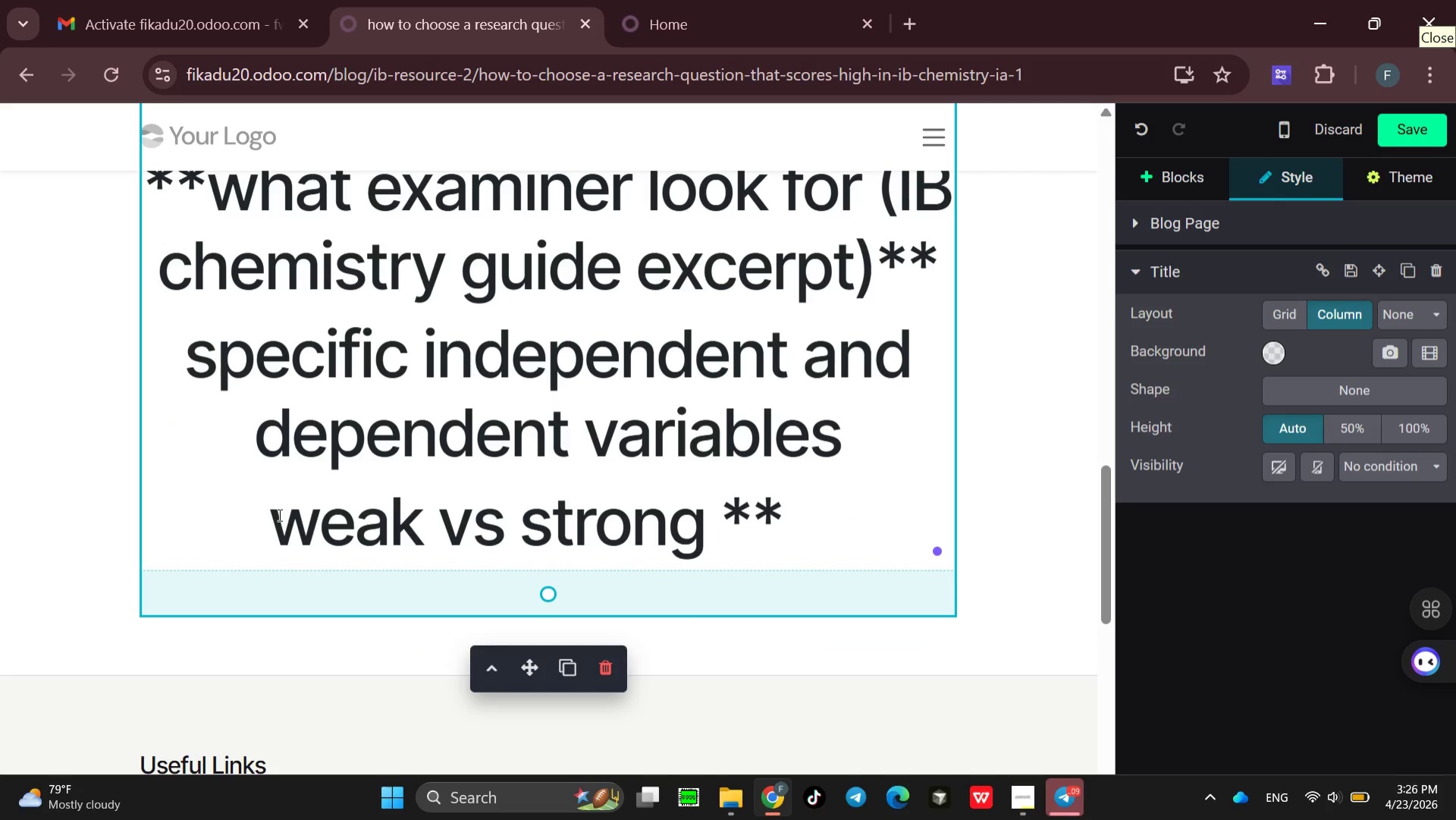 
type(**)
 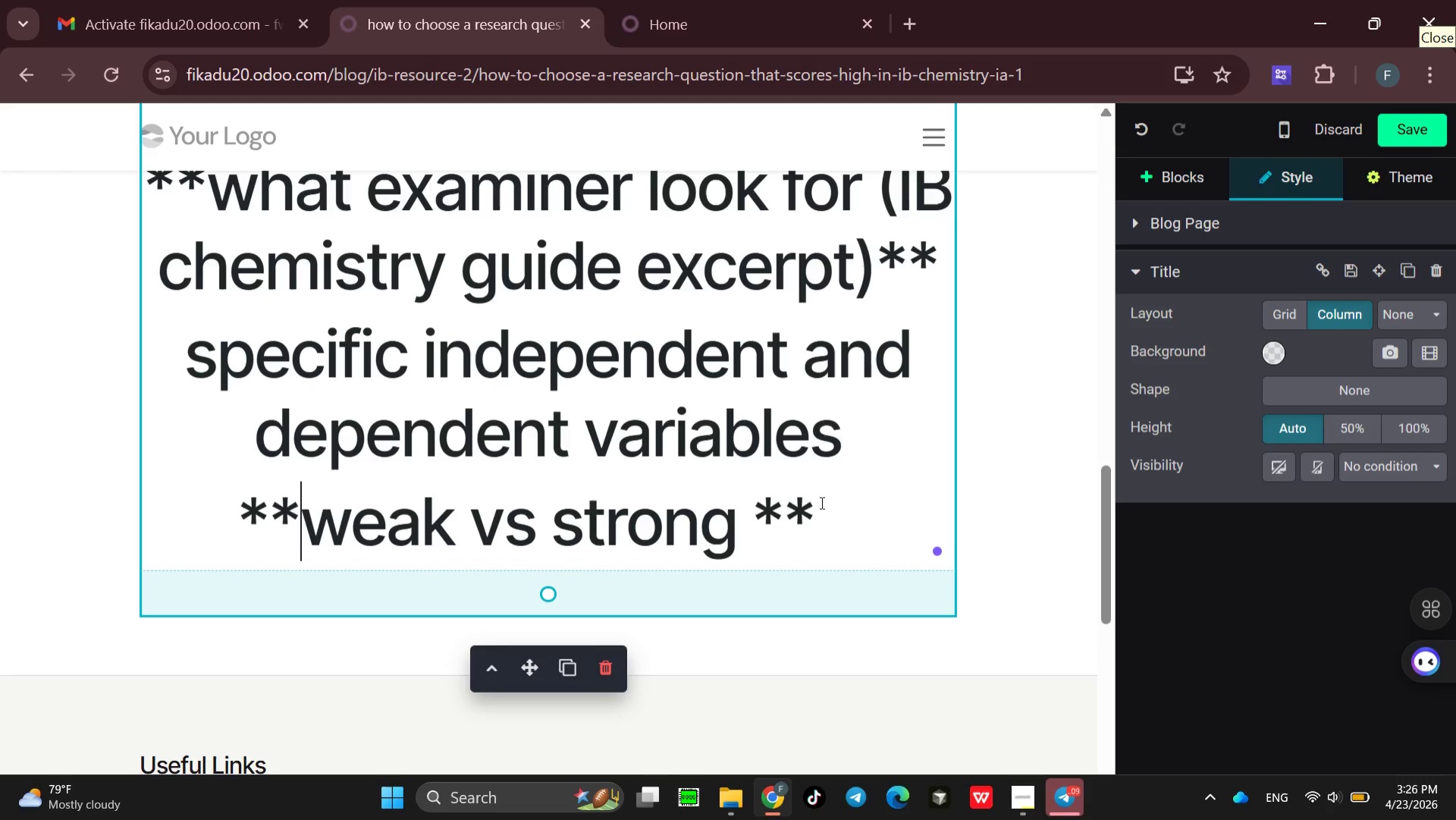 
left_click([822, 505])
 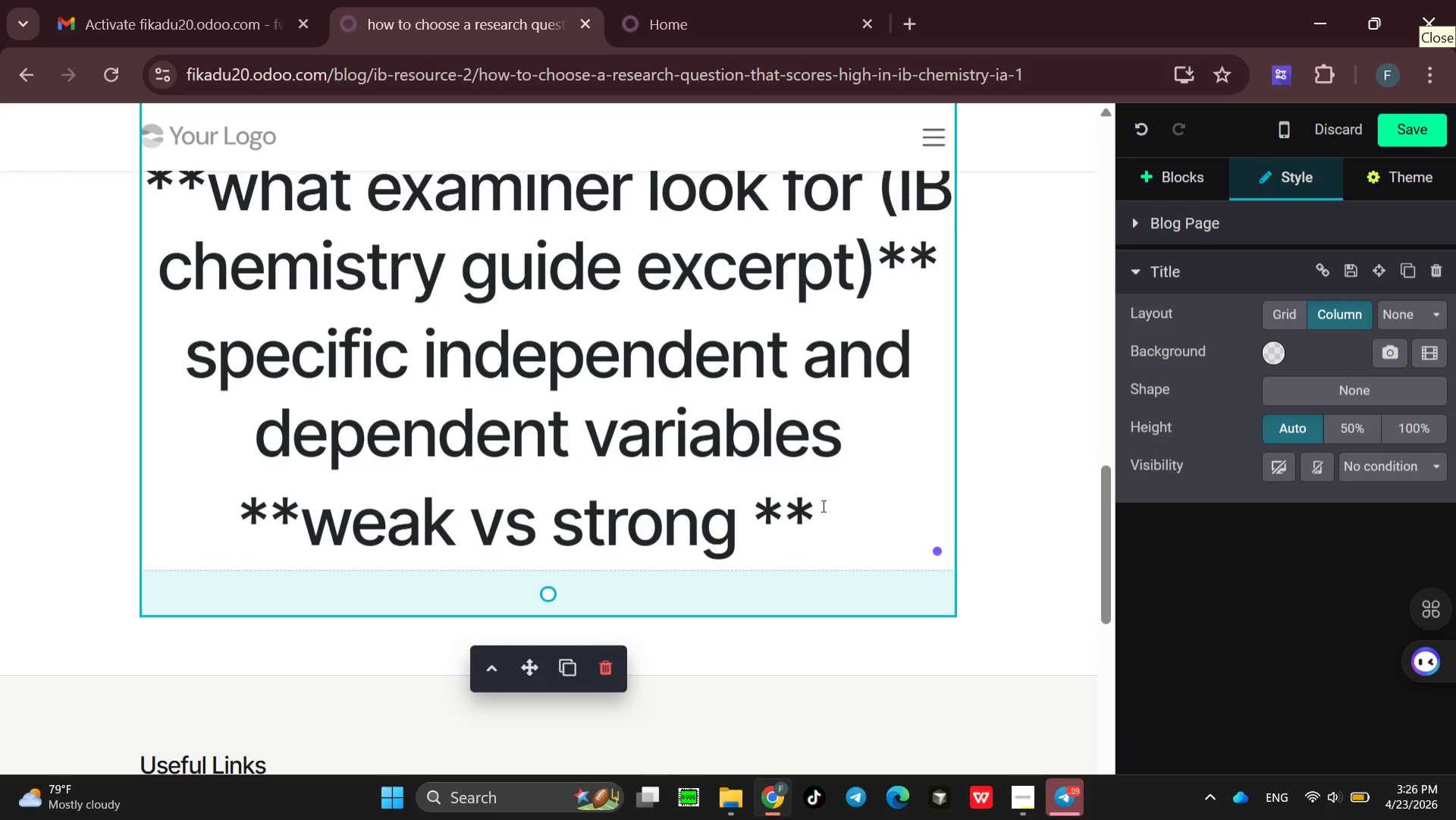 
key(Enter)
 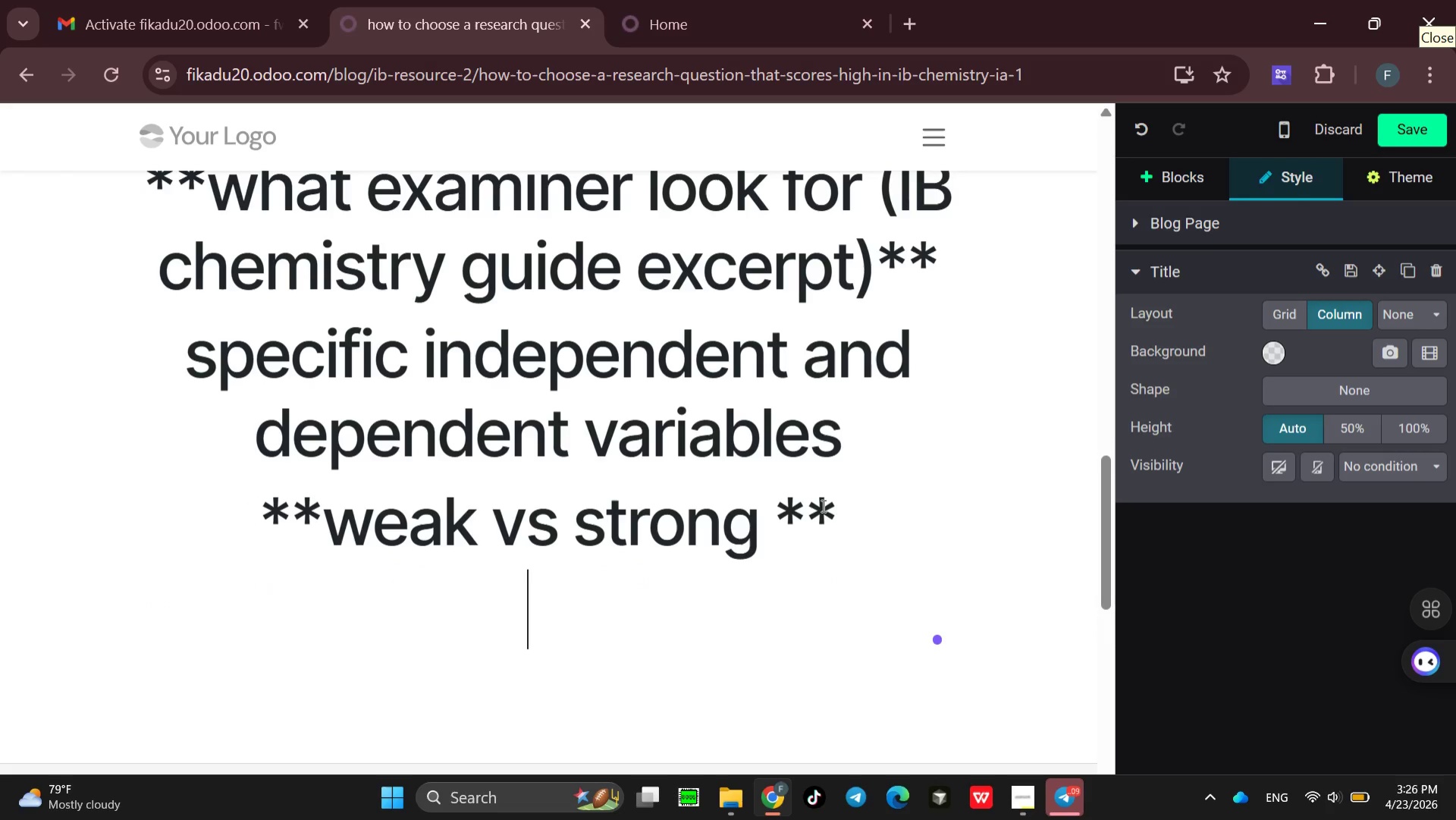 
type(weak how dose )
 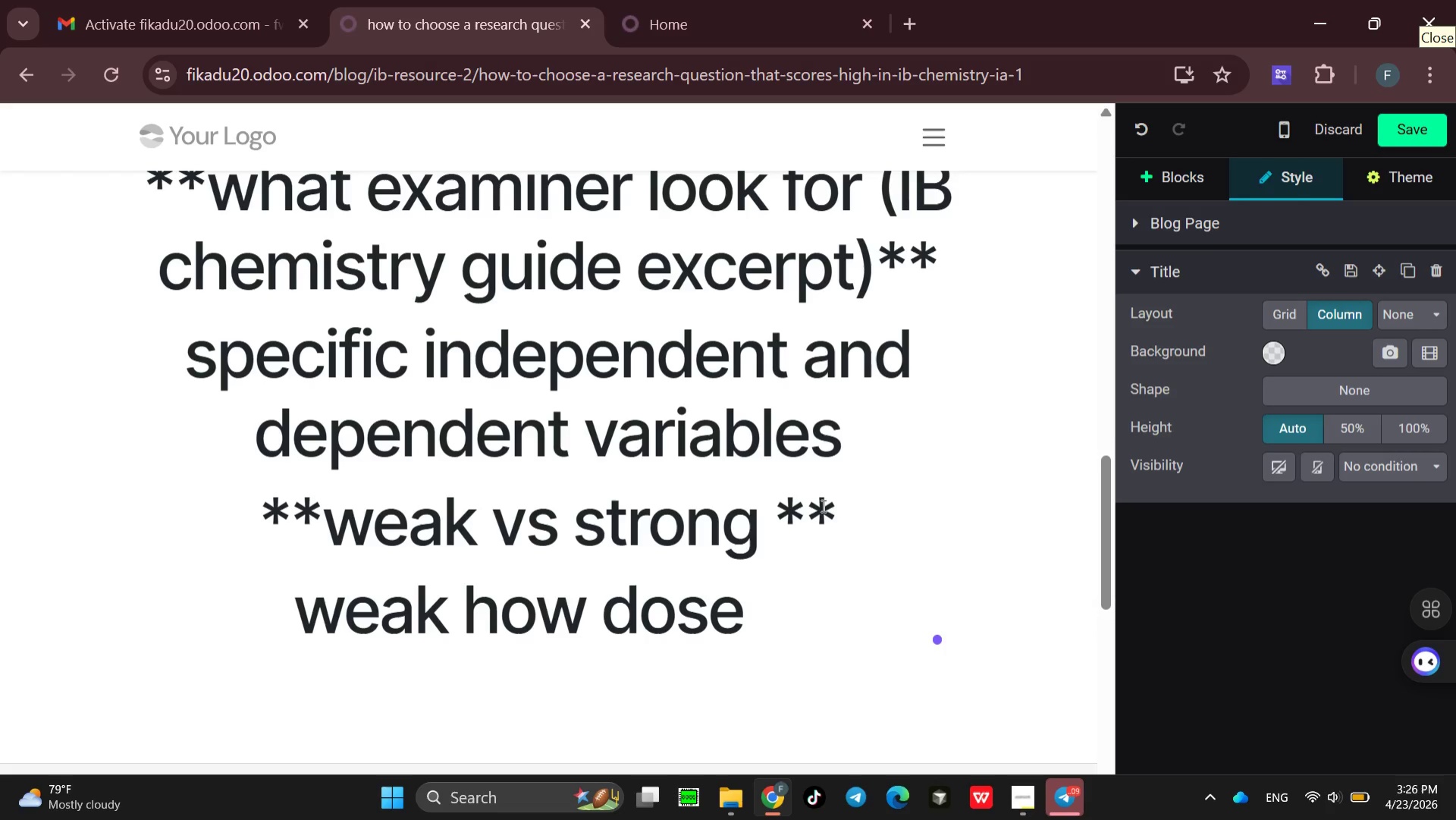 
key(Backspace)
key(Backspace)
type(es)
key(Backspace)
key(Backspace)
key(Backspace)
type(es )
 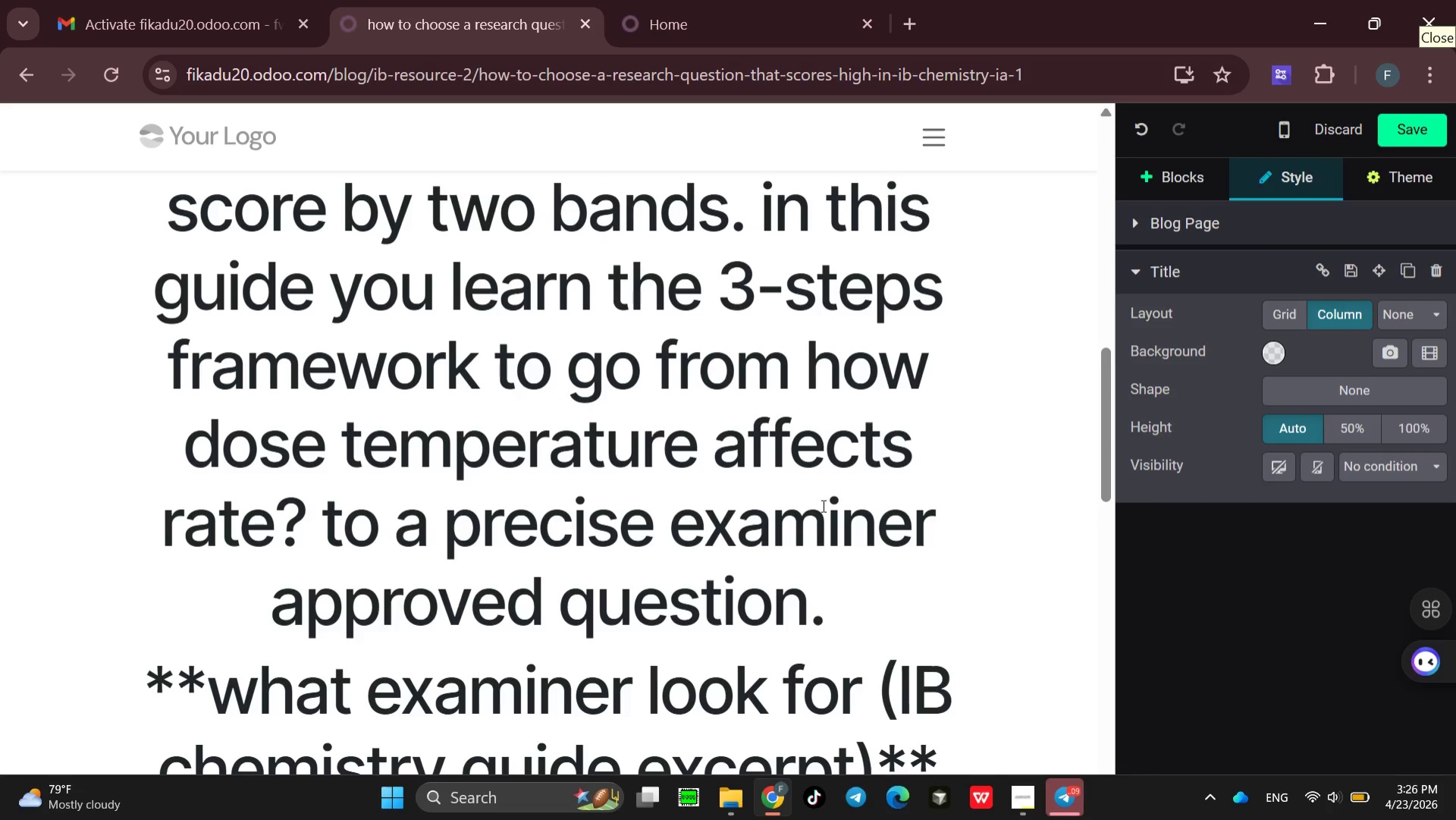 
wait(10.03)
 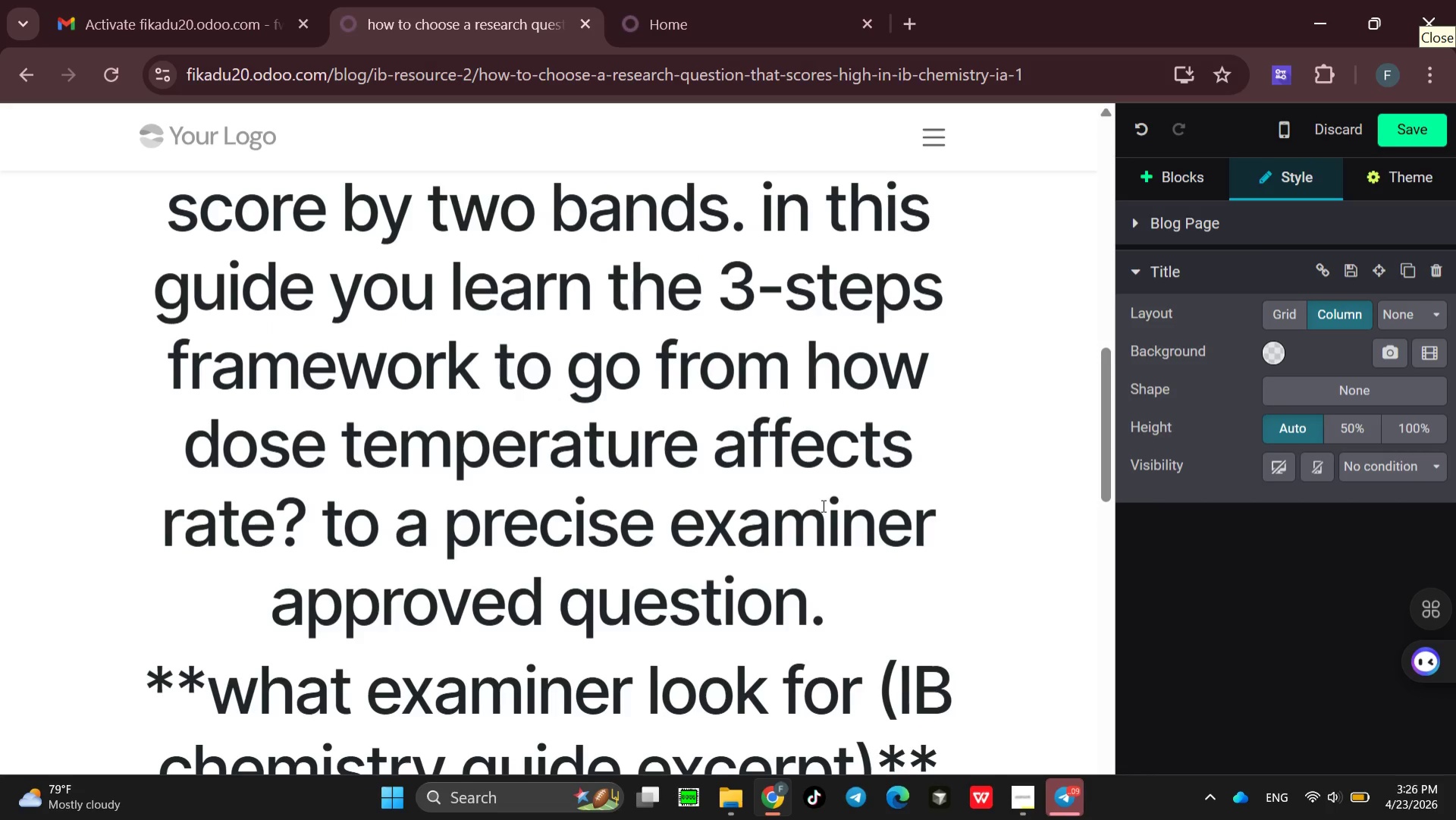 
left_click([281, 294])
 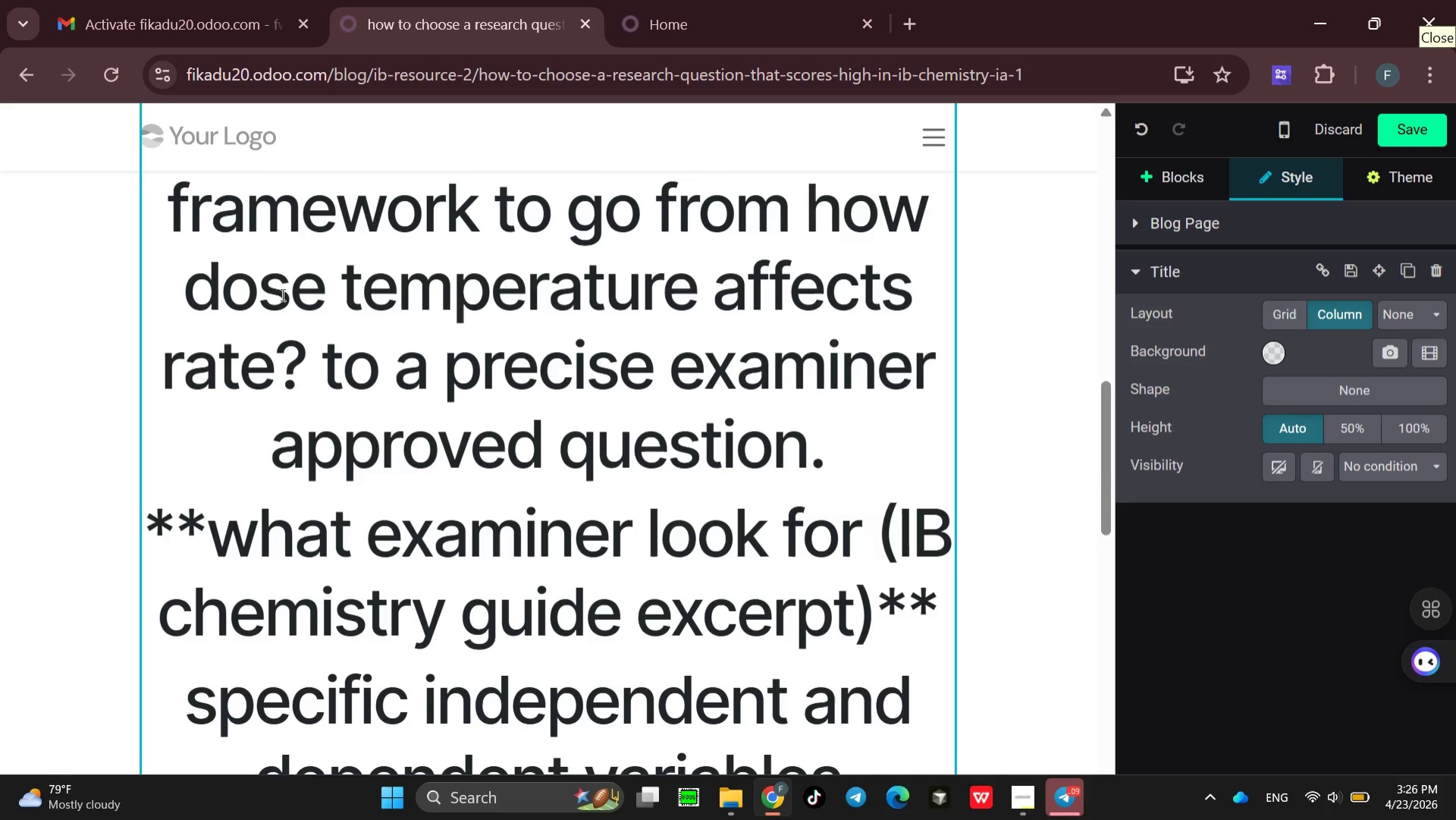 
key(Backspace)
 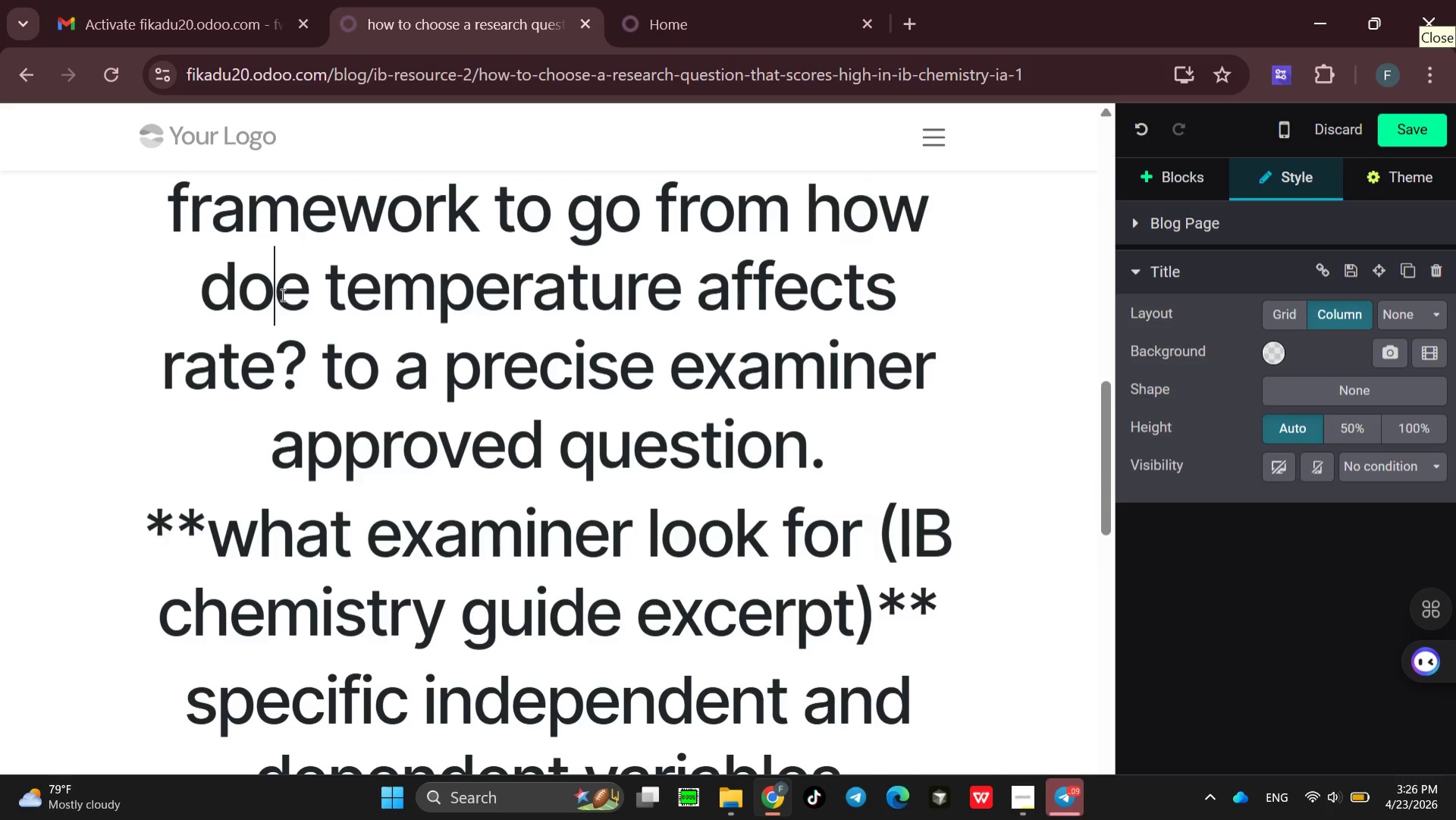 
key(ArrowRight)
 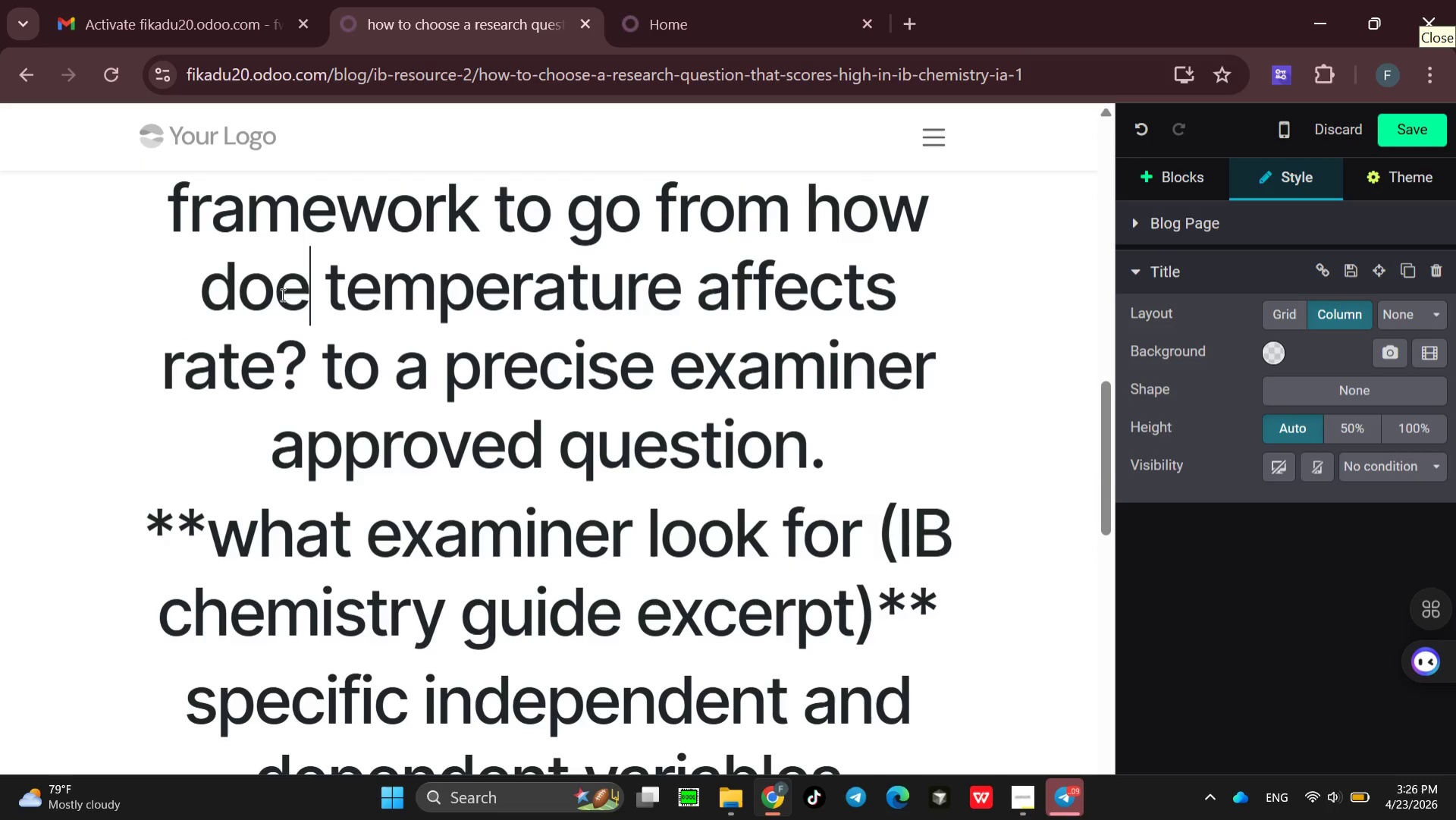 
key(S)
 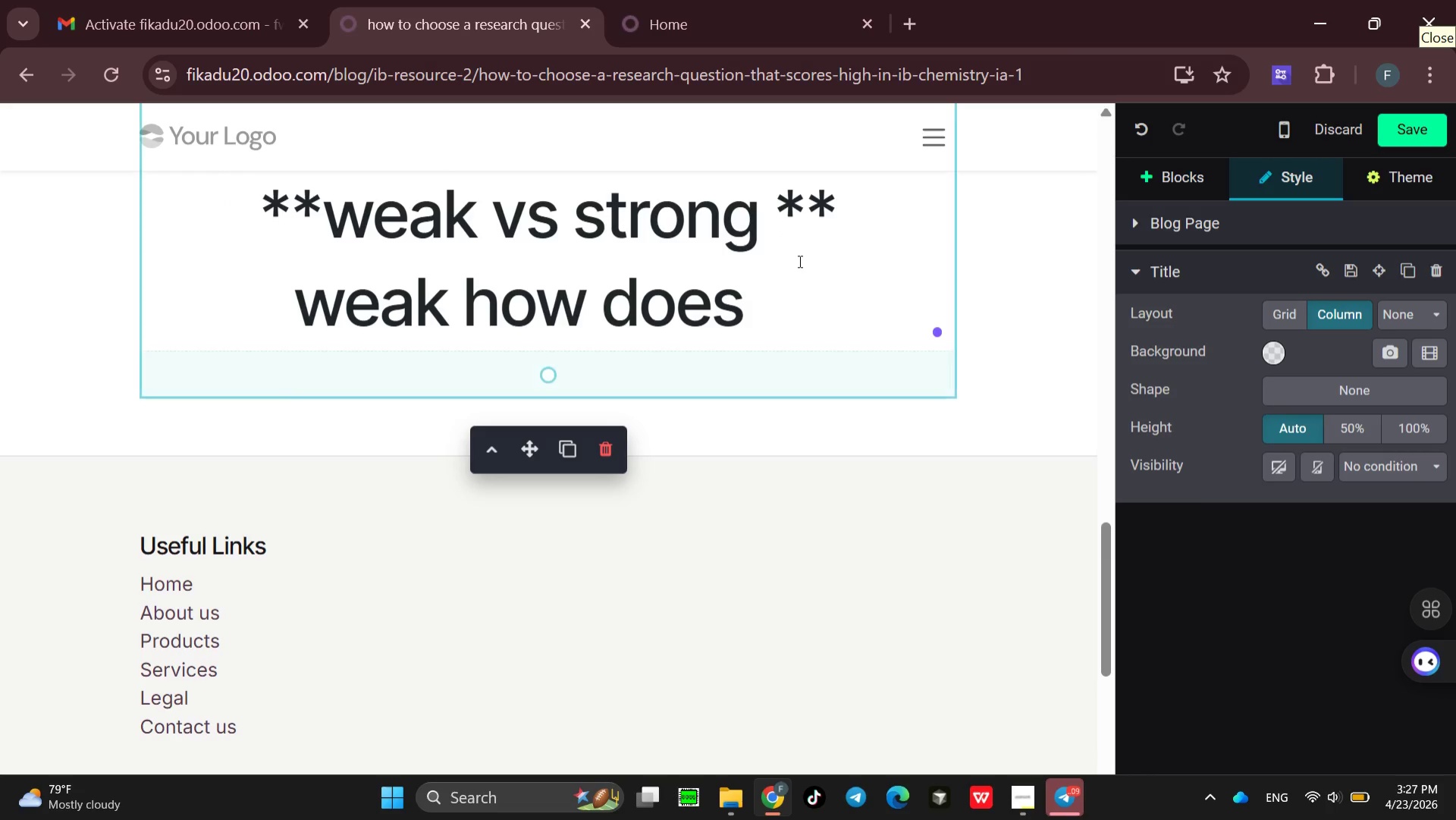 
left_click([761, 316])
 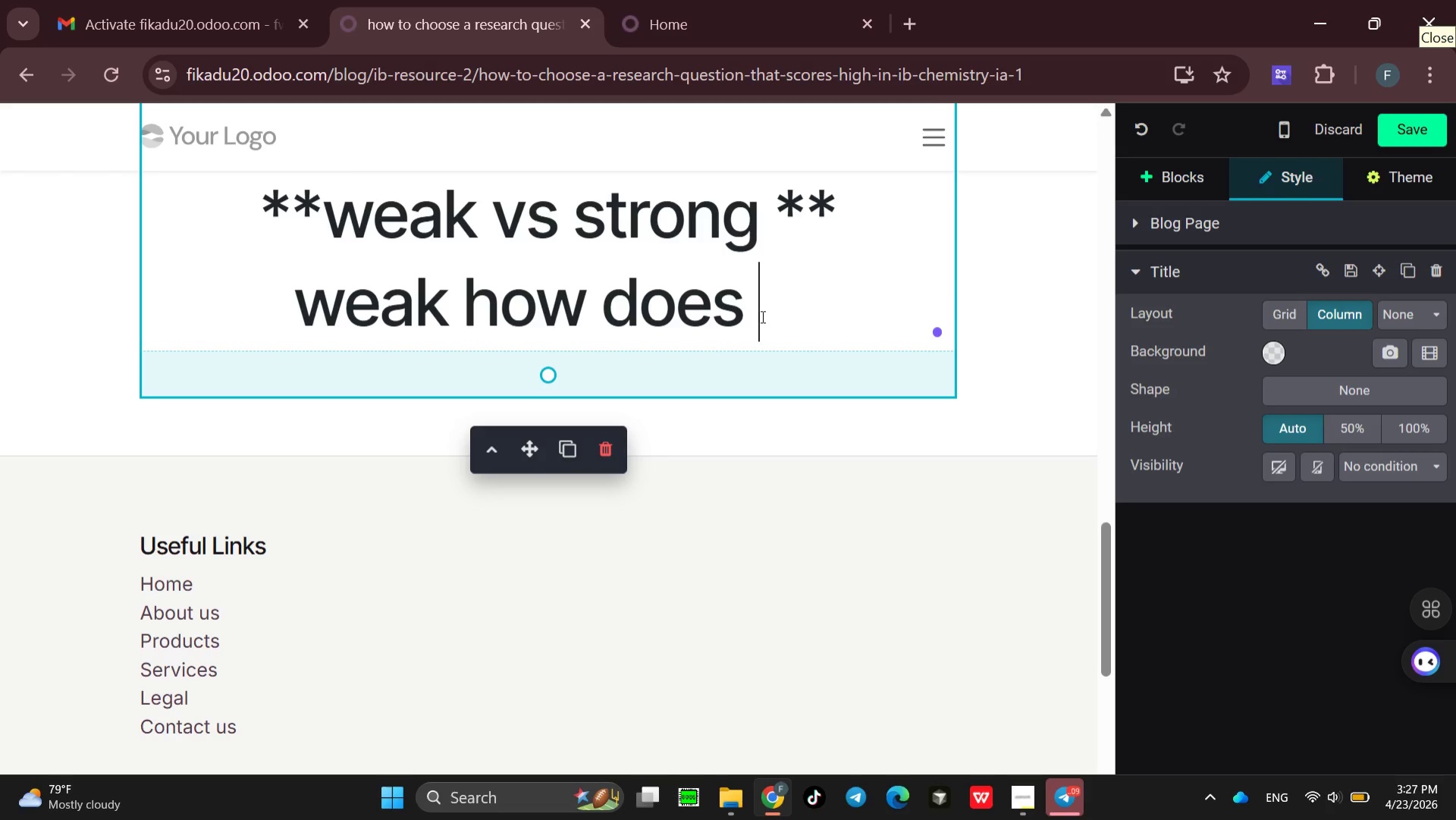 
wait(6.05)
 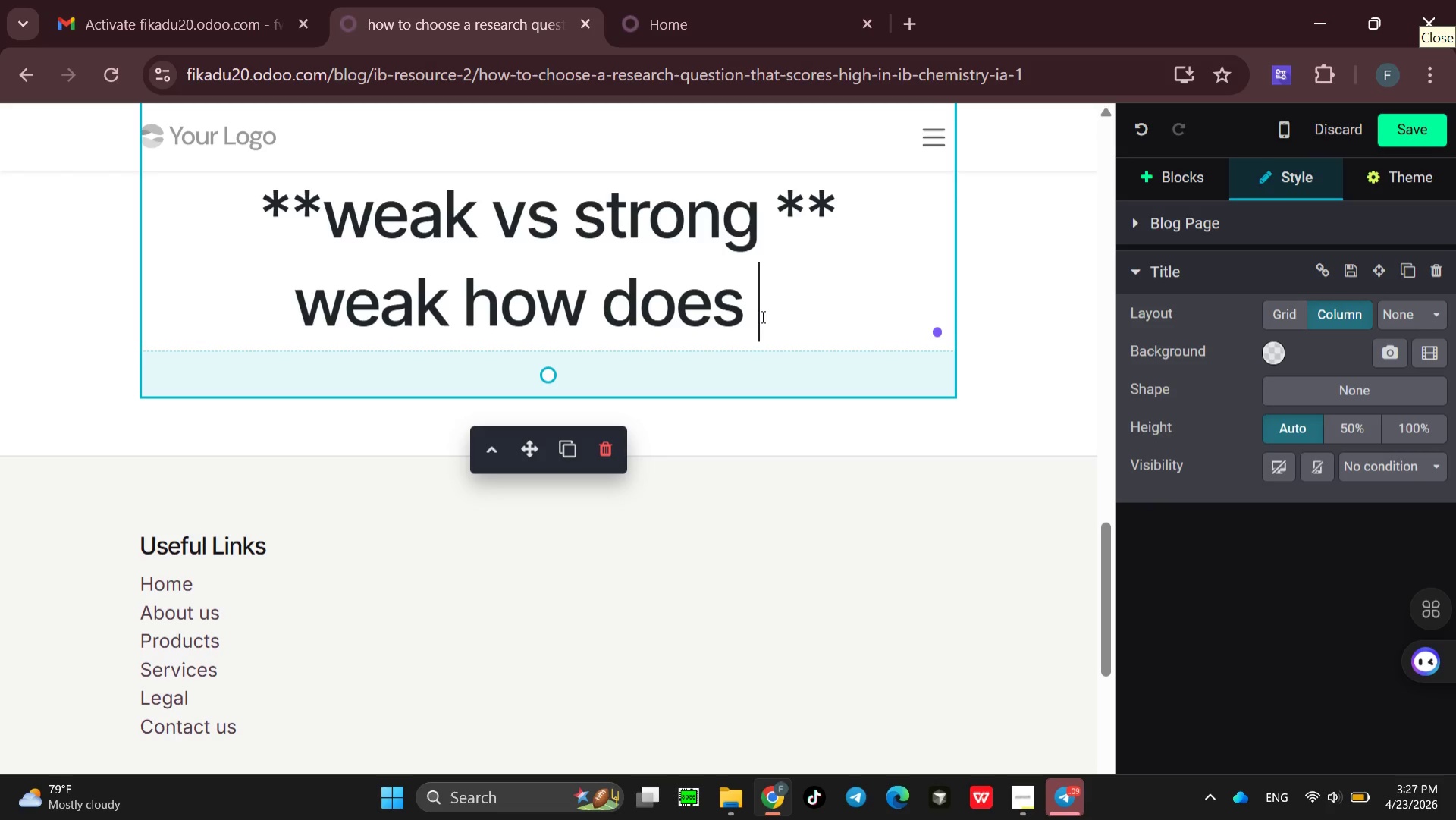 
type(temprath)
key(Backspace)
type(ure affects )
 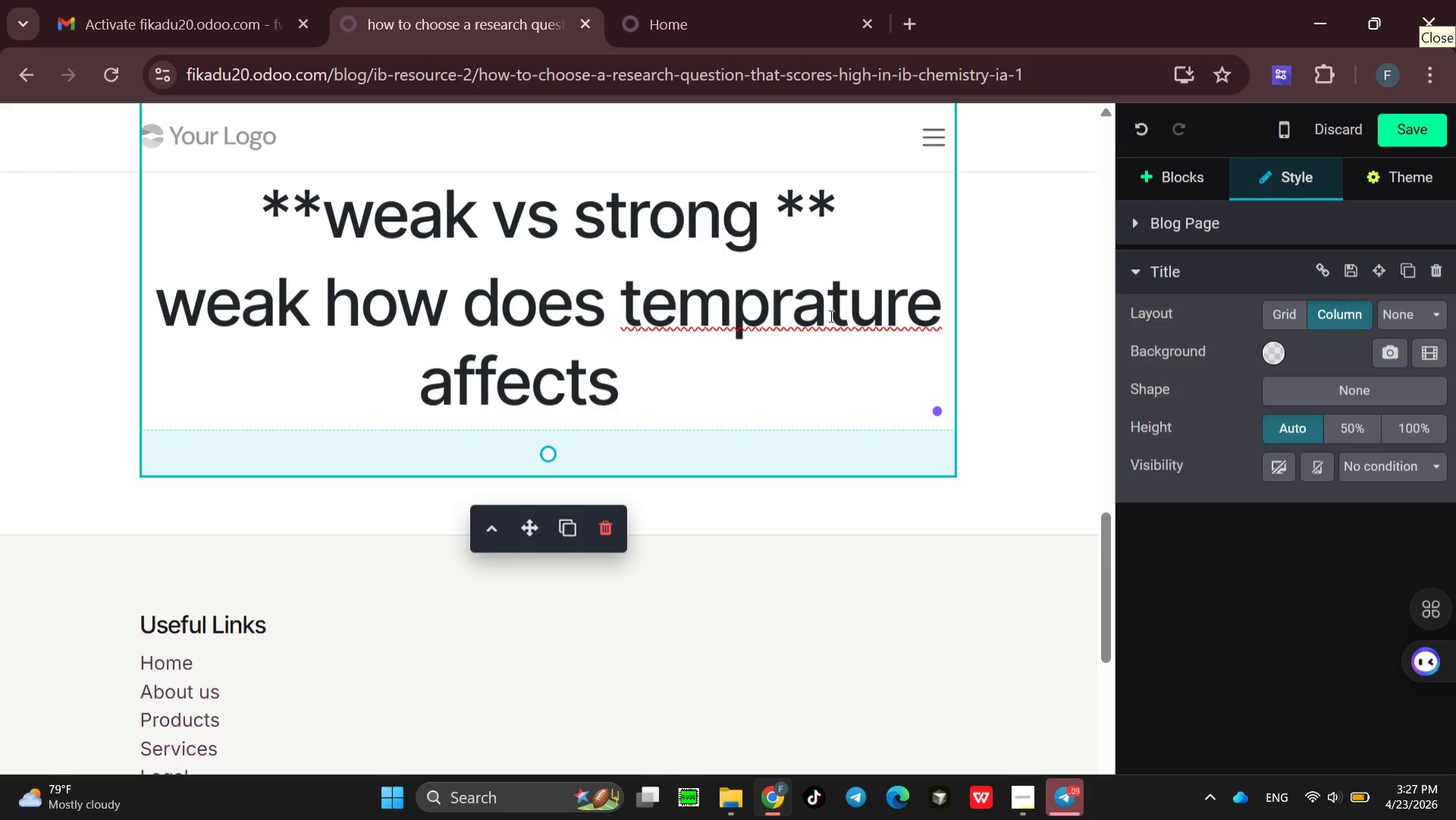 
wait(5.7)
 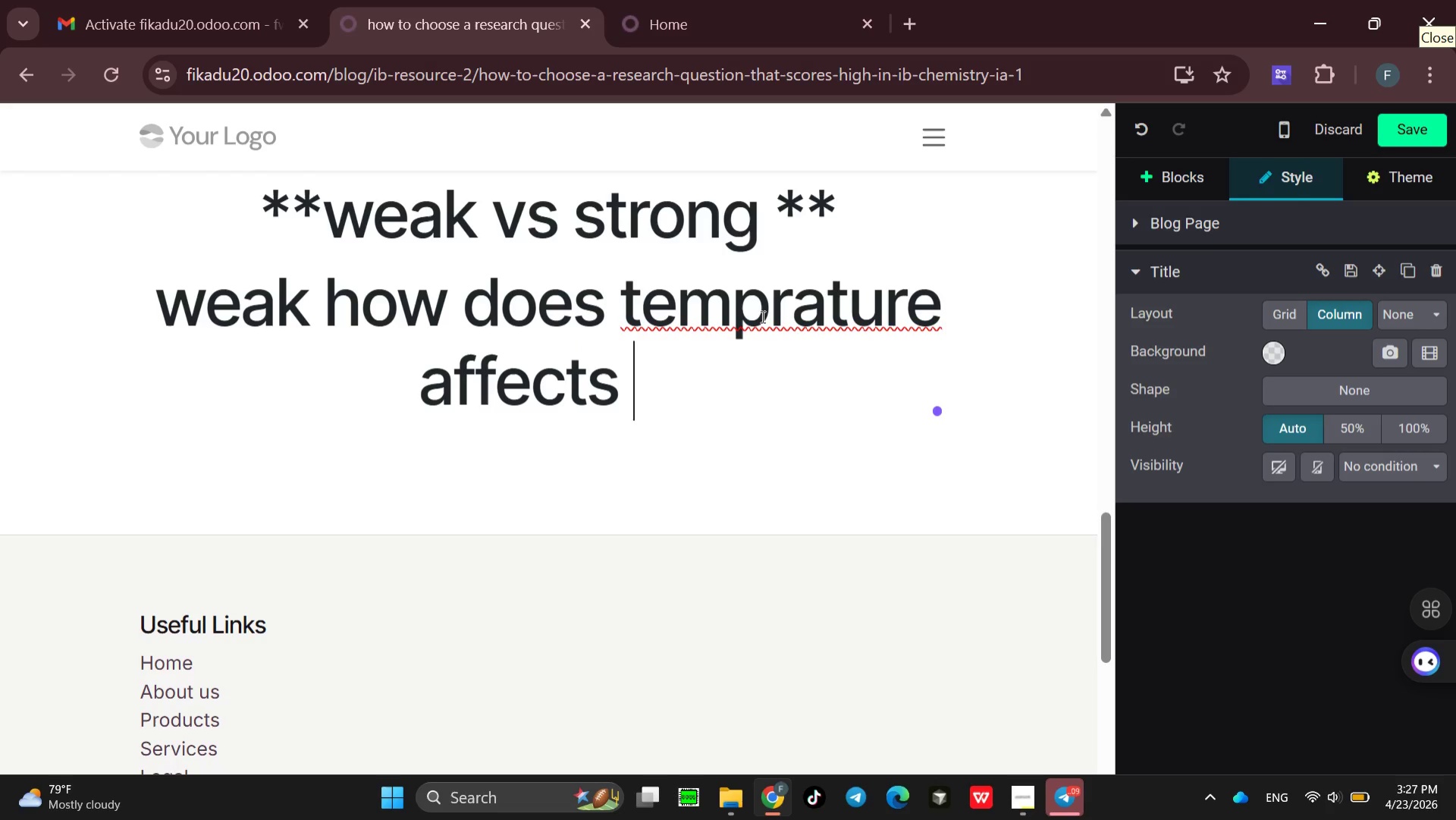 
left_click([770, 310])
 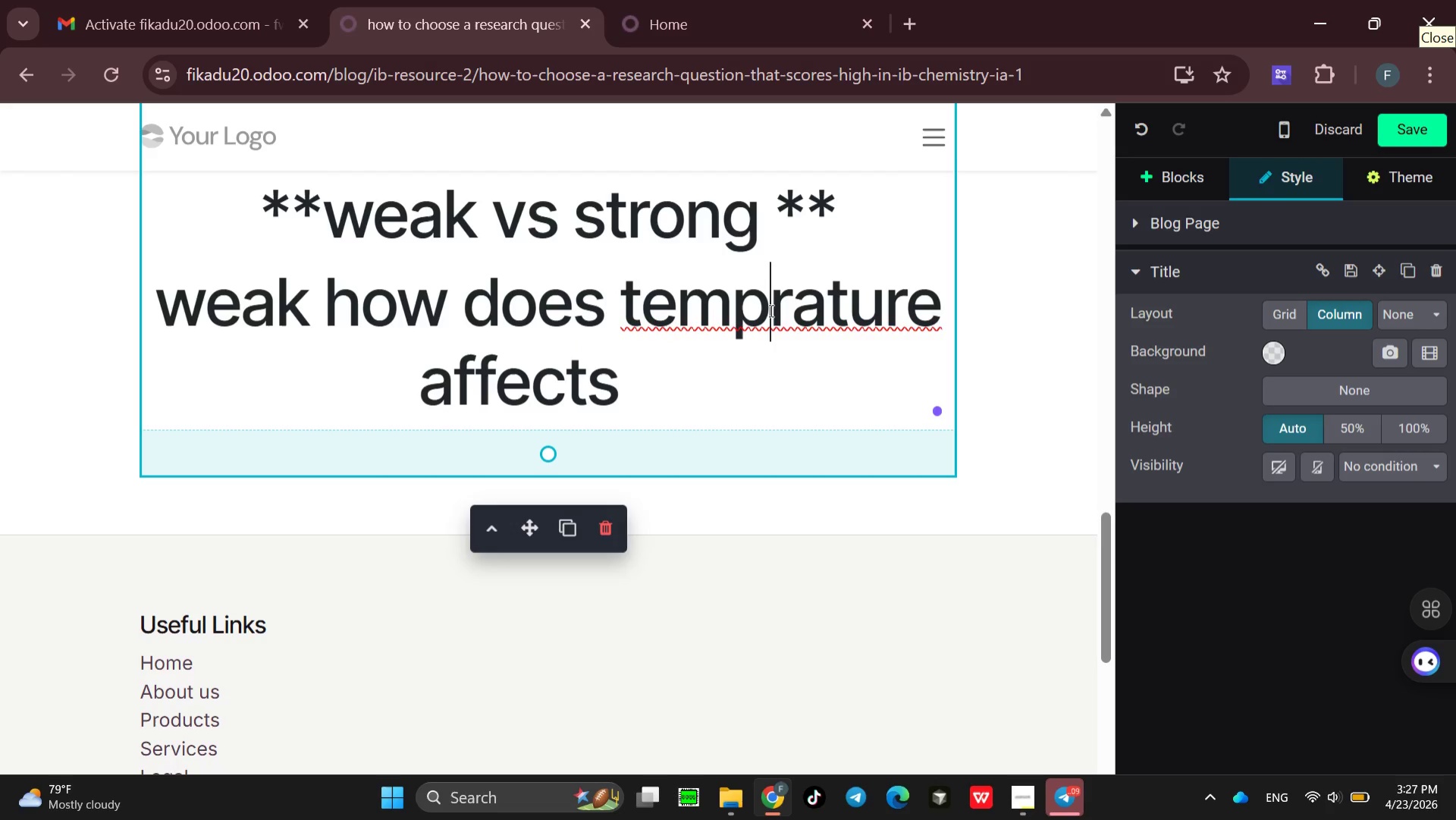 
key(E)
 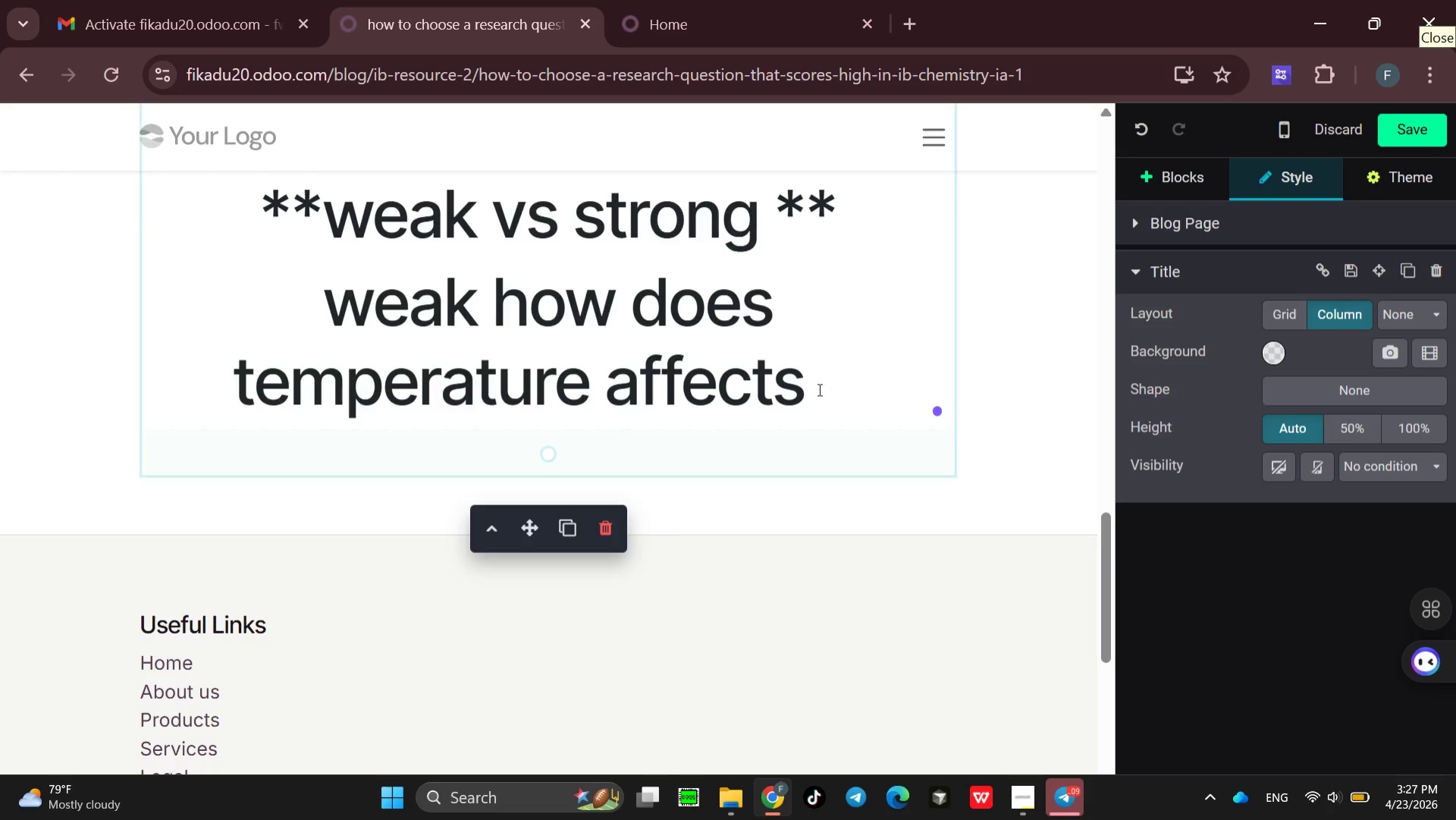 
left_click([808, 395])
 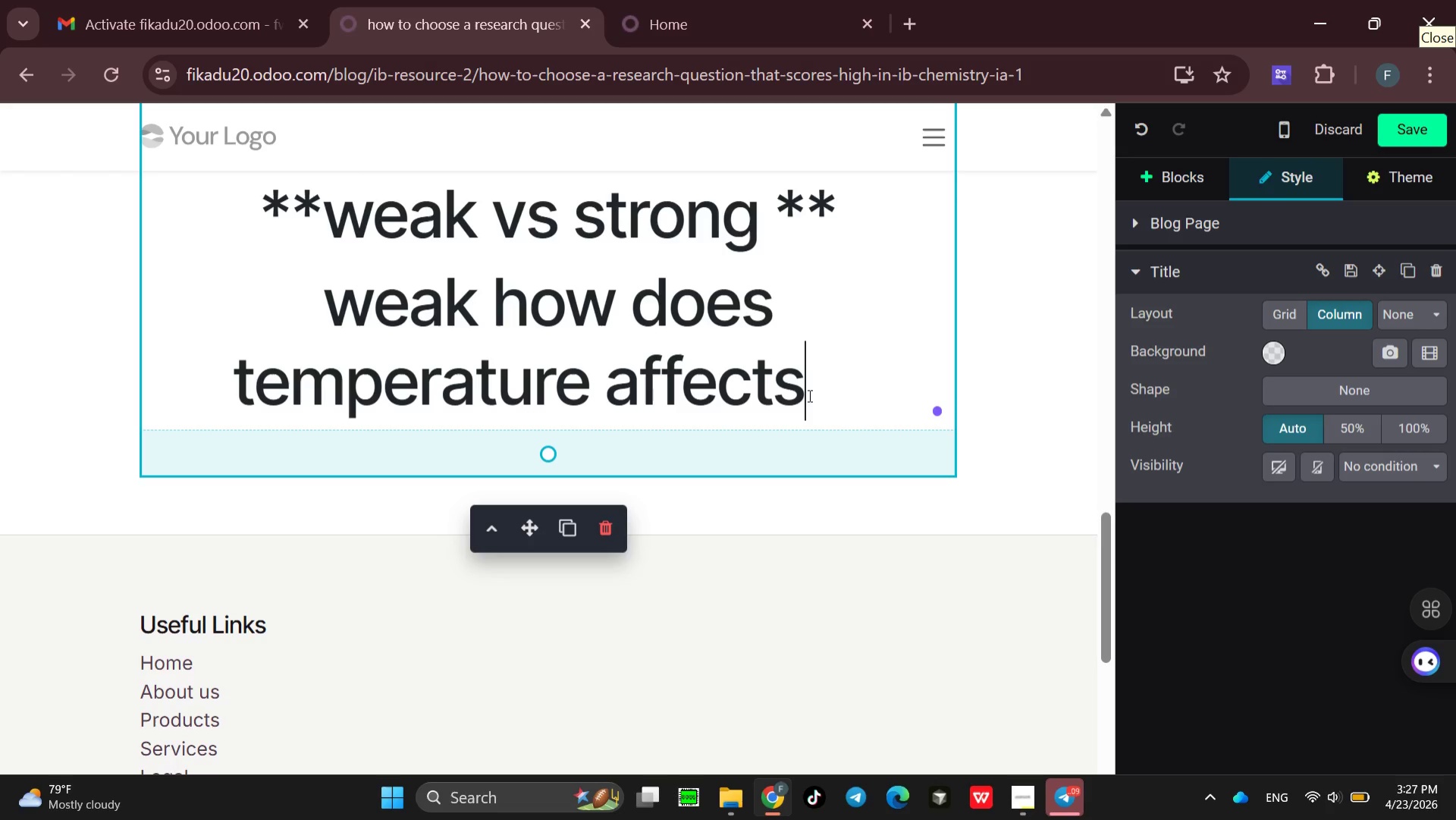 
key(Space)
 